 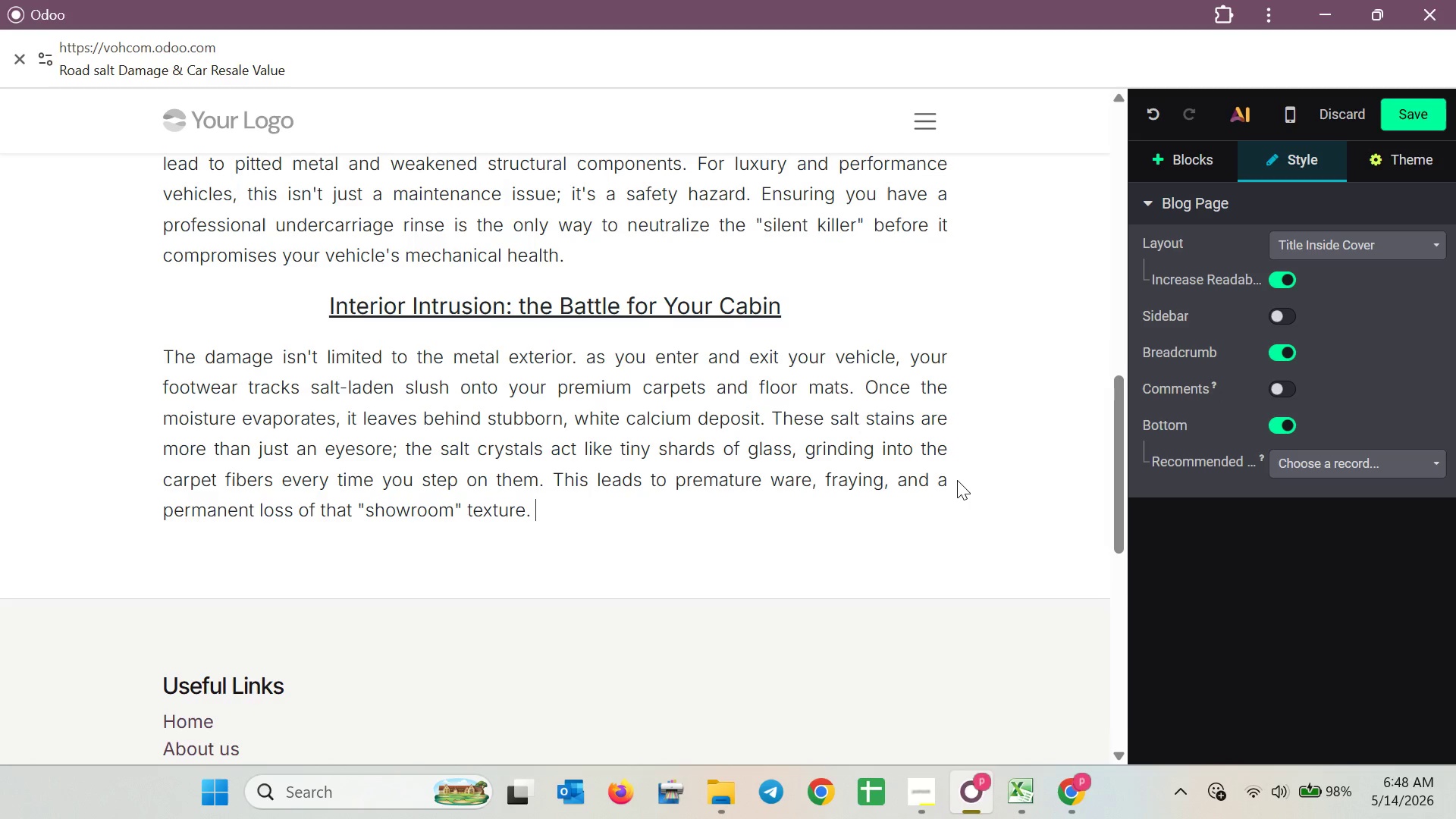 
type(Winterizing your )
 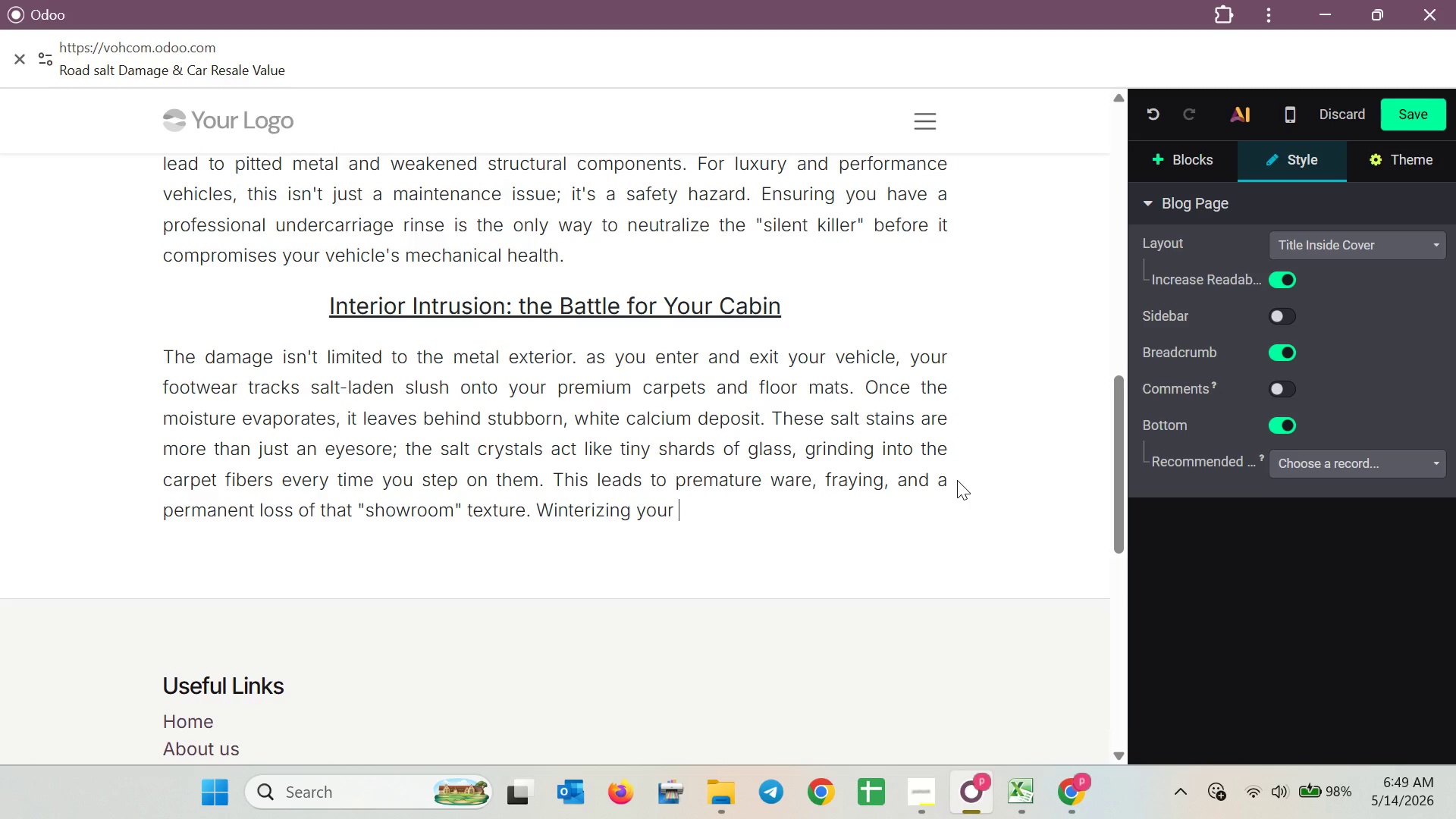 
wait(29.78)
 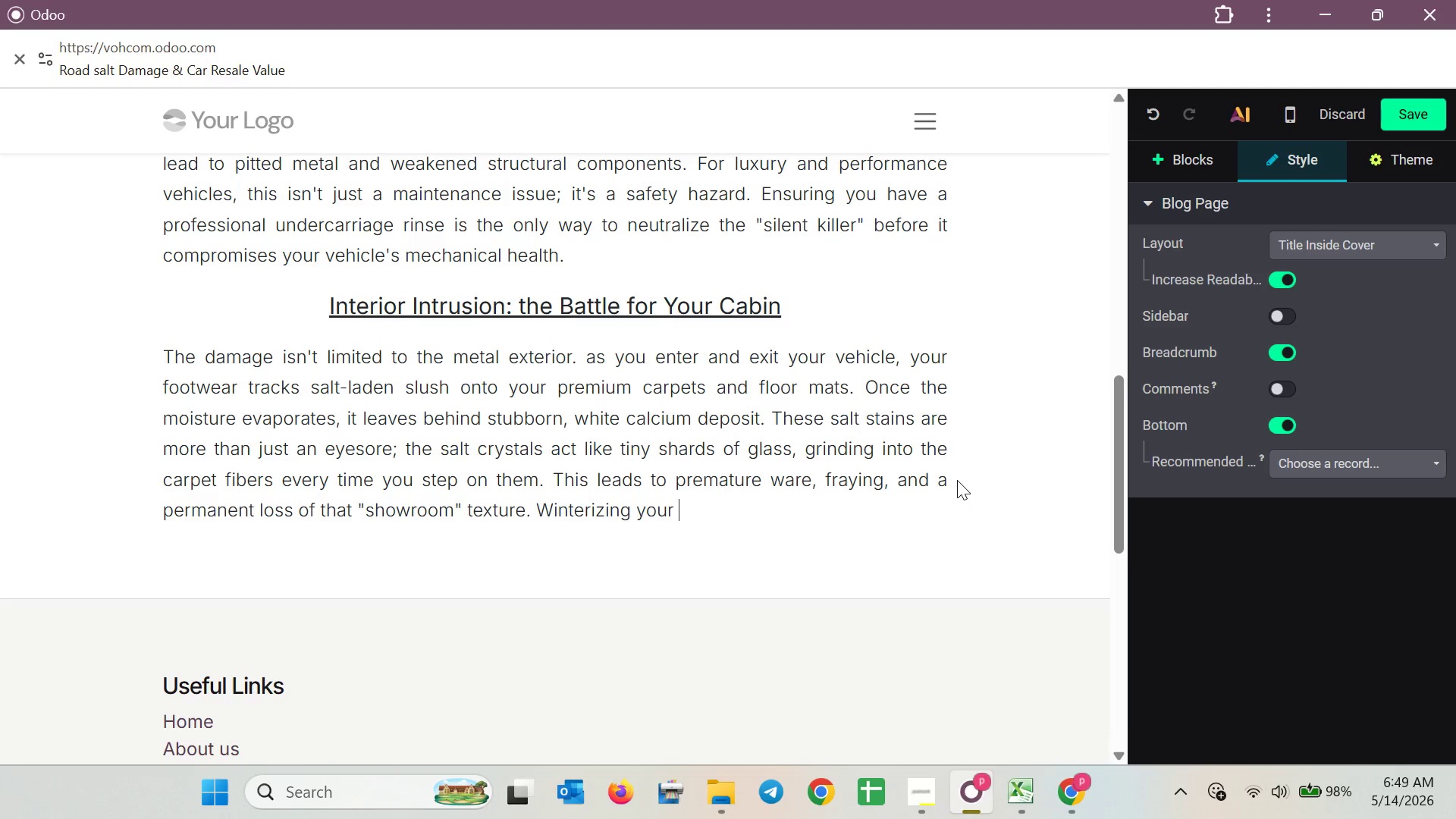 
type(car )
 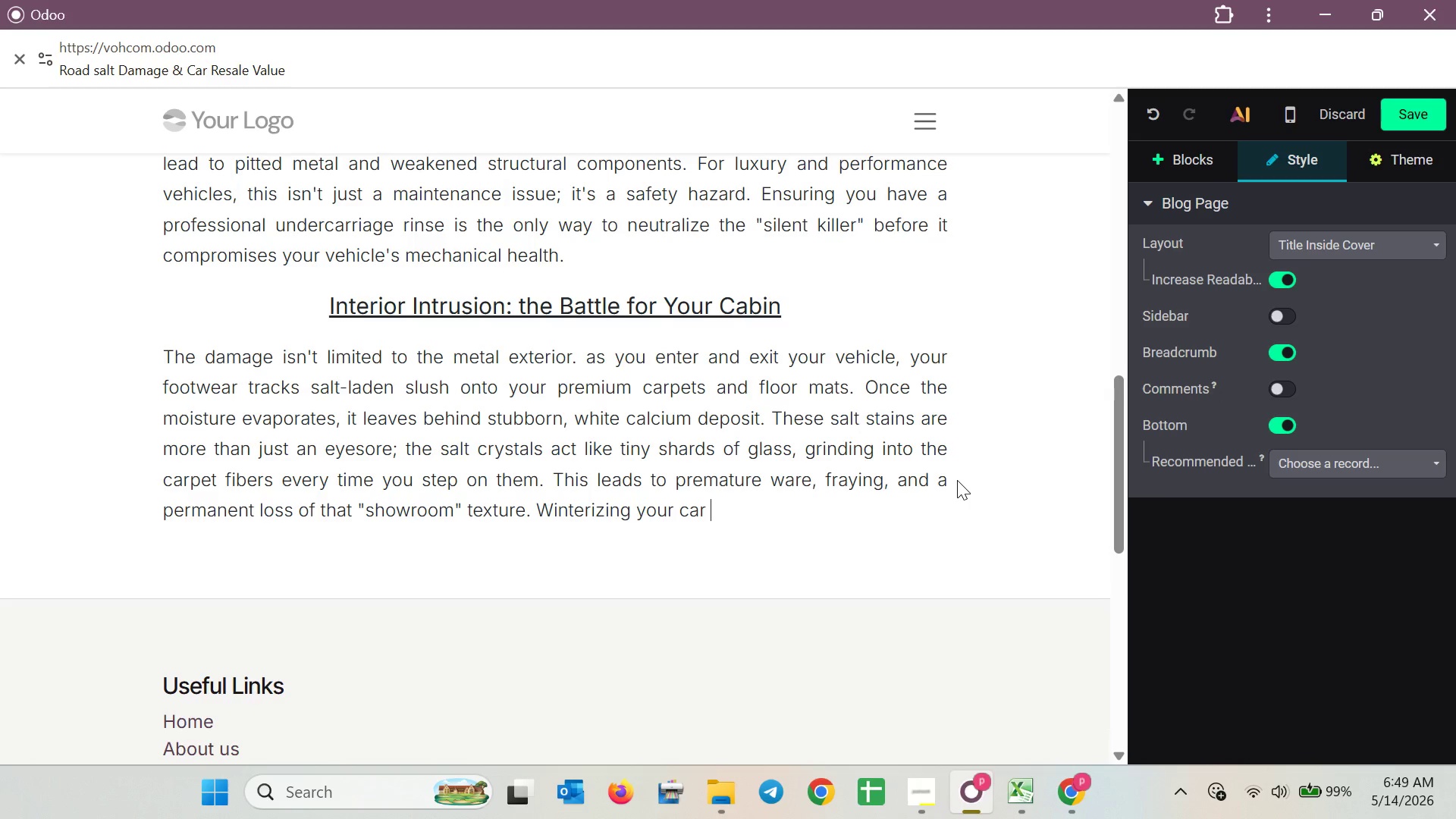 
type(exterioe)
key(Backspace)
type(r is half the battle:)
key(Backspace)
type(; )
 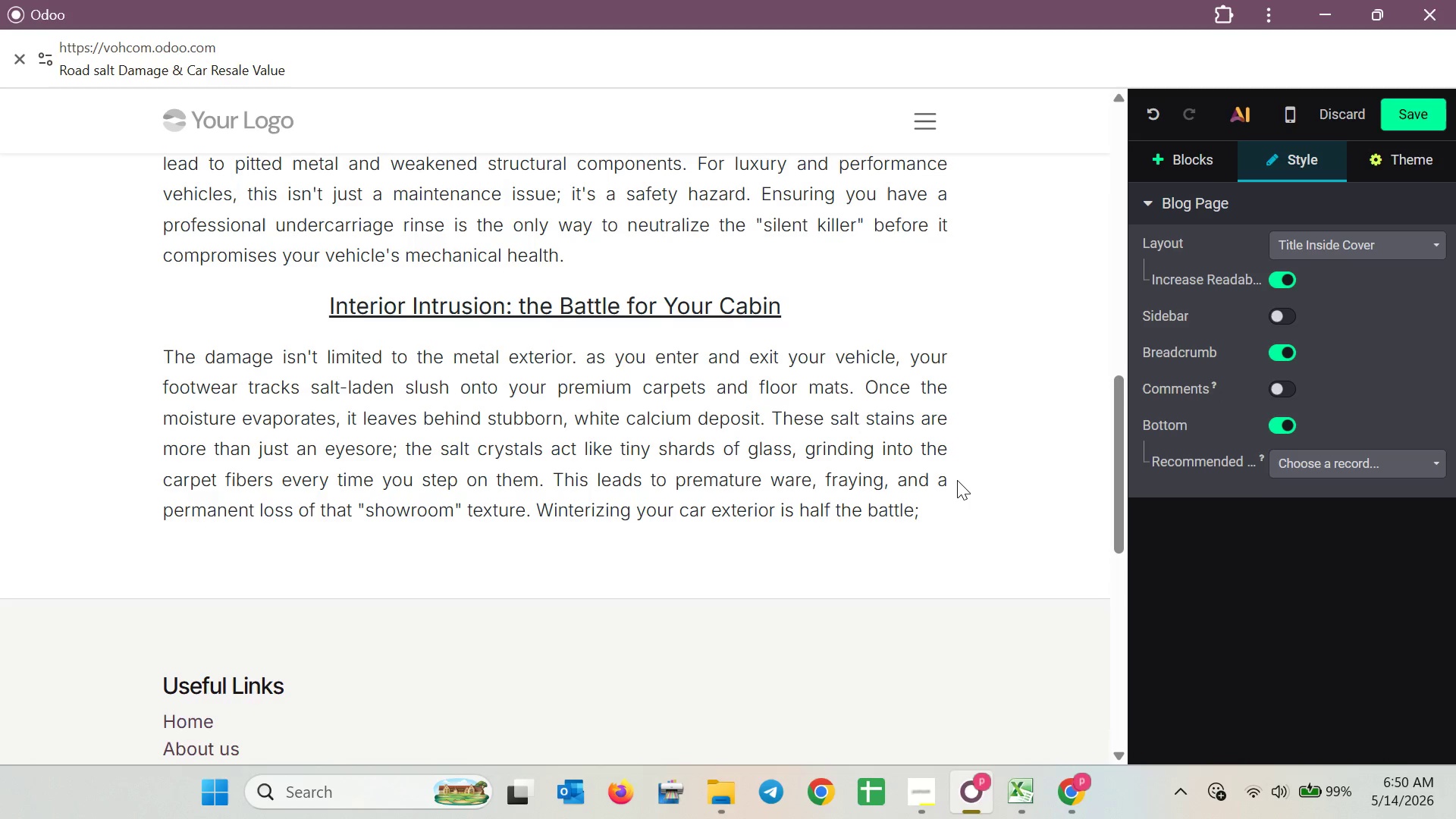 
wait(5.3)
 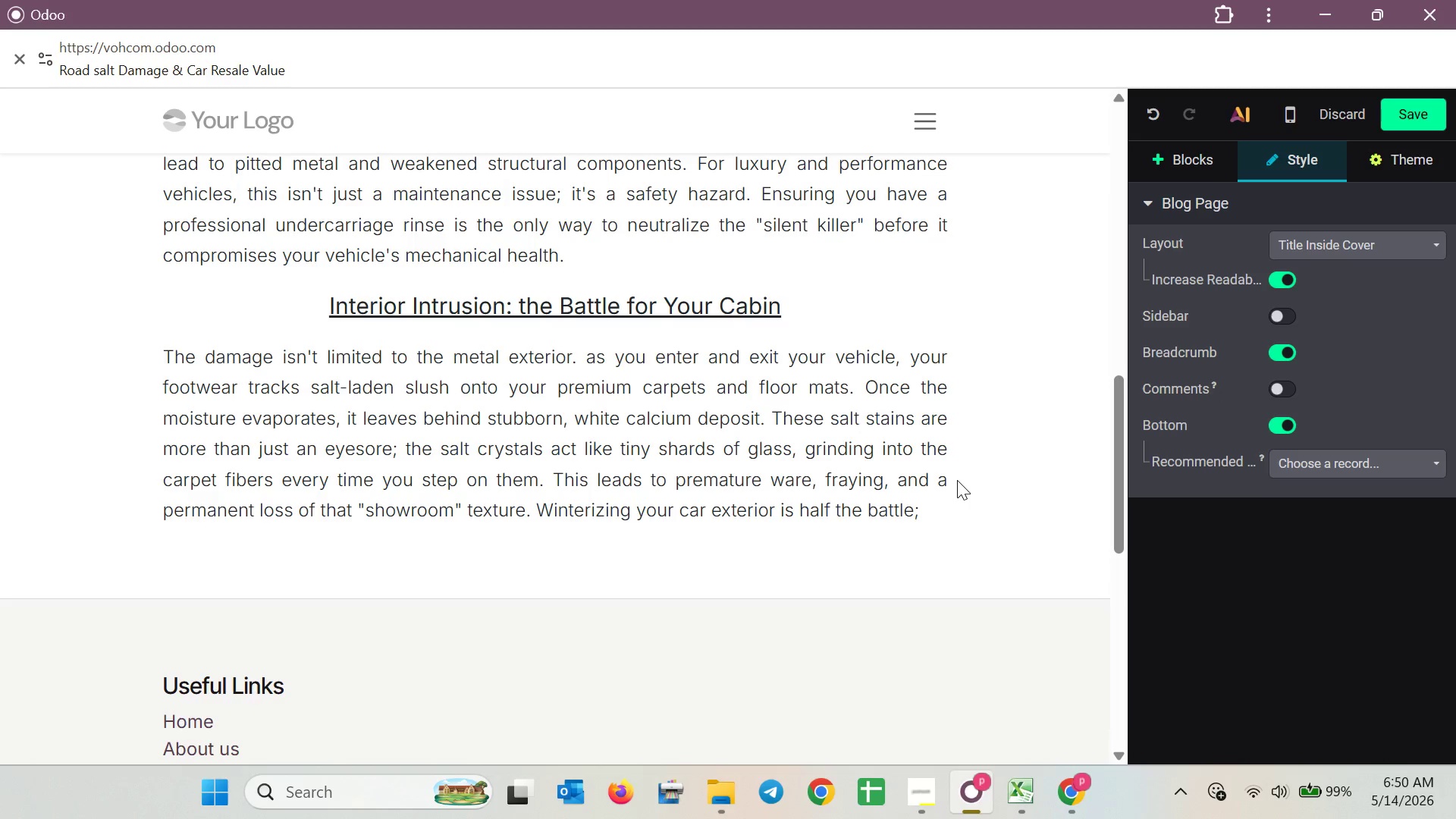 
left_click_drag(start_coordinate=[537, 509], to_coordinate=[773, 527])
 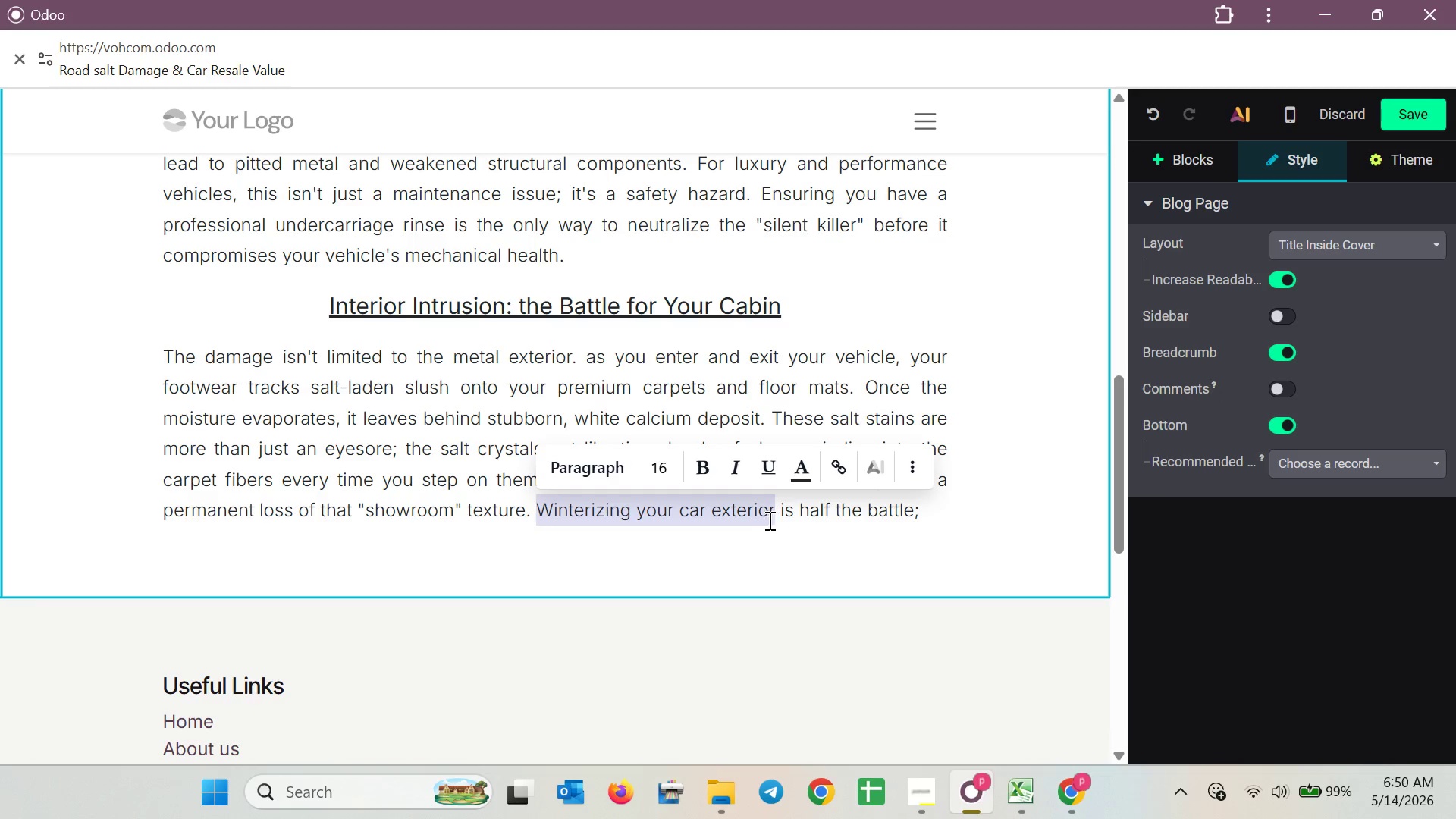 
key(Control+C)
 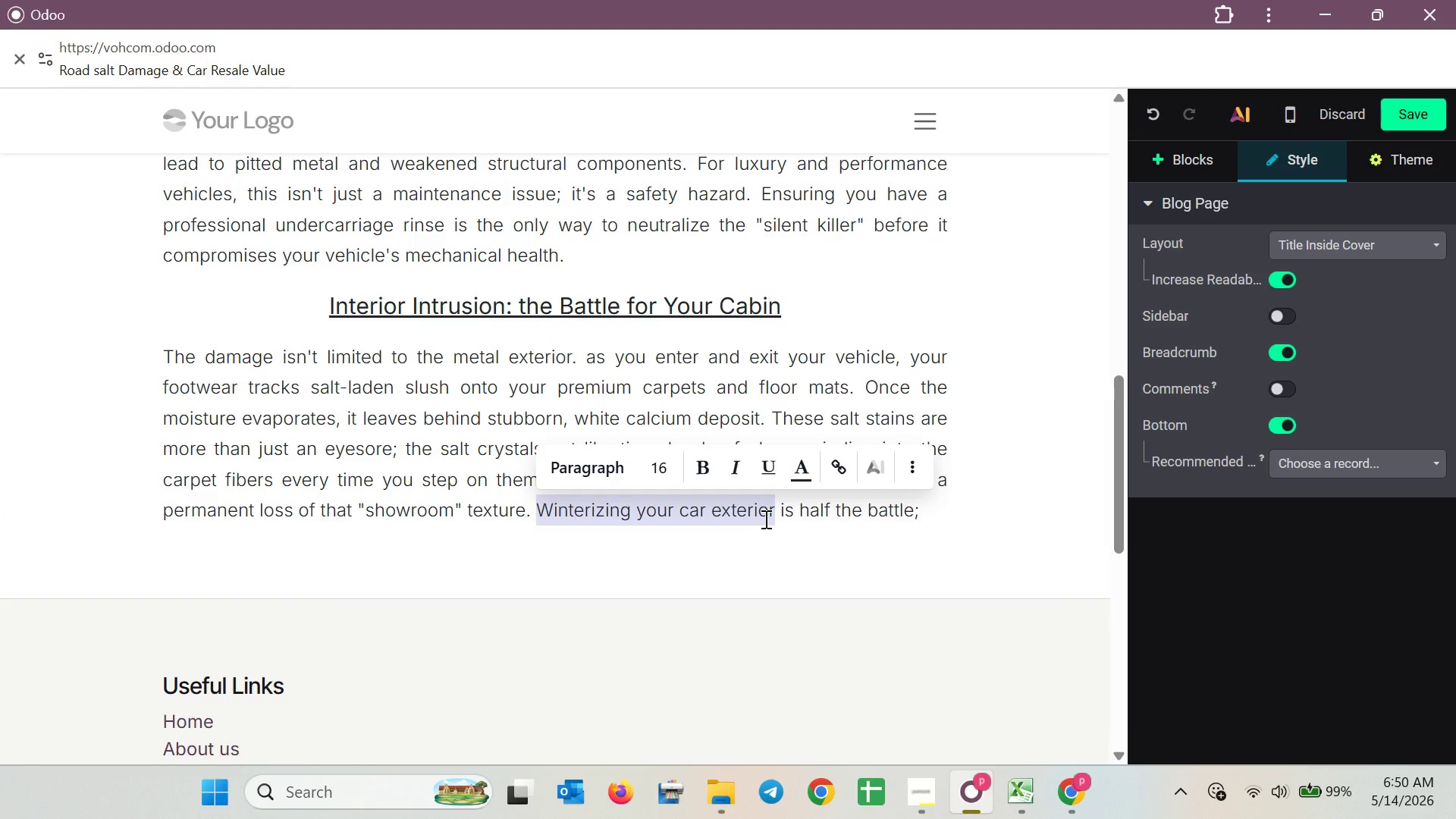 
key(Control+B)
 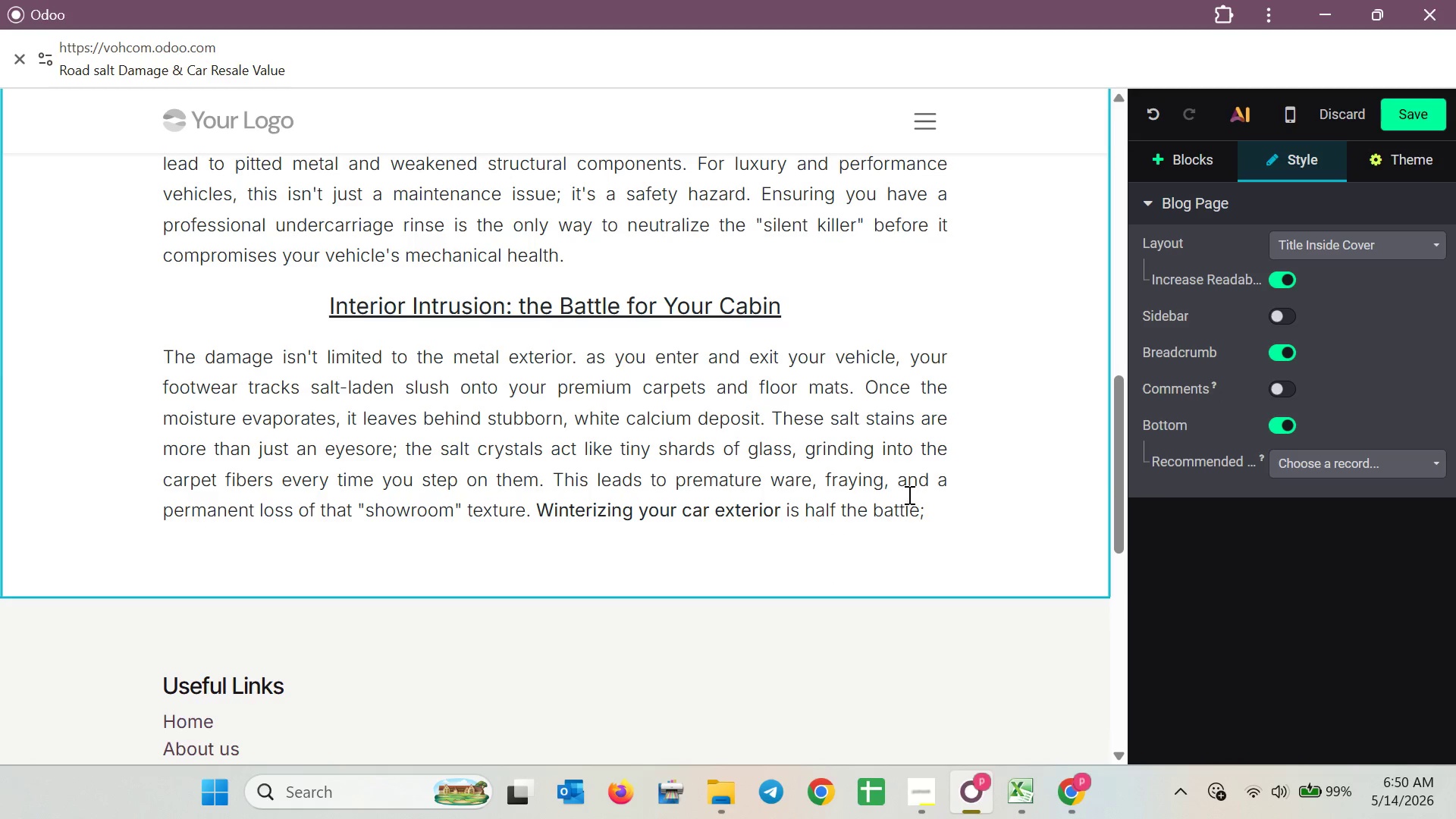 
left_click([932, 510])
 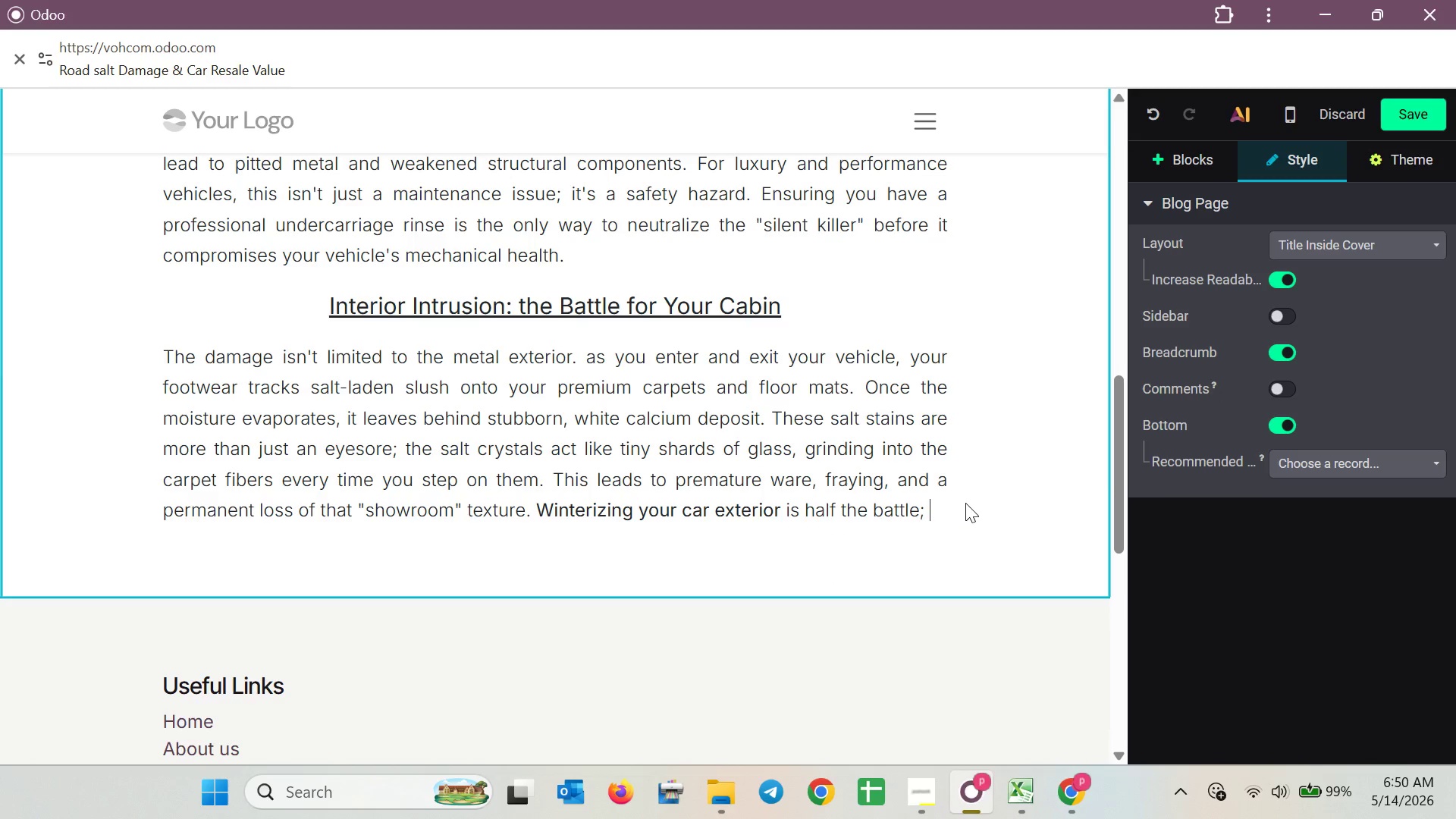 
wait(5.72)
 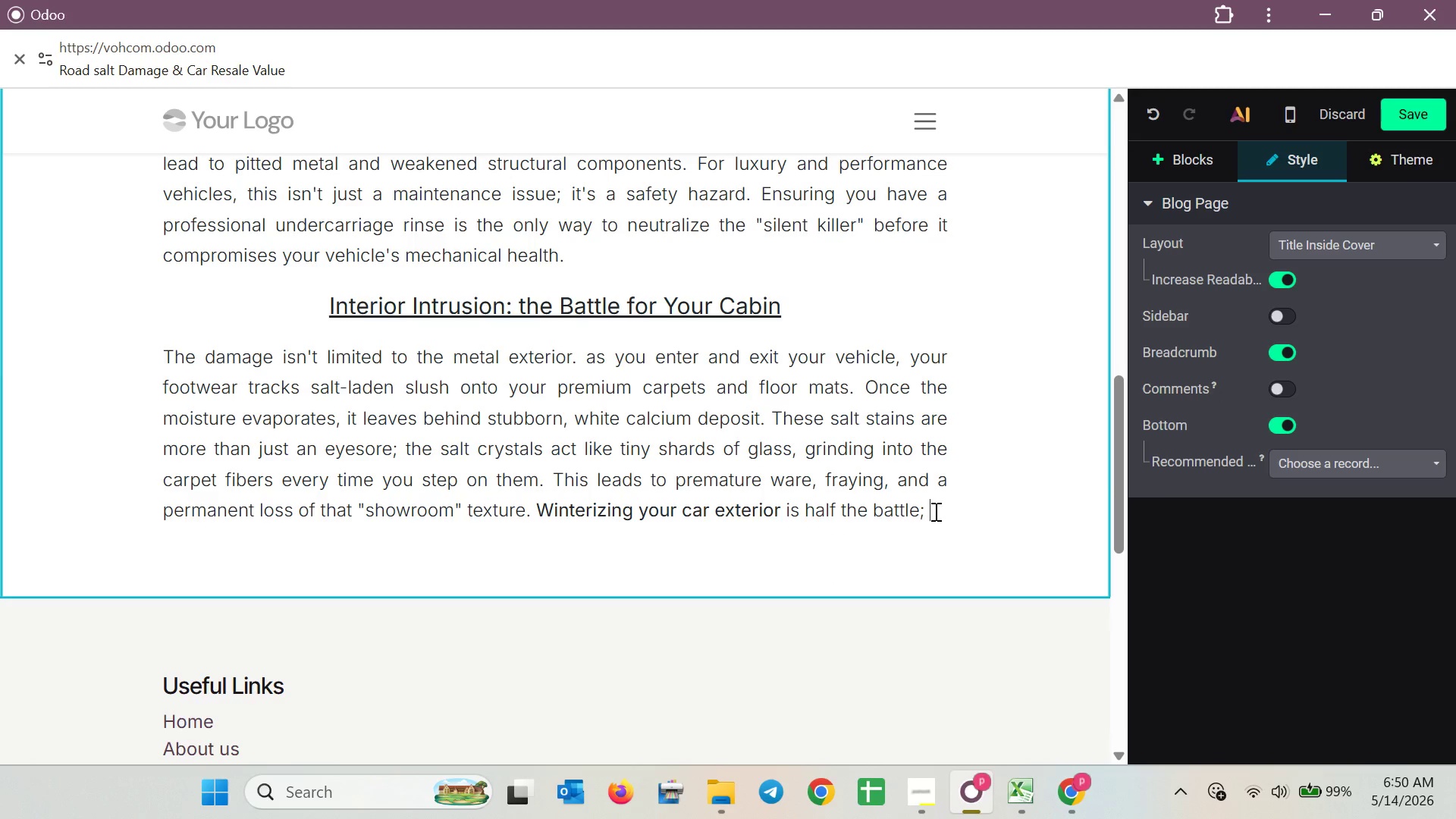 
type(the in)
 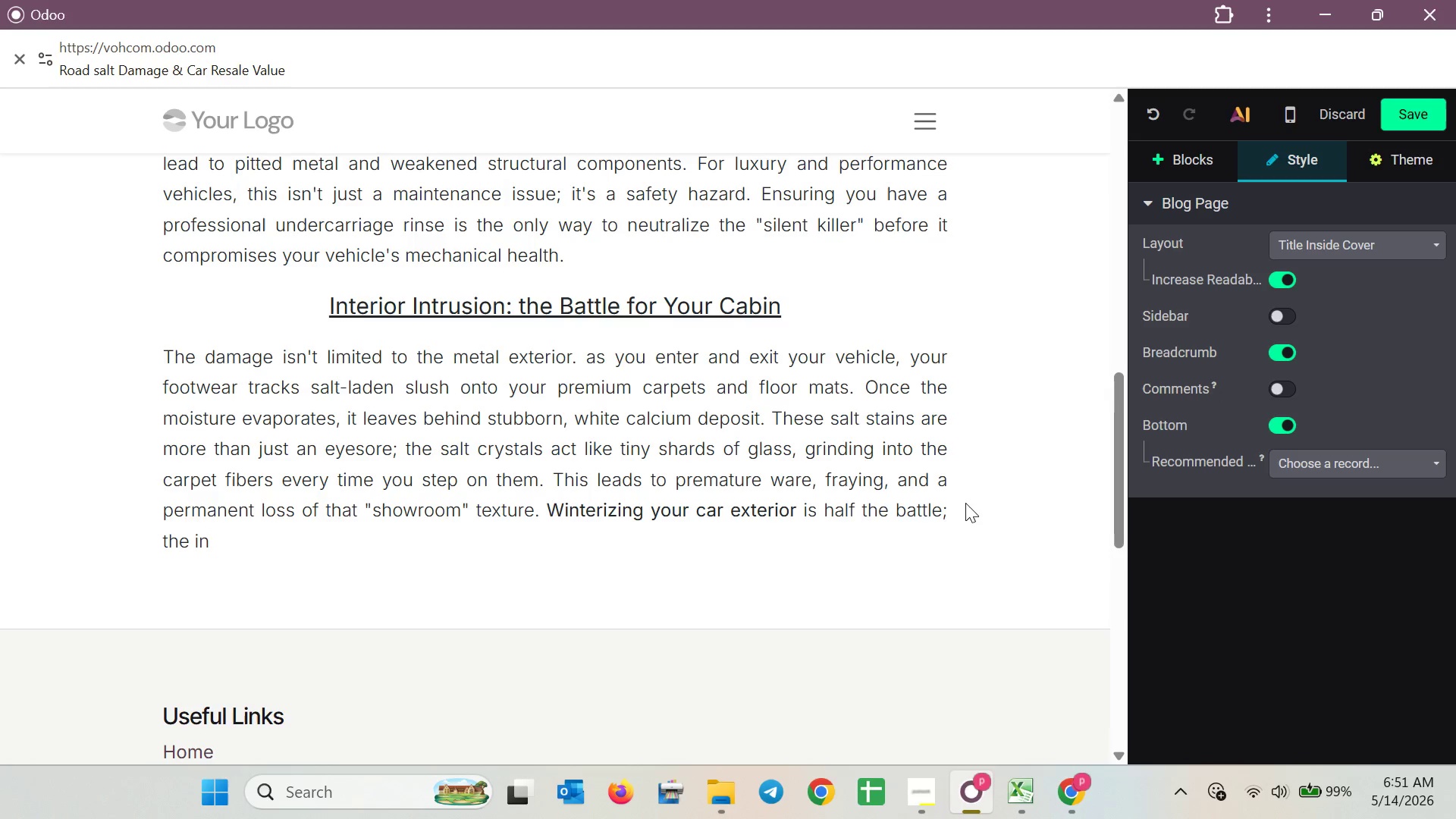 
wait(44.69)
 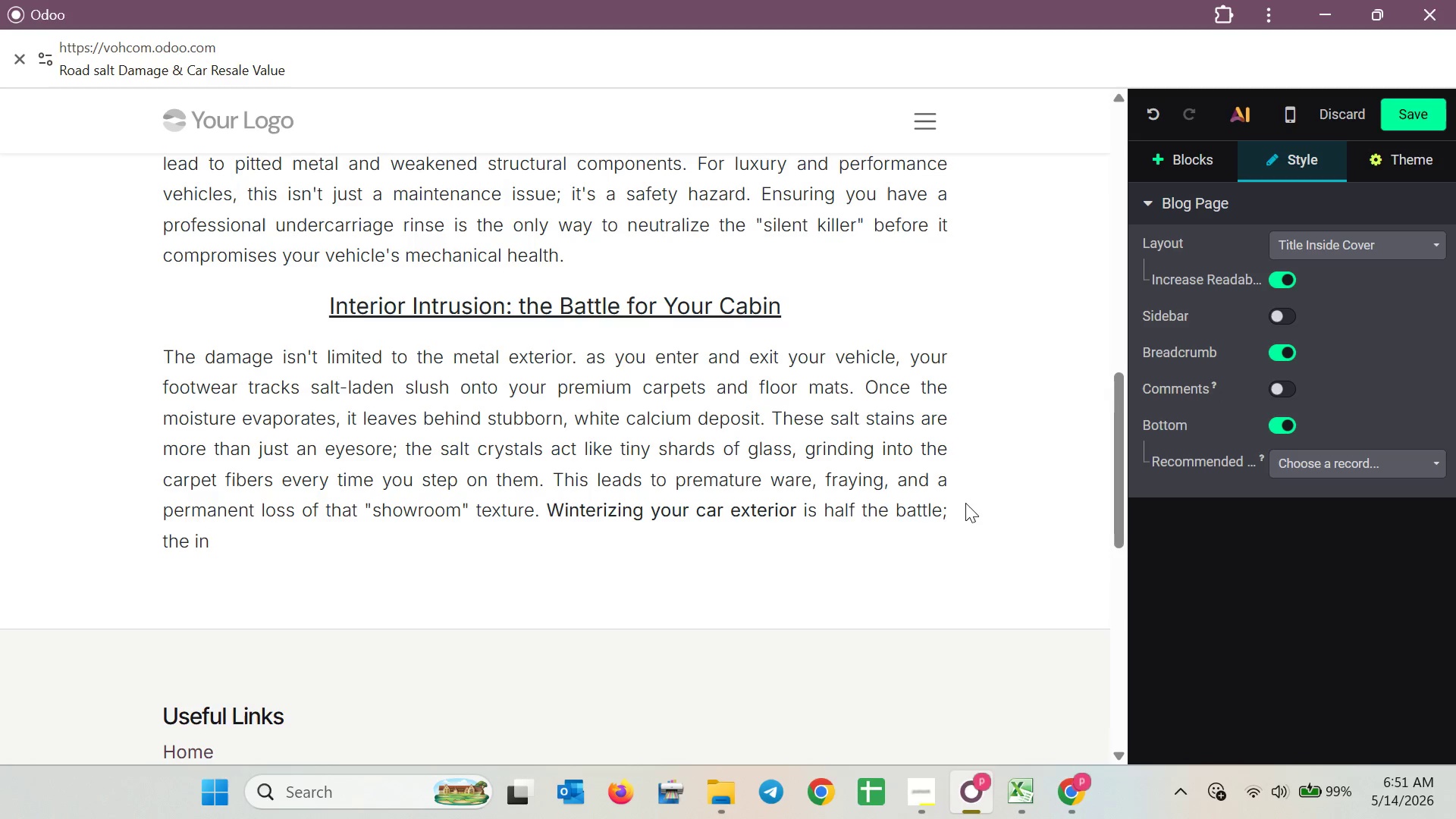 
type(terior rew)
key(Backspace)
type(quiews )
key(Backspace)
key(Backspace)
key(Backspace)
 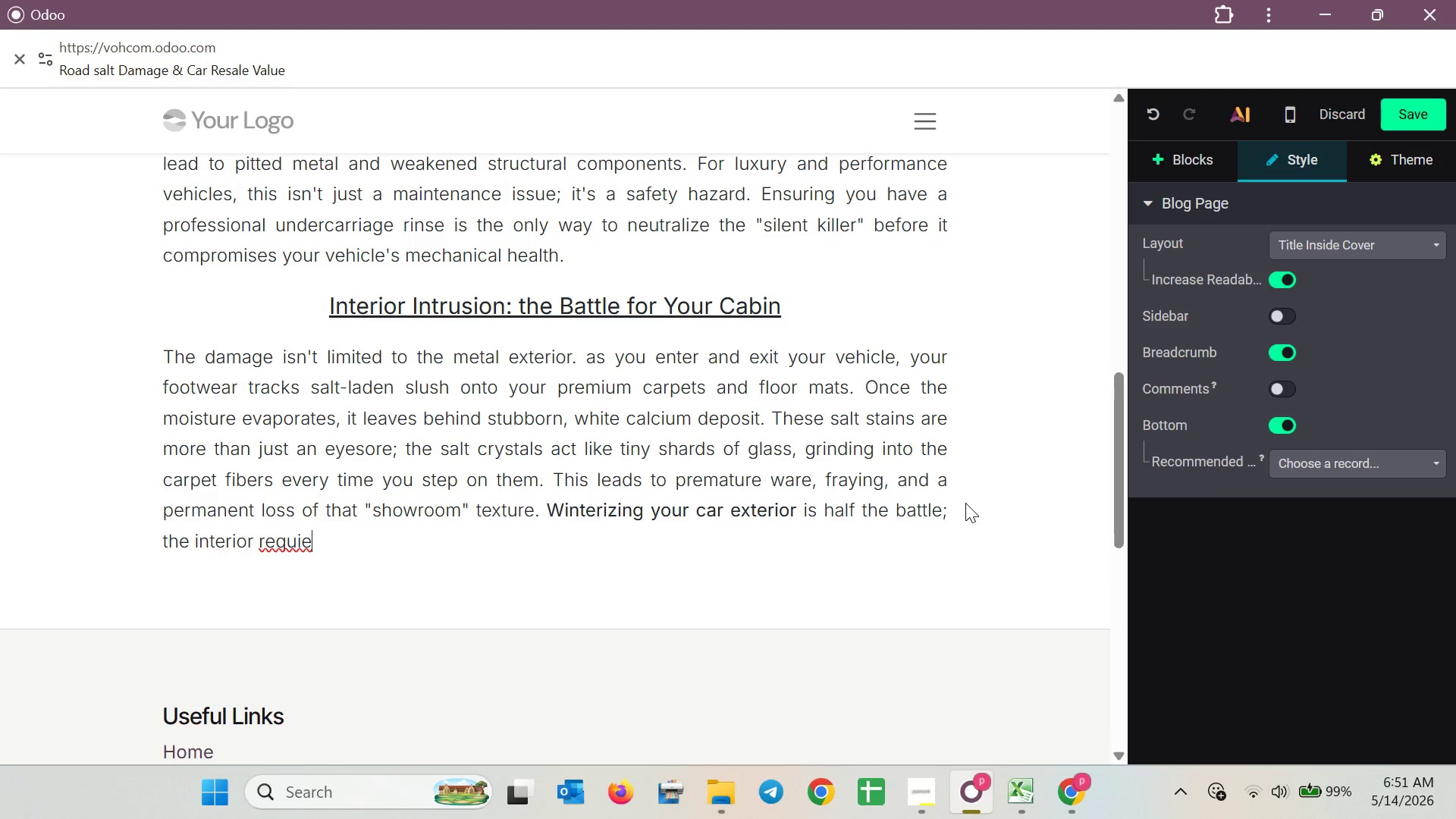 
type(s )
key(Backspace)
key(Backspace)
key(Backspace)
type(res )
 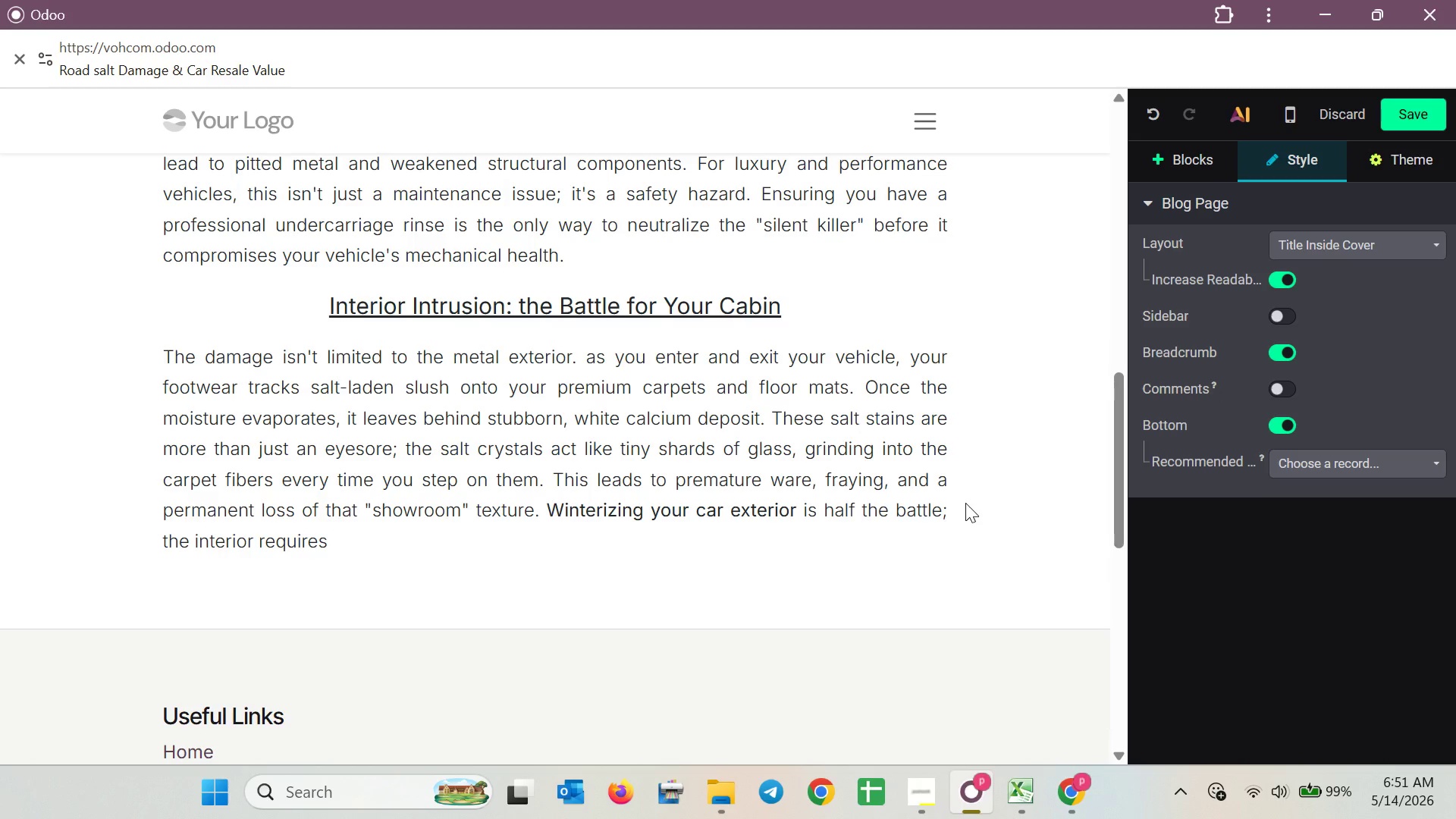 
type(deep s)
 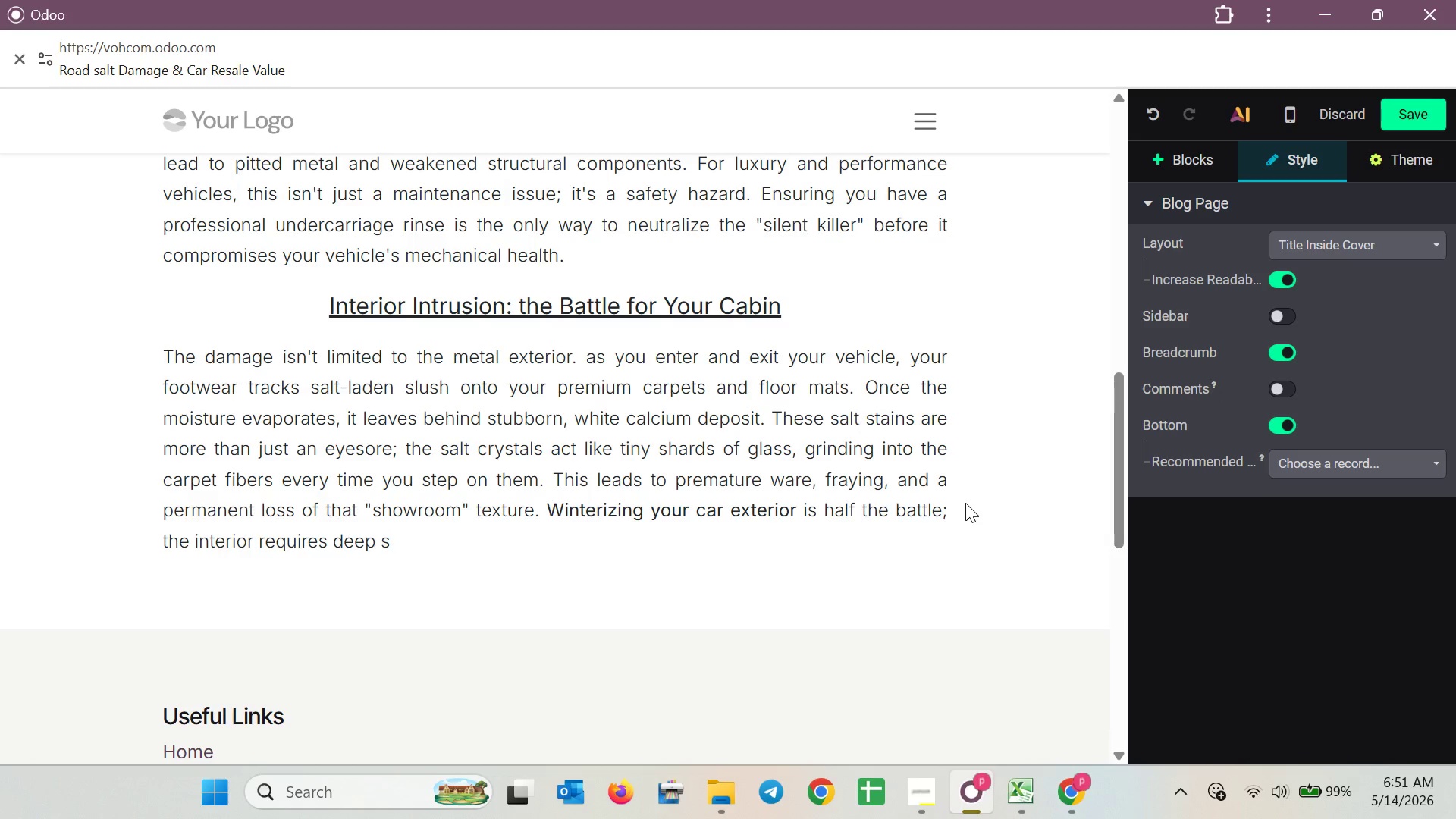 
wait(10.92)
 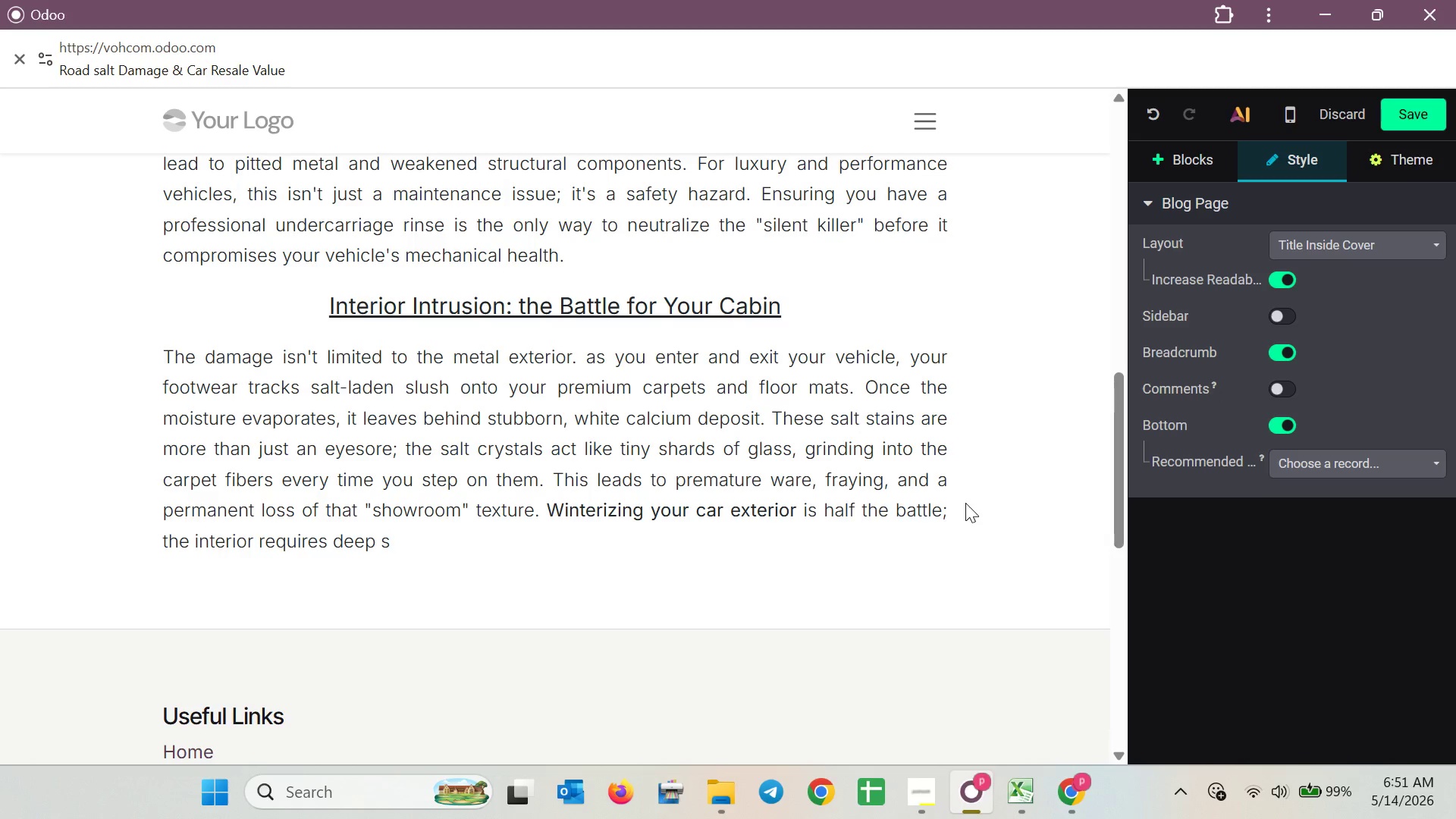 
type(tea,)
key(Backspace)
type(m clea)
 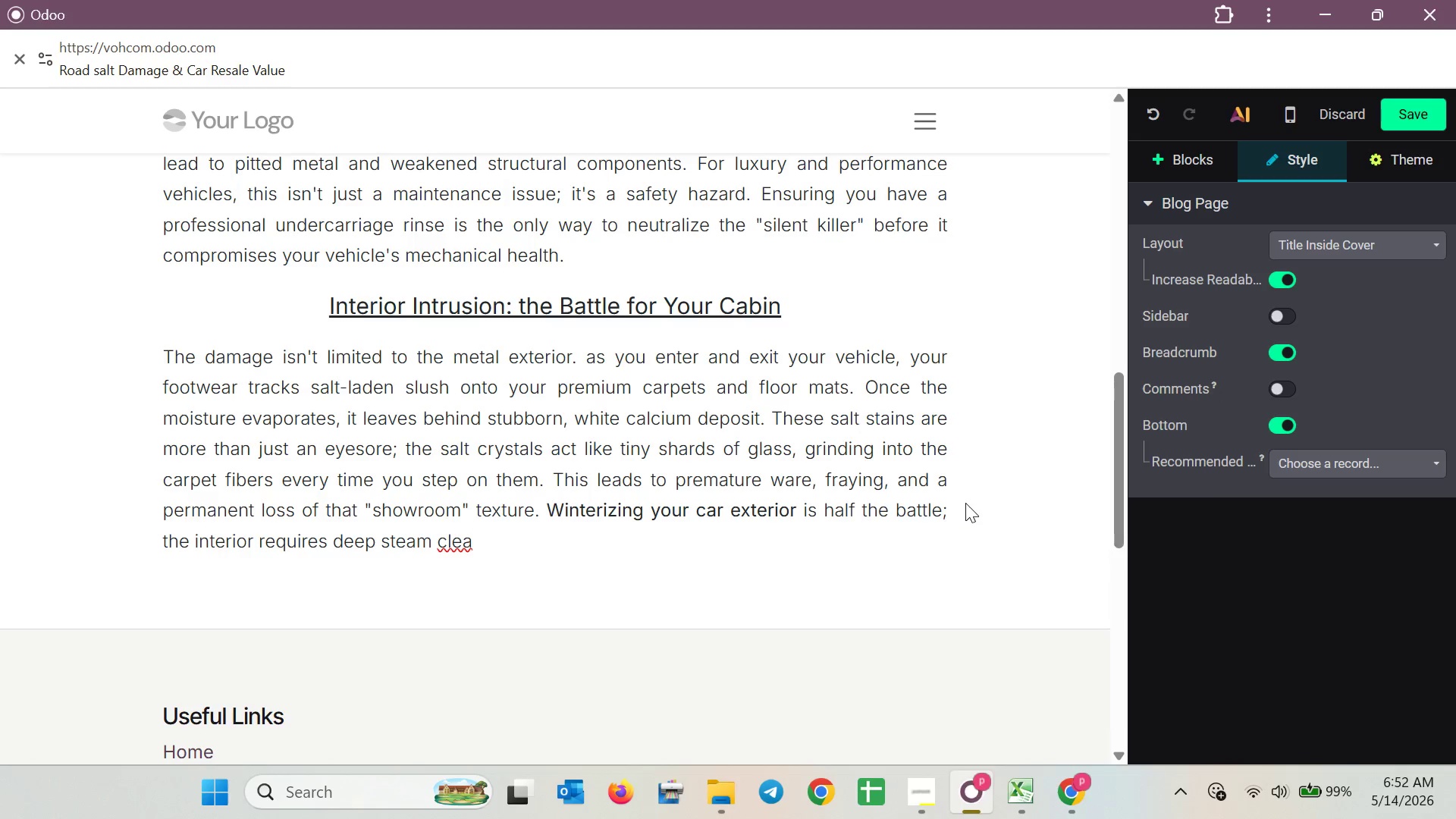 
wait(6.5)
 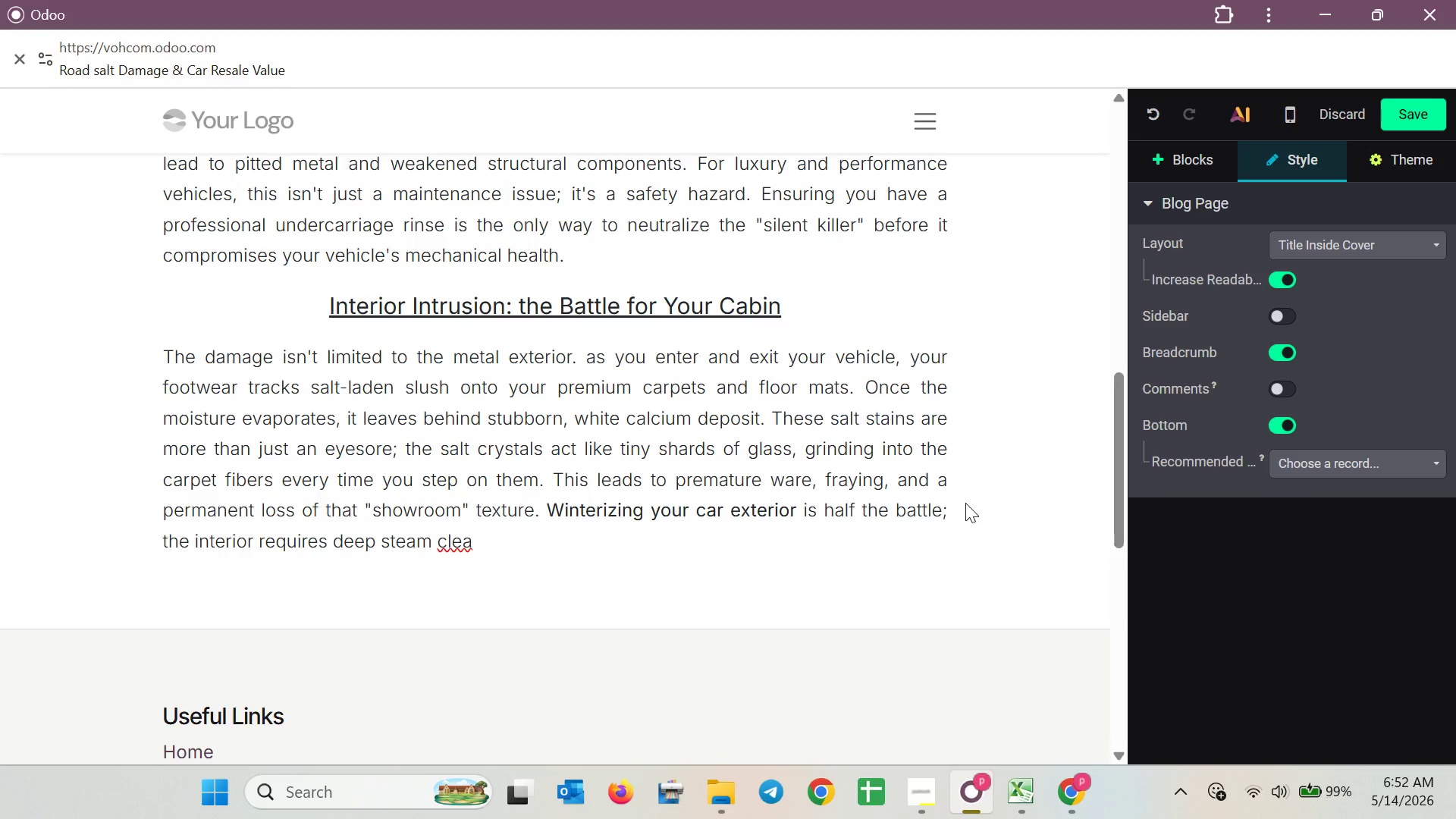 
type(ni)
 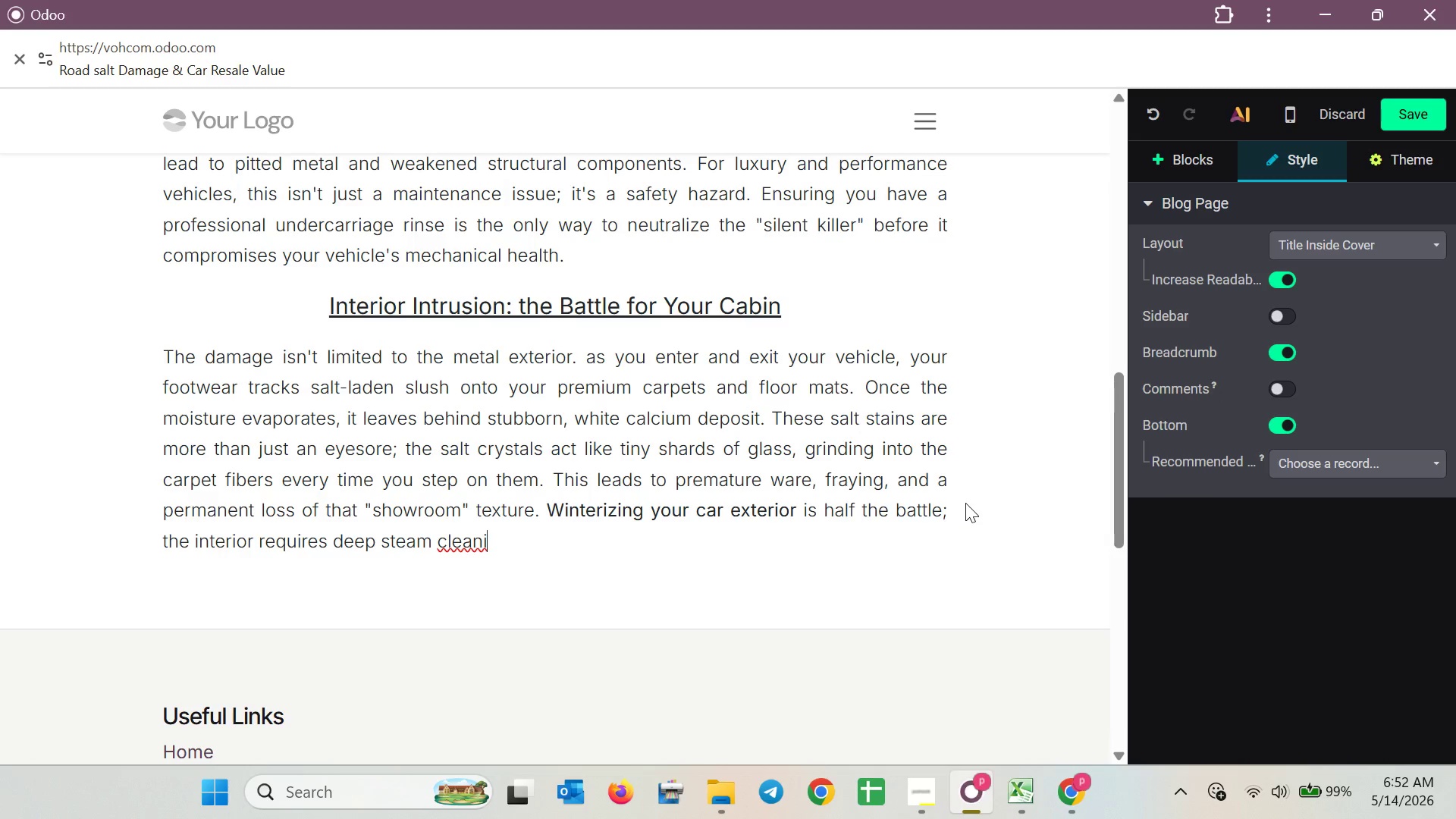 
type(ng to extract )
 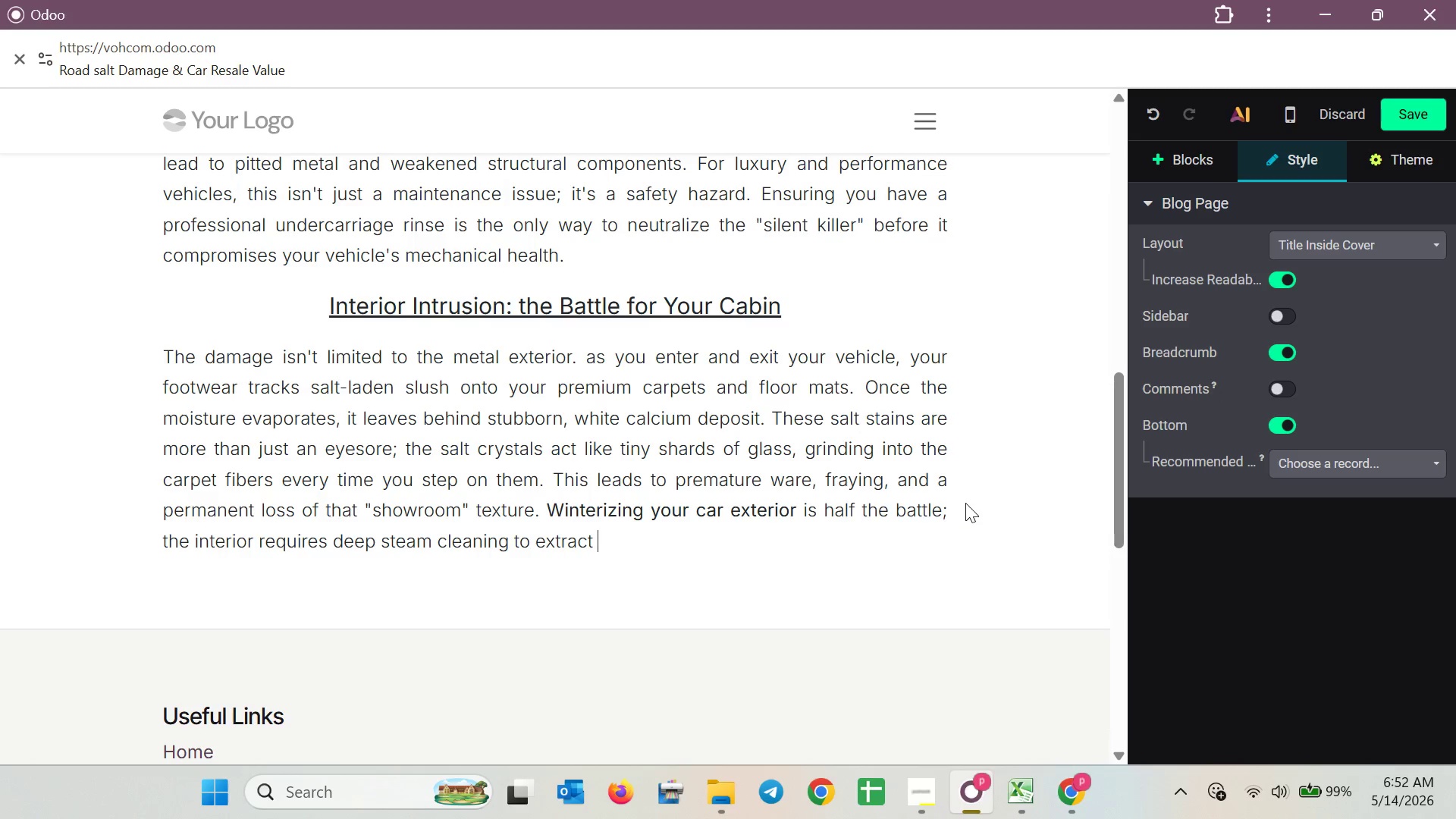 
wait(35.75)
 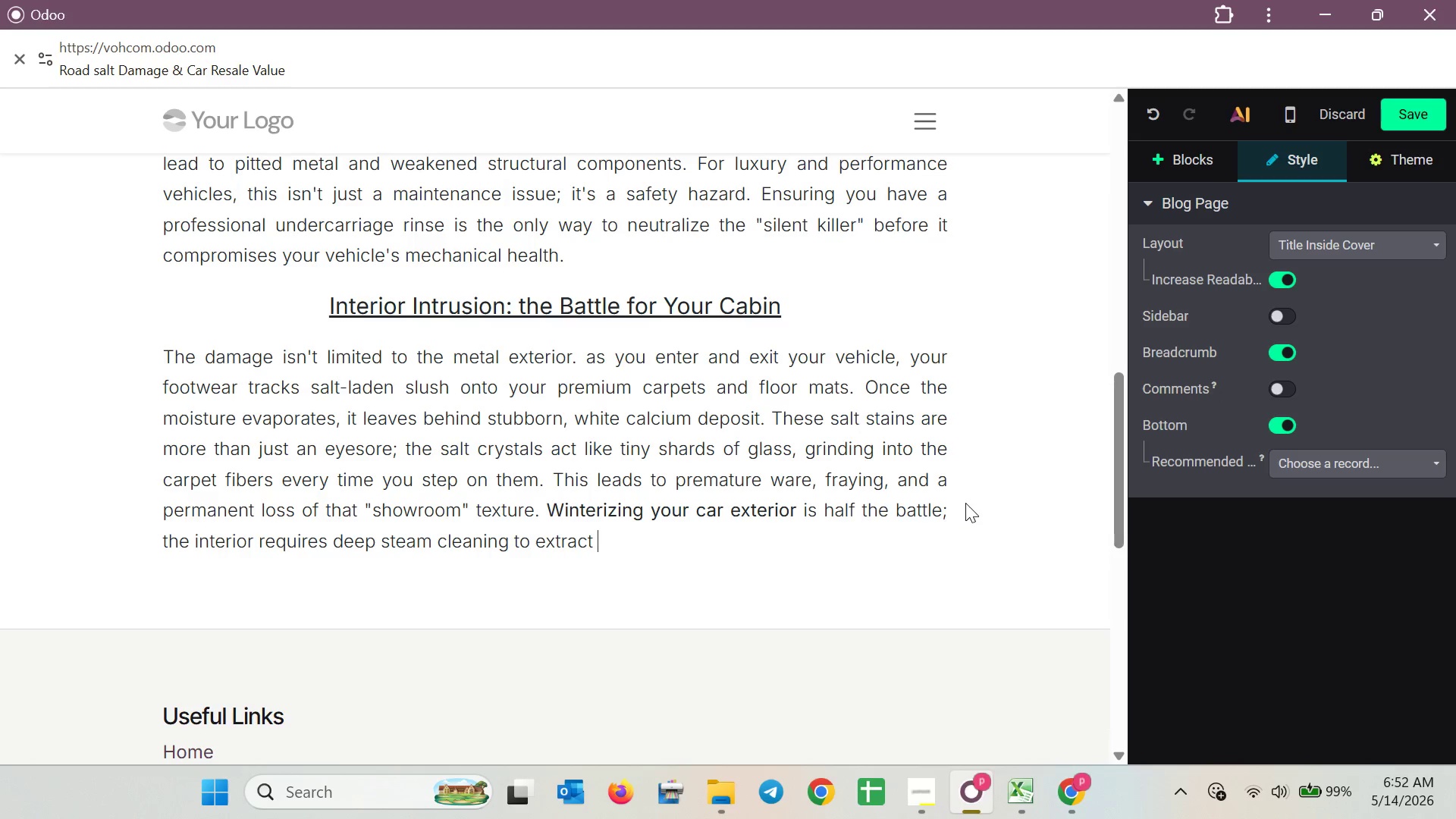 
type(the)
 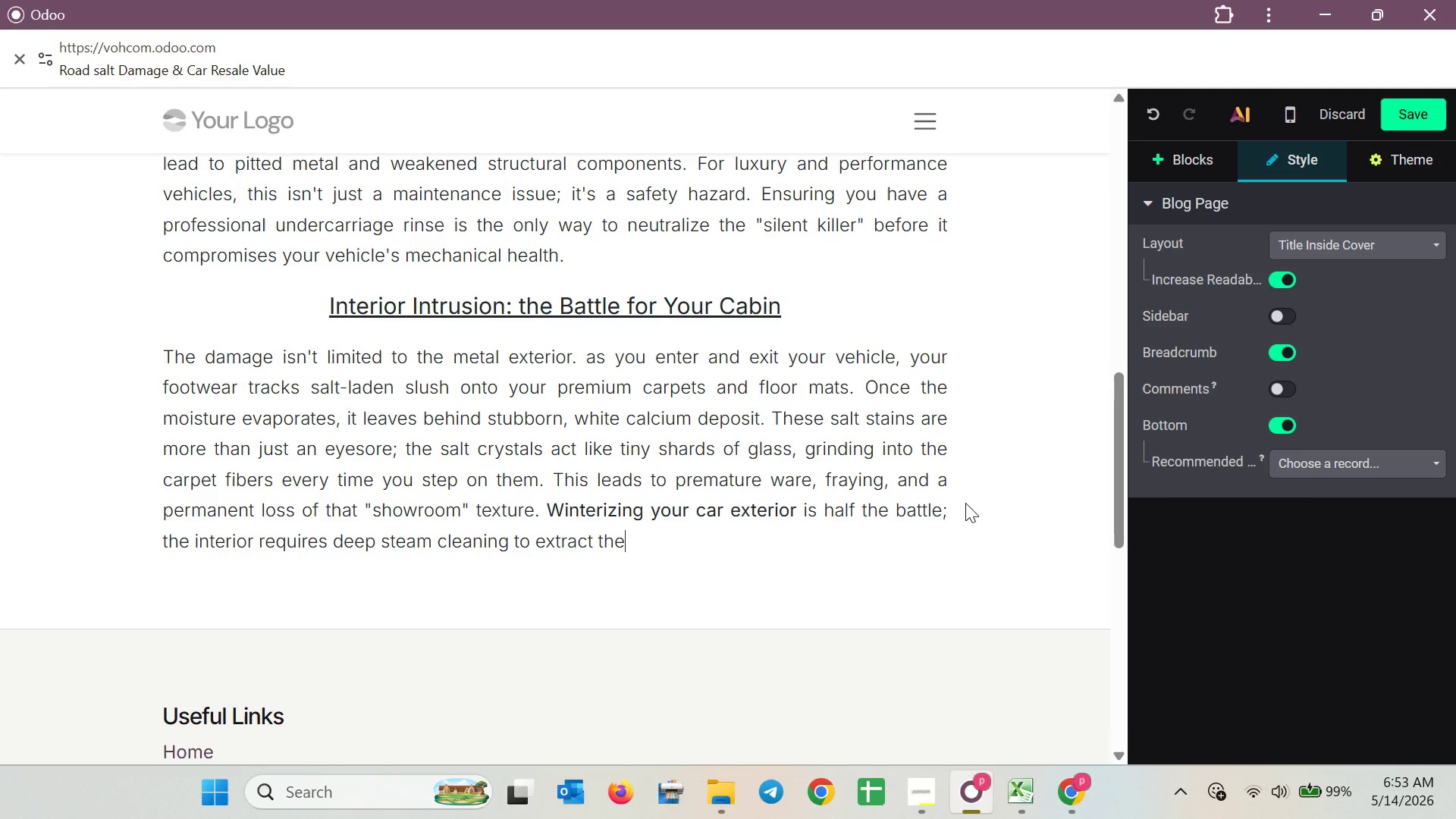 
wait(11.47)
 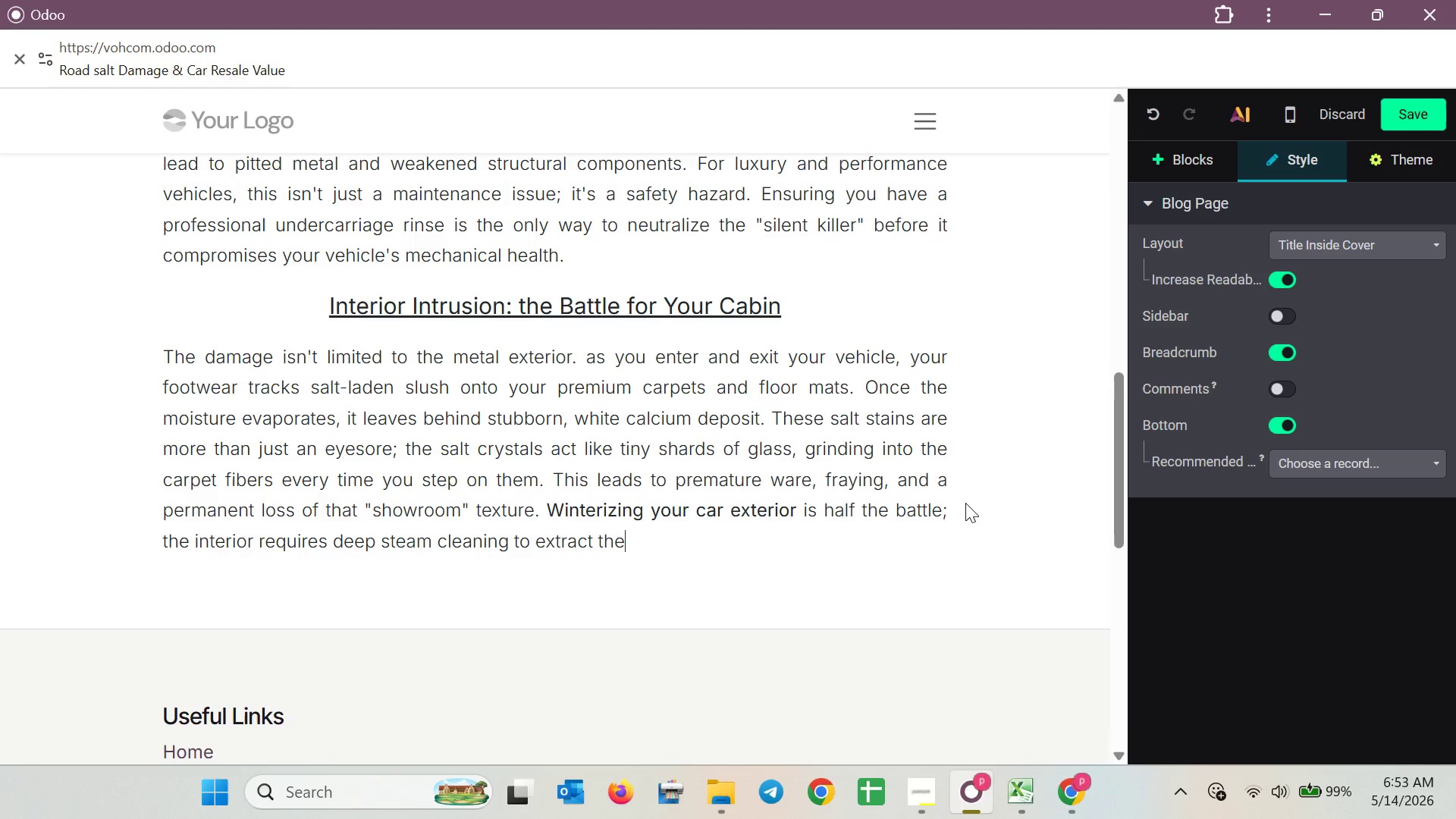 
type( minerals )
 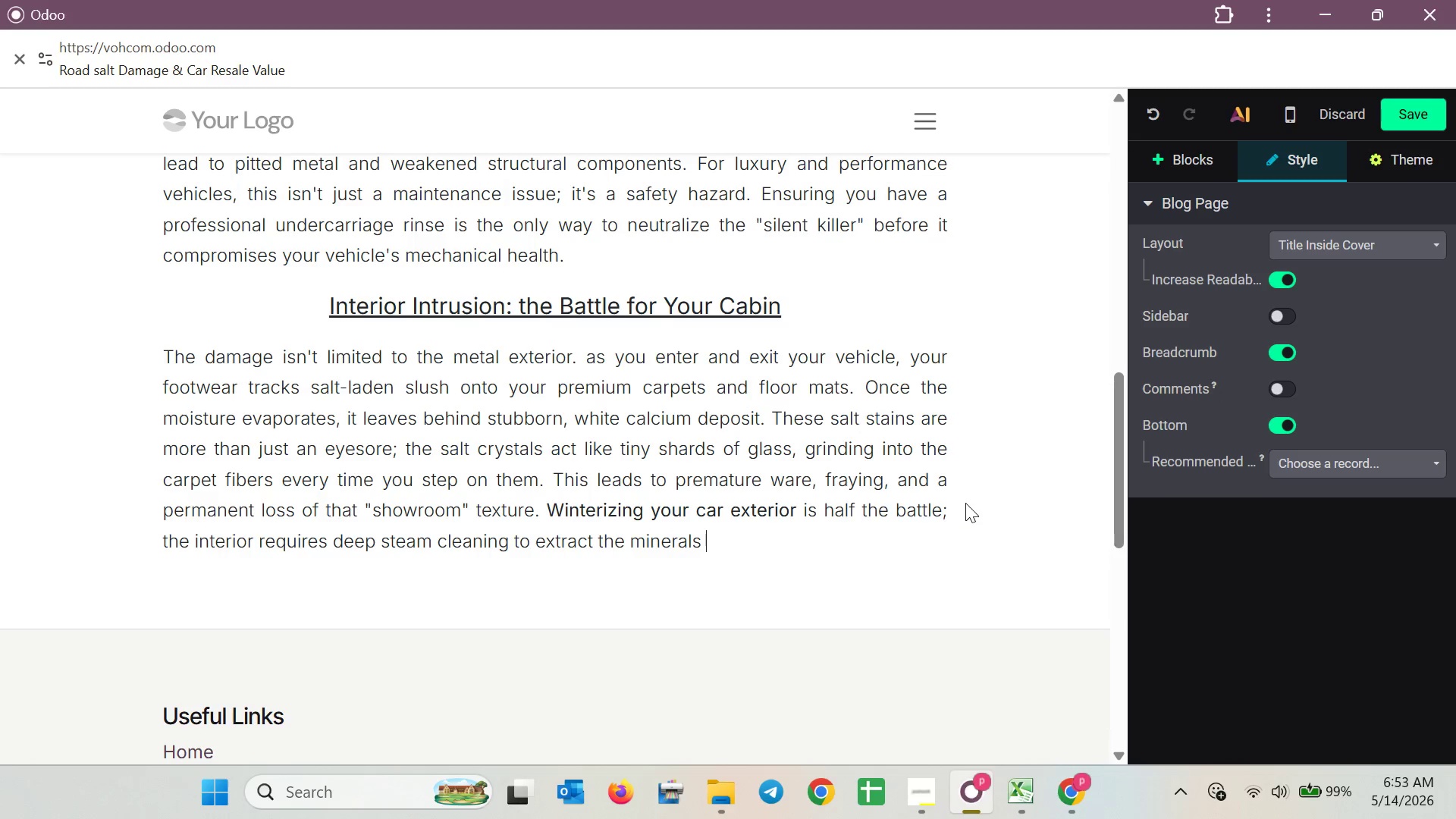 
wait(8.16)
 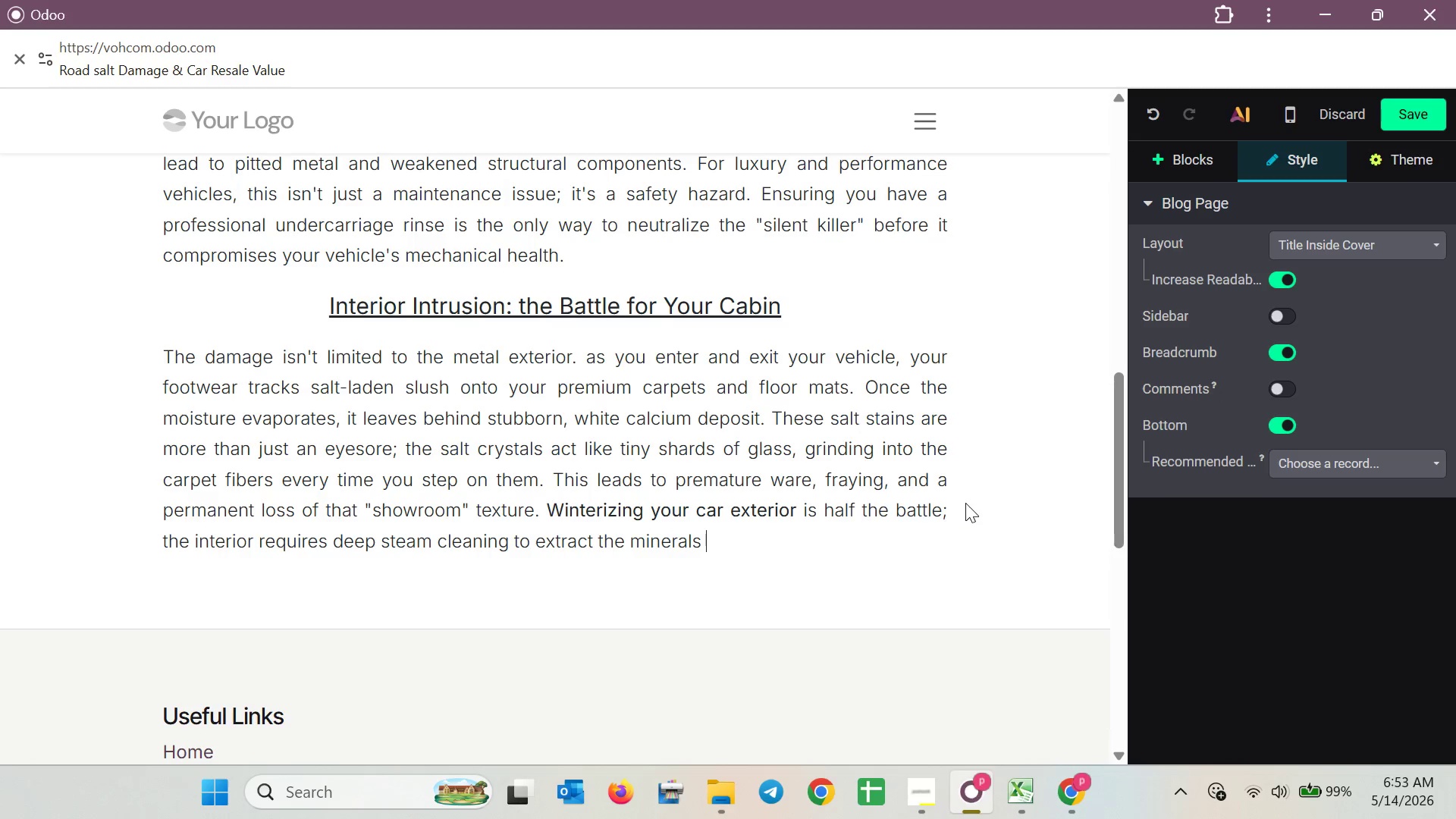 
type(before they couse )
key(Backspace)
key(Backspace)
key(Backspace)
key(Backspace)
key(Backspace)
 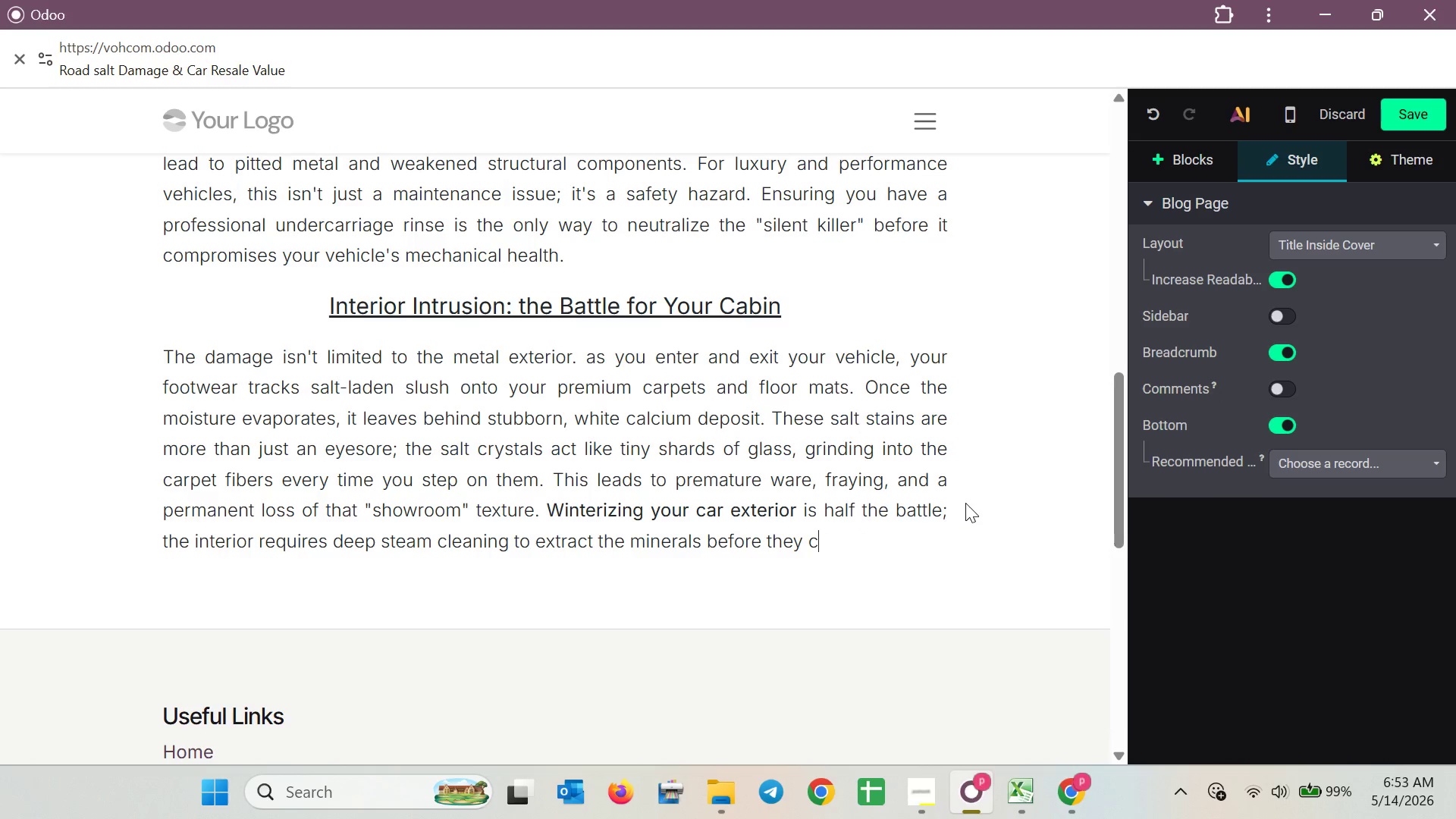 
type(ause pr)
key(Backspace)
type(erman)
key(Backspace)
key(Backspace)
key(Backspace)
type(manent )
key(Backspace)
key(Backspace)
key(Backspace)
key(Backspace)
 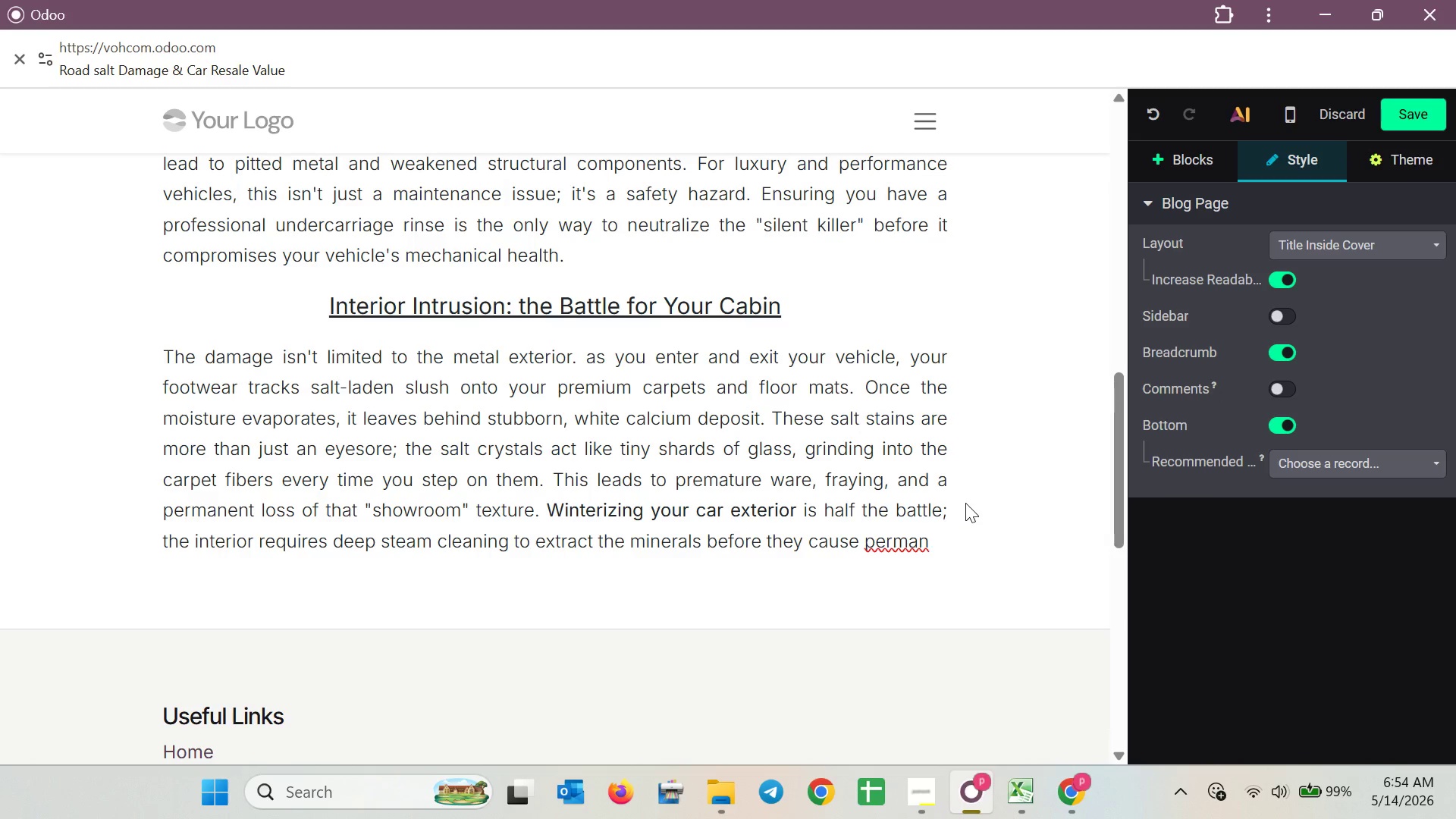 
type(ent )
 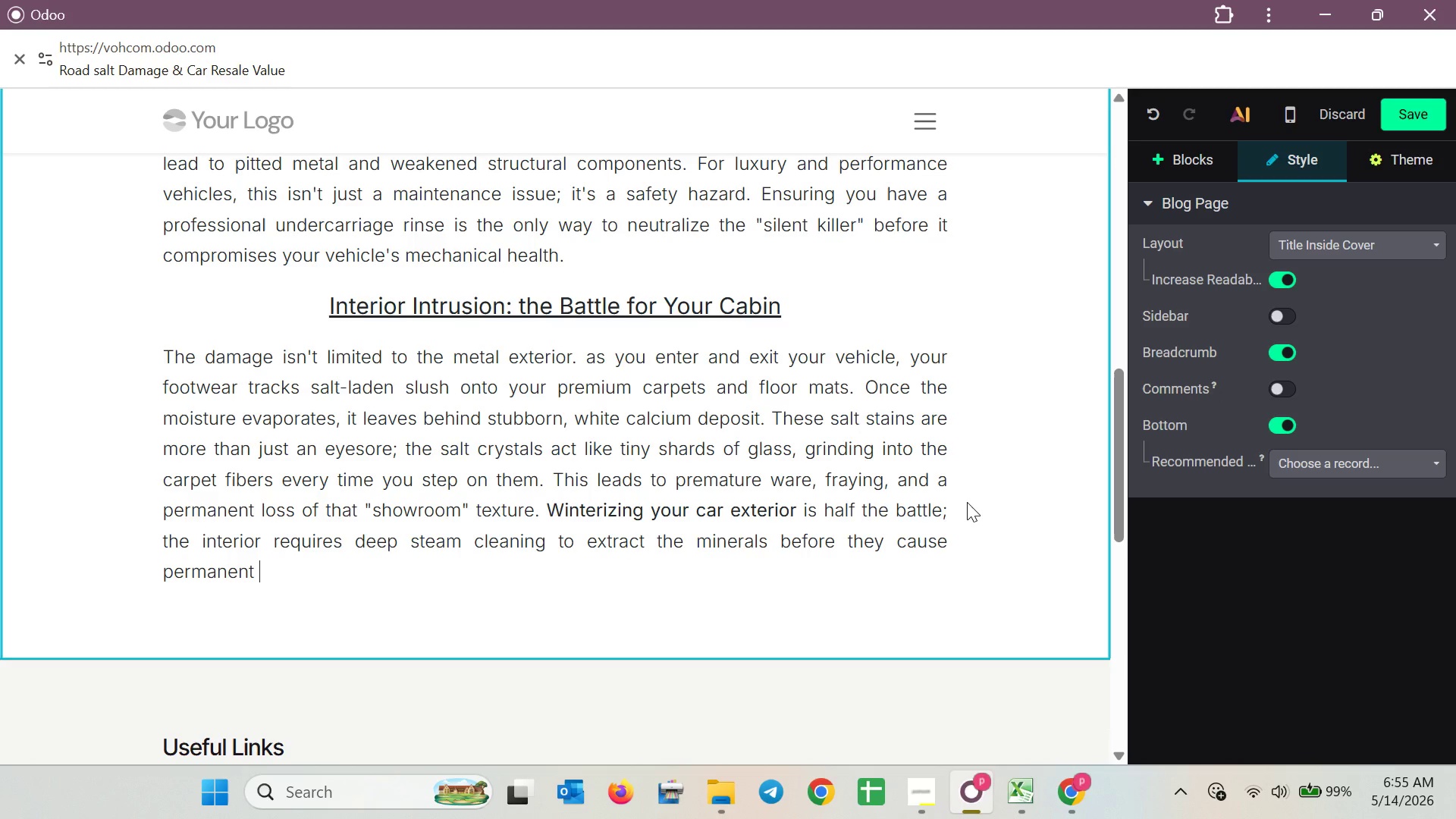 
wait(91.09)
 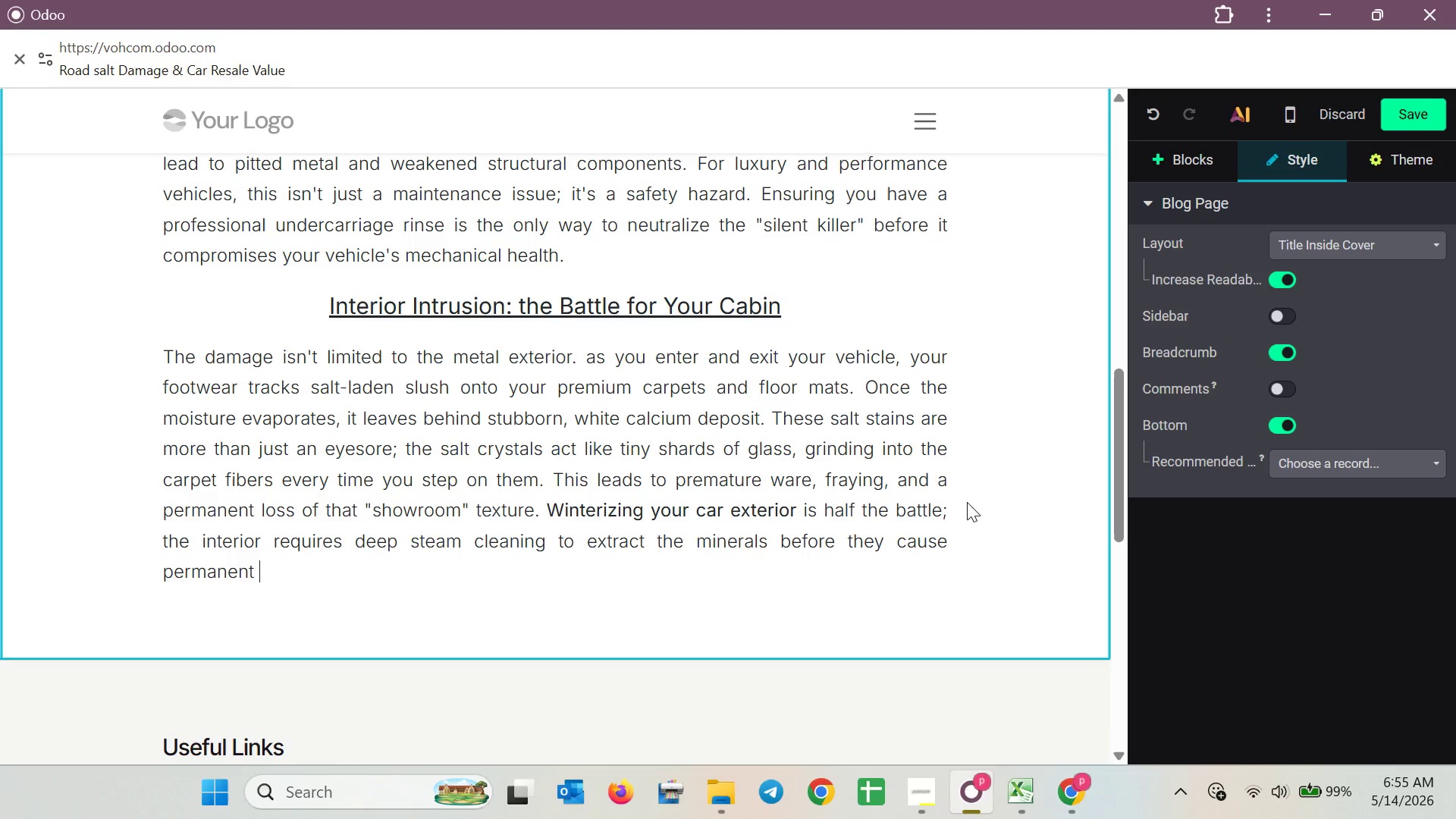 
type(disclo)
 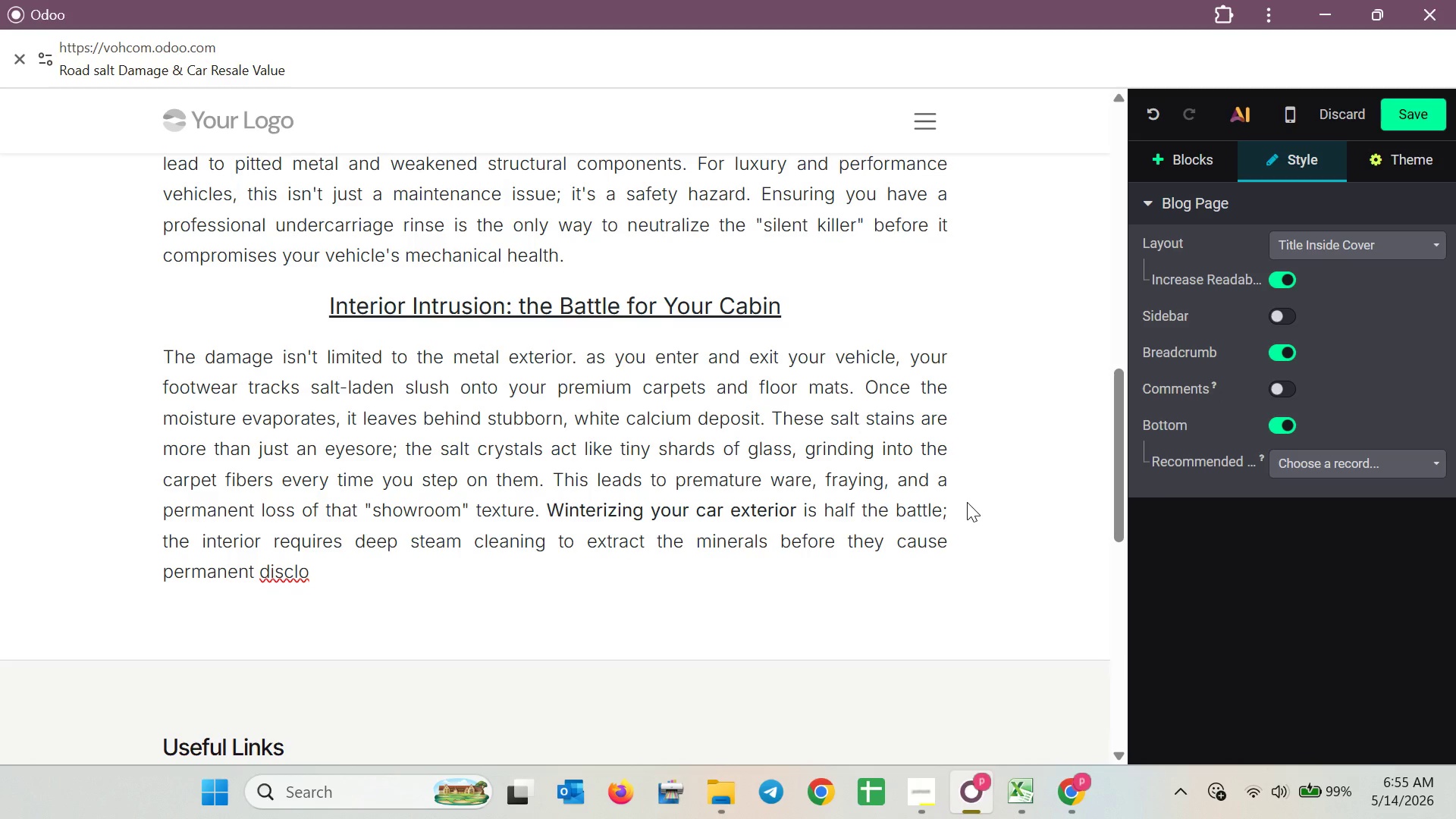 
key(Backspace)
key(Backspace)
type(oloration and ruin the executive feel of your cabin )
key(Backspace)
type(. )
 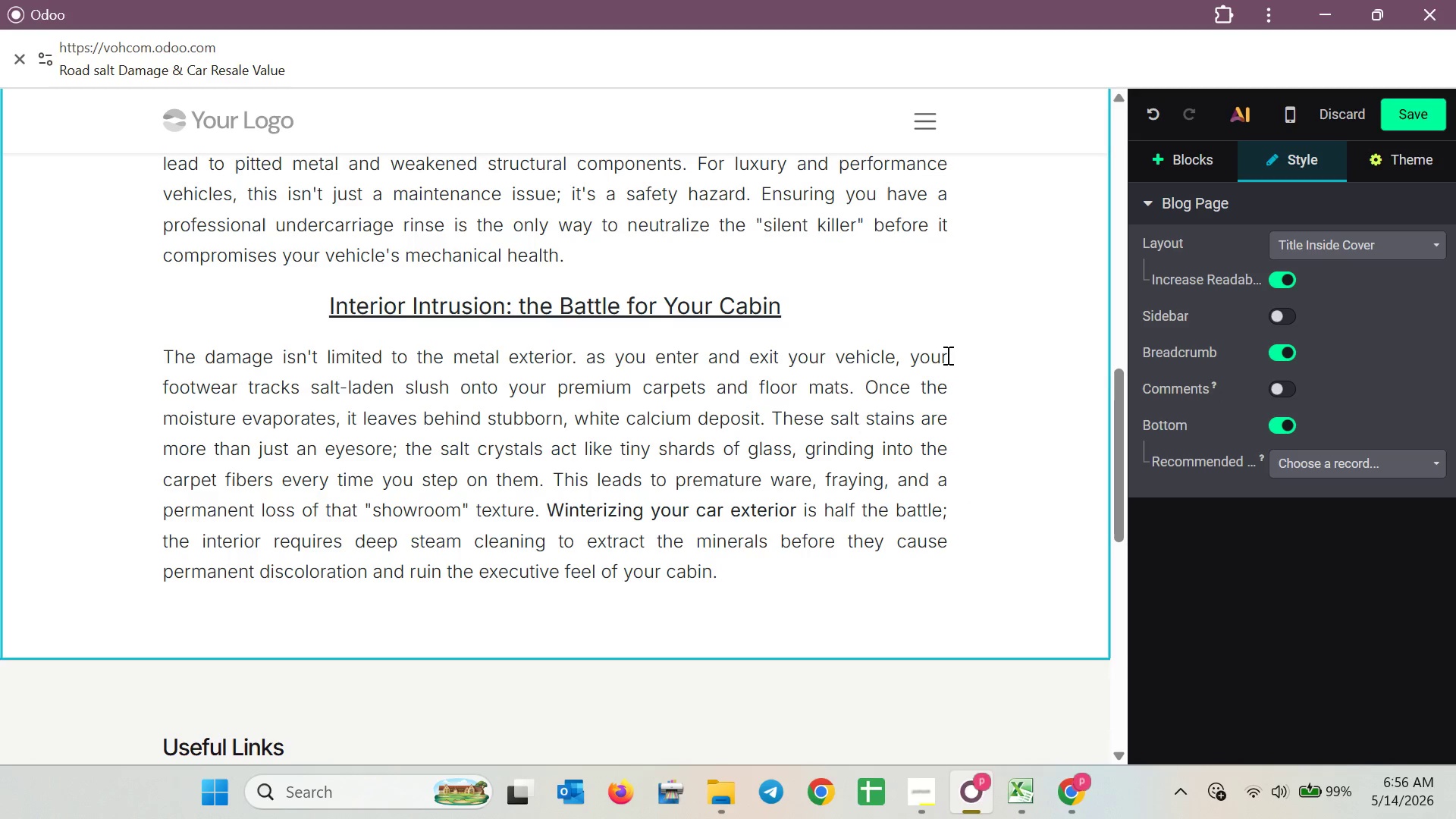 
scroll: coordinate [934, 375], scroll_direction: up, amount: 3.0
 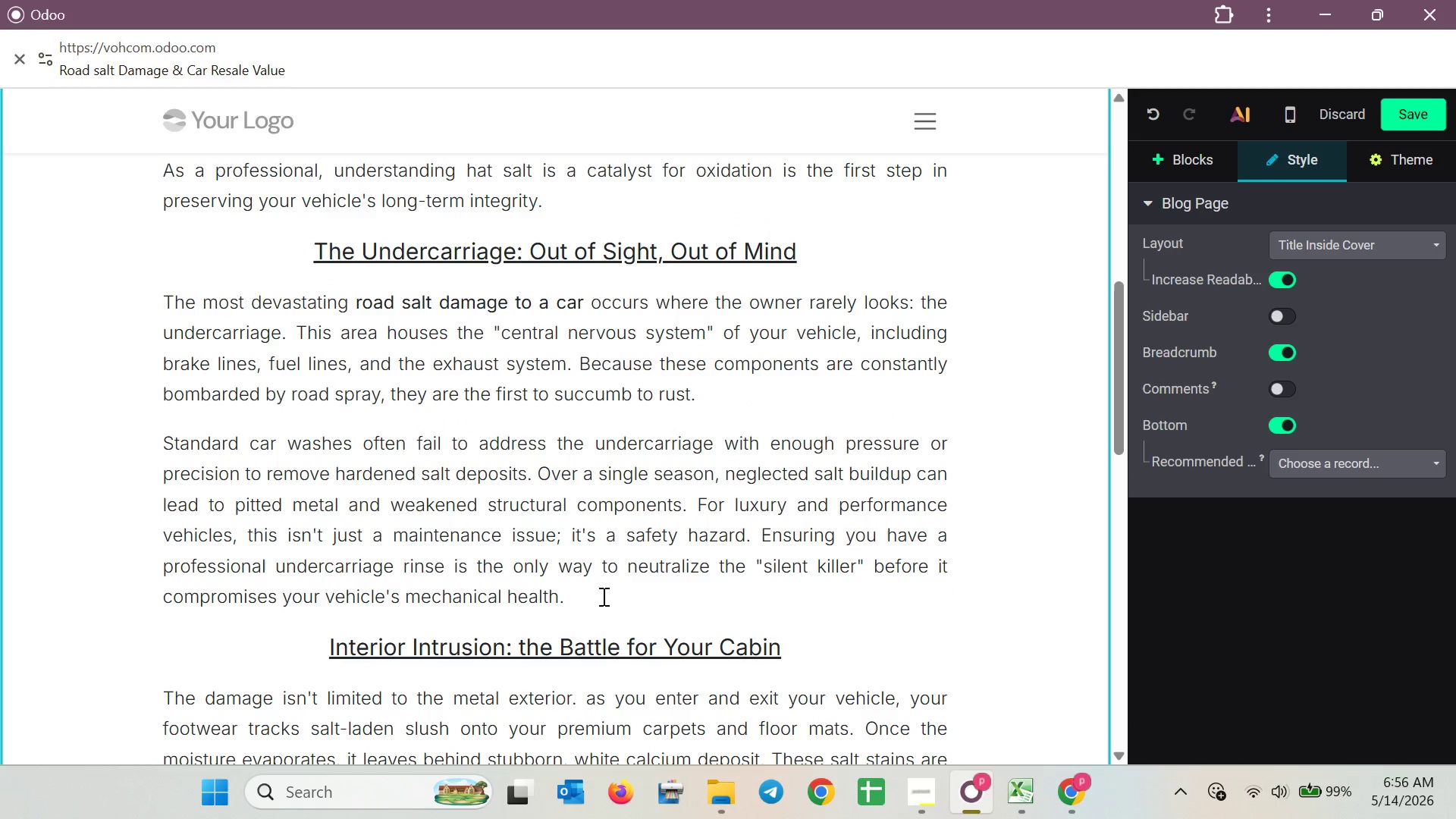 
left_click_drag(start_coordinate=[601, 595], to_coordinate=[312, 248])
 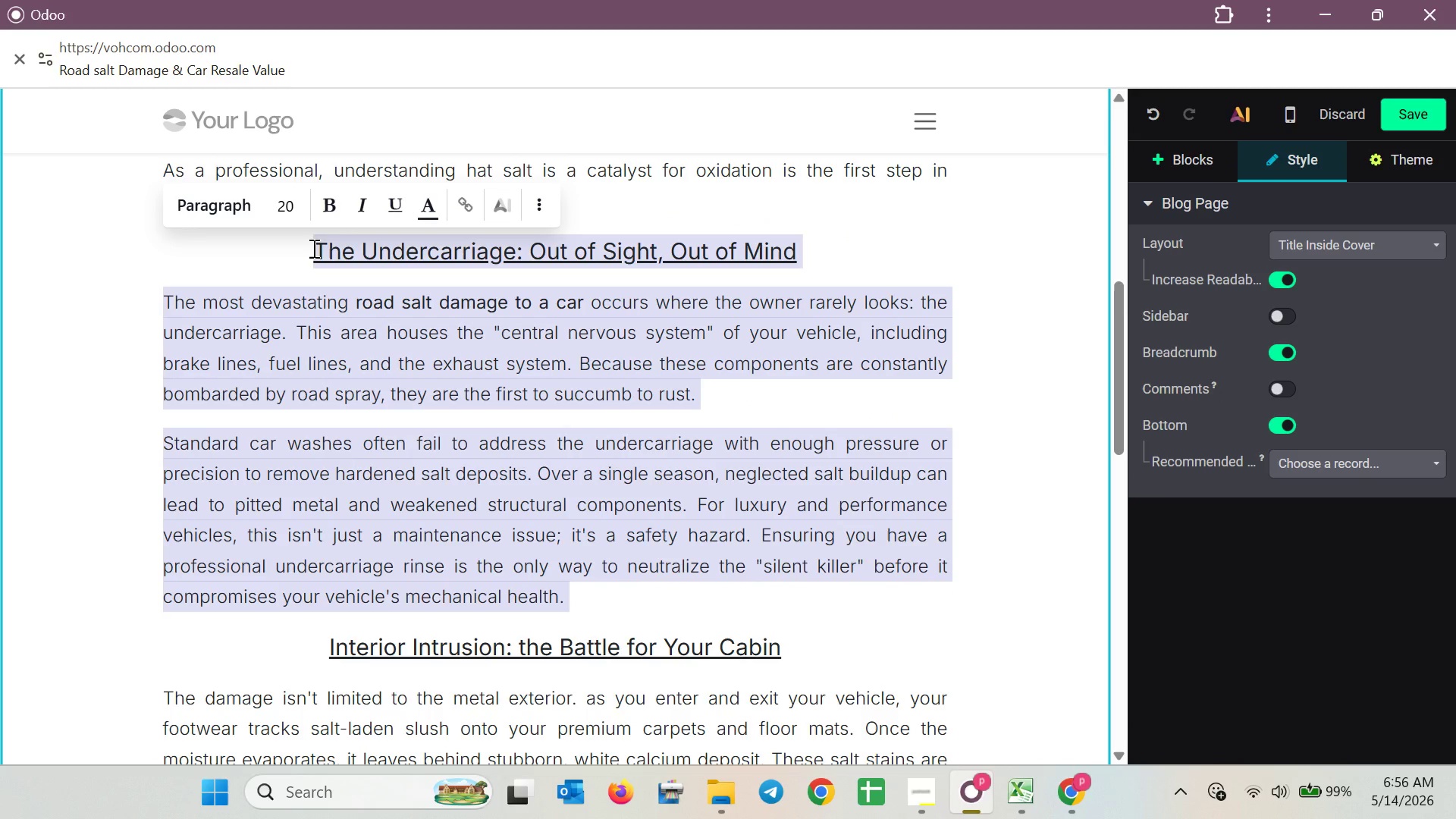 
key(Control+C)
 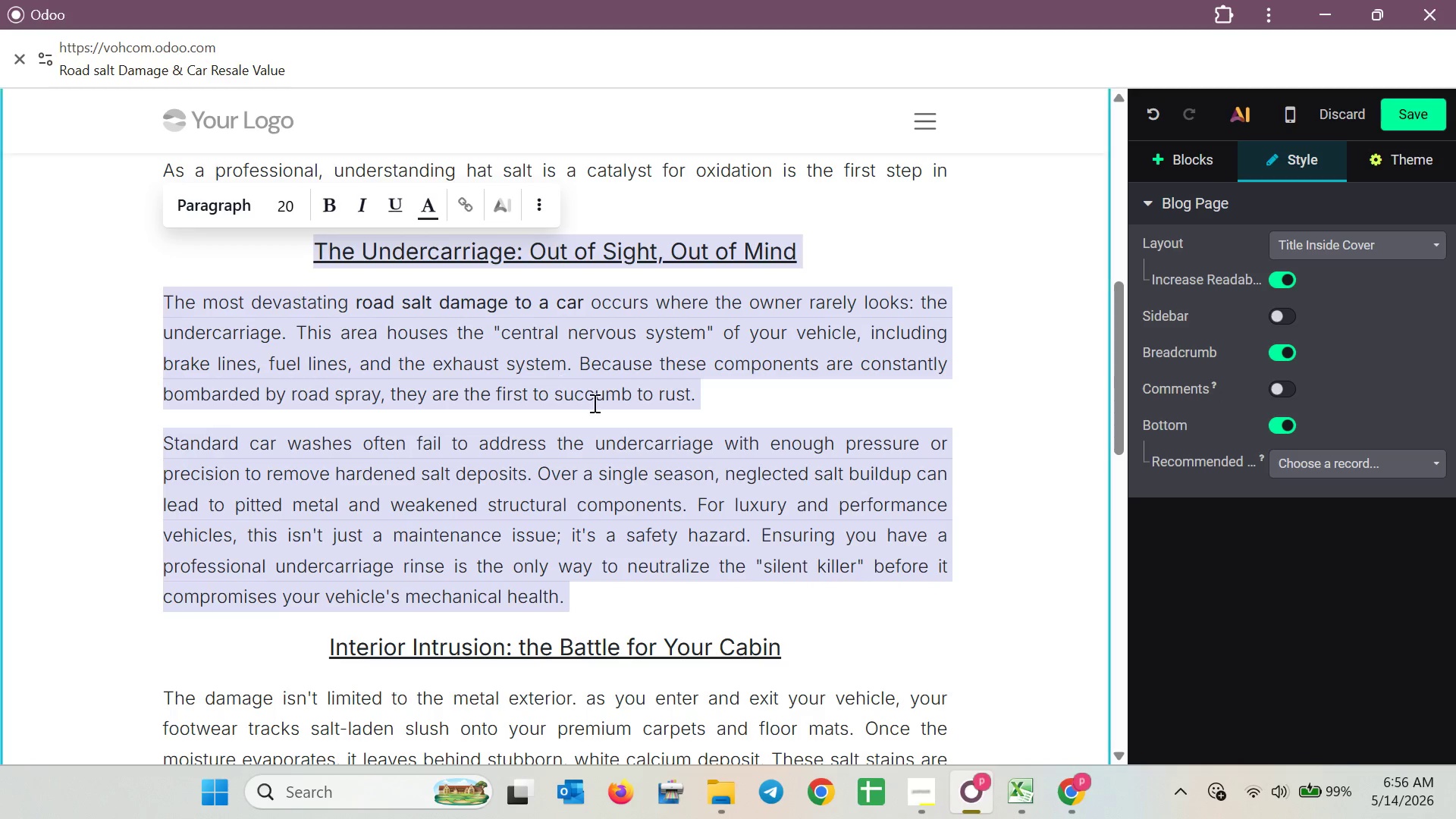 
scroll: coordinate [739, 569], scroll_direction: down, amount: 4.0
 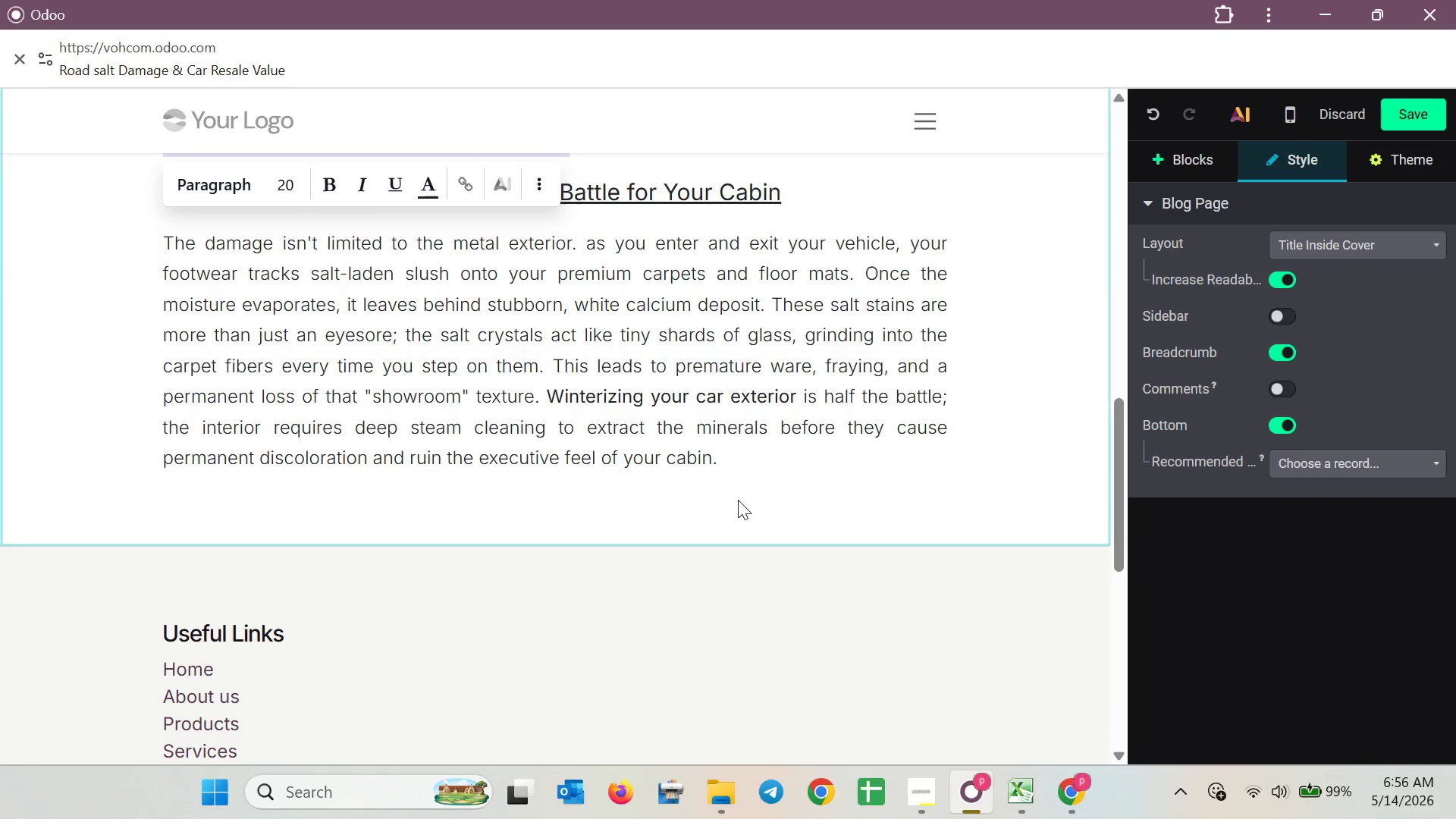 
left_click([752, 469])
 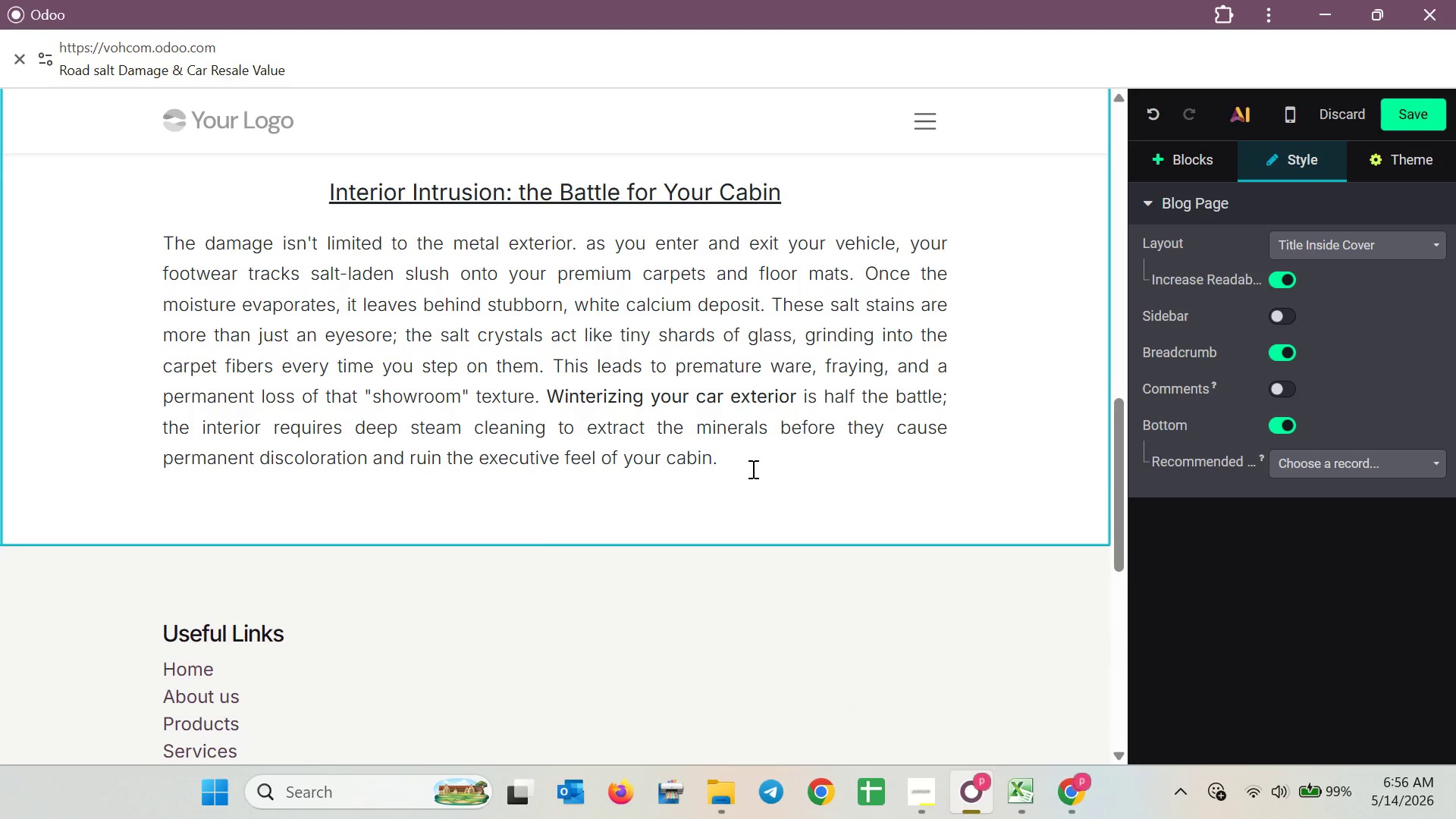 
key(Enter)
 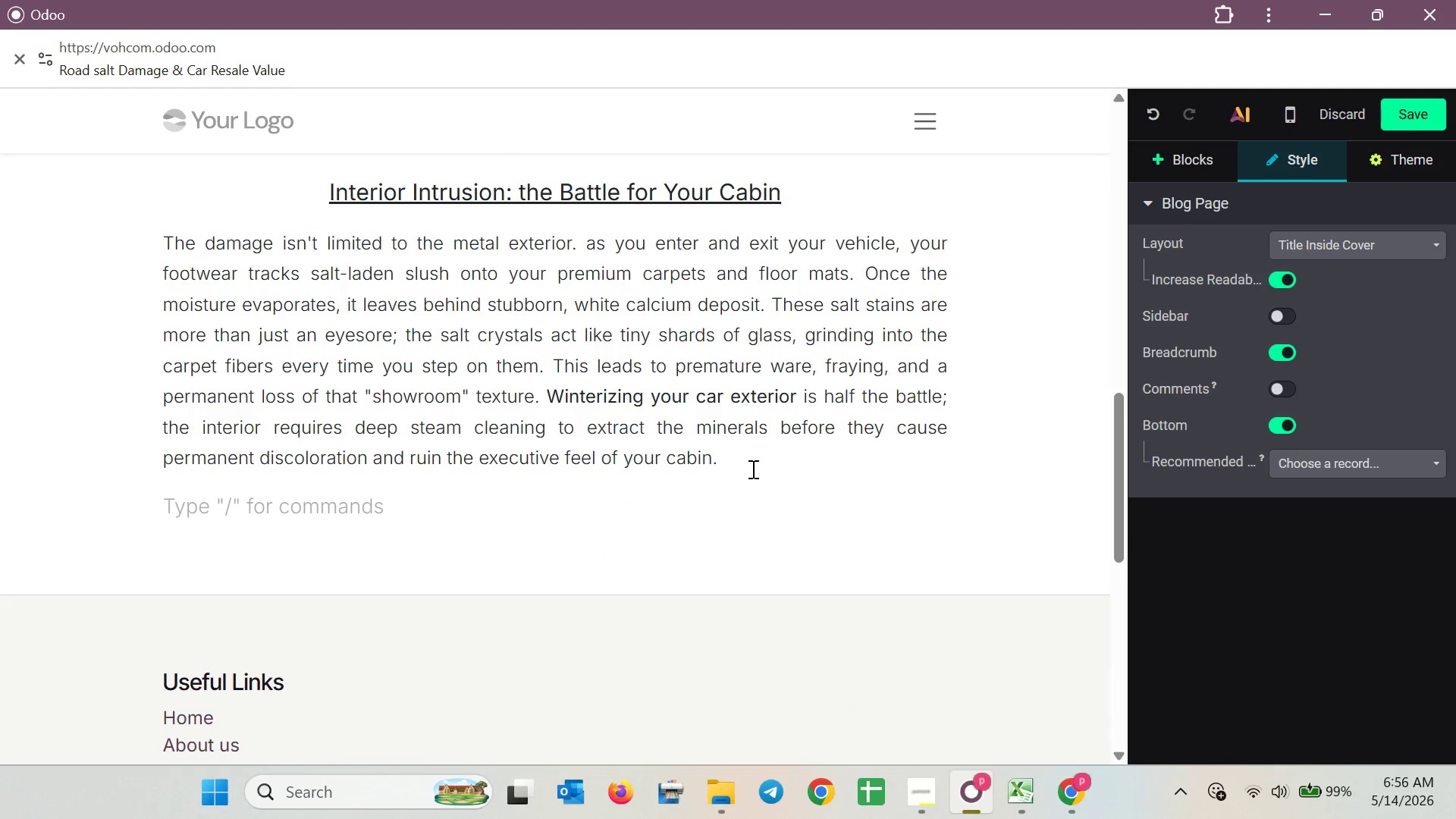 
key(Control+V)
 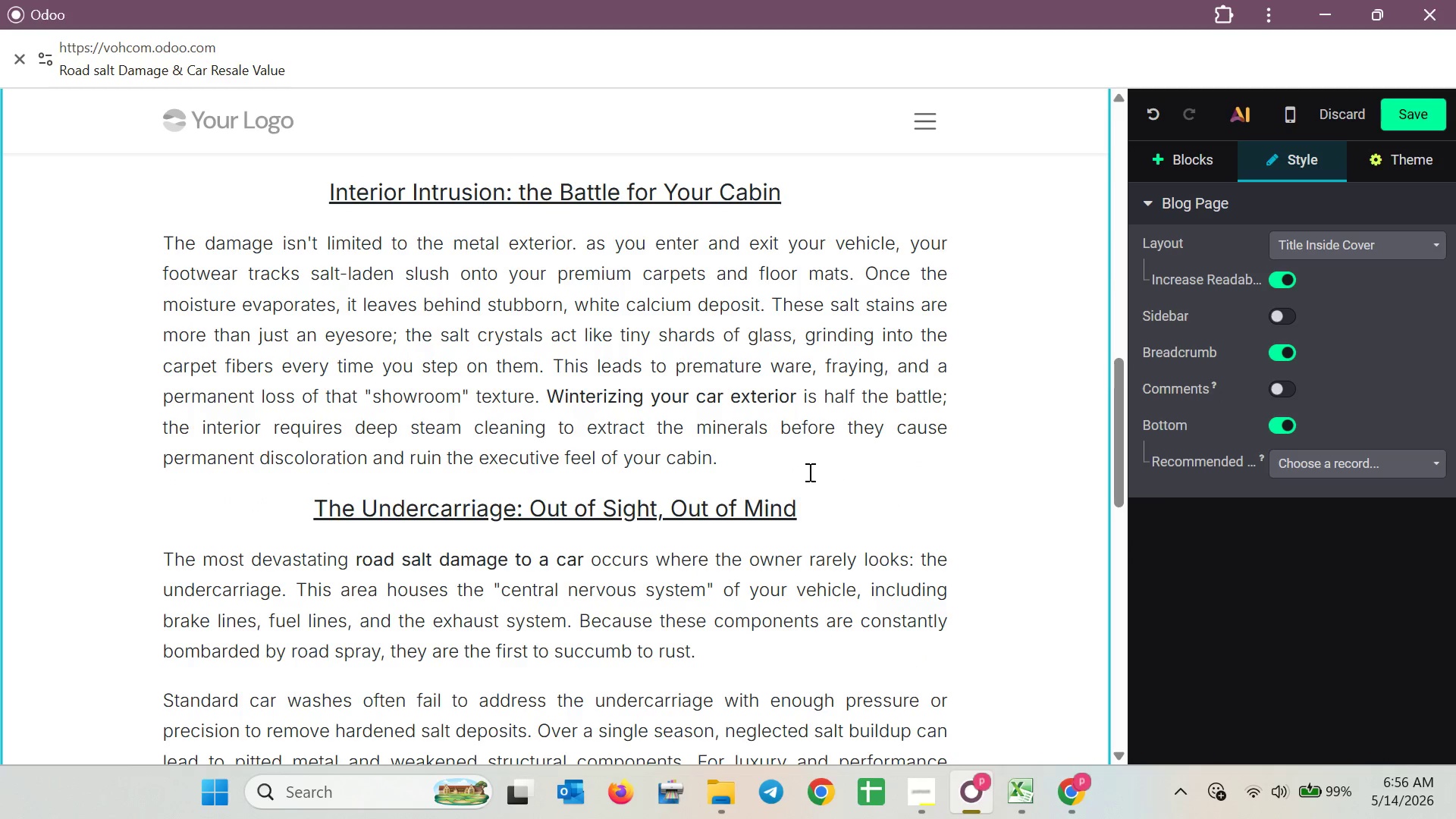 
left_click_drag(start_coordinate=[792, 510], to_coordinate=[360, 515])
 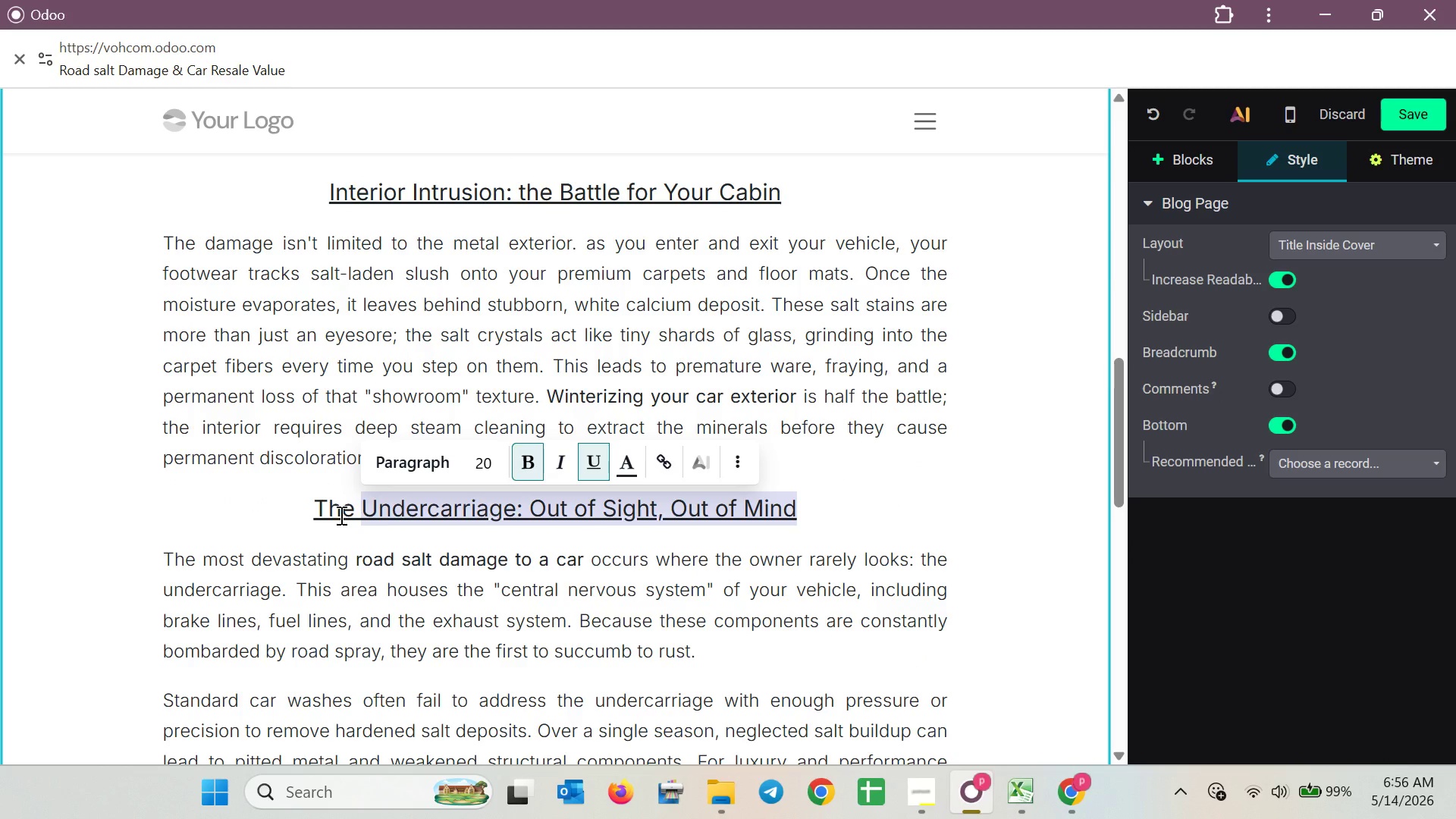 
type(Ceramic Shield )
key(Backspace)
type(: Modern Defense Technology )
key(Backspace)
 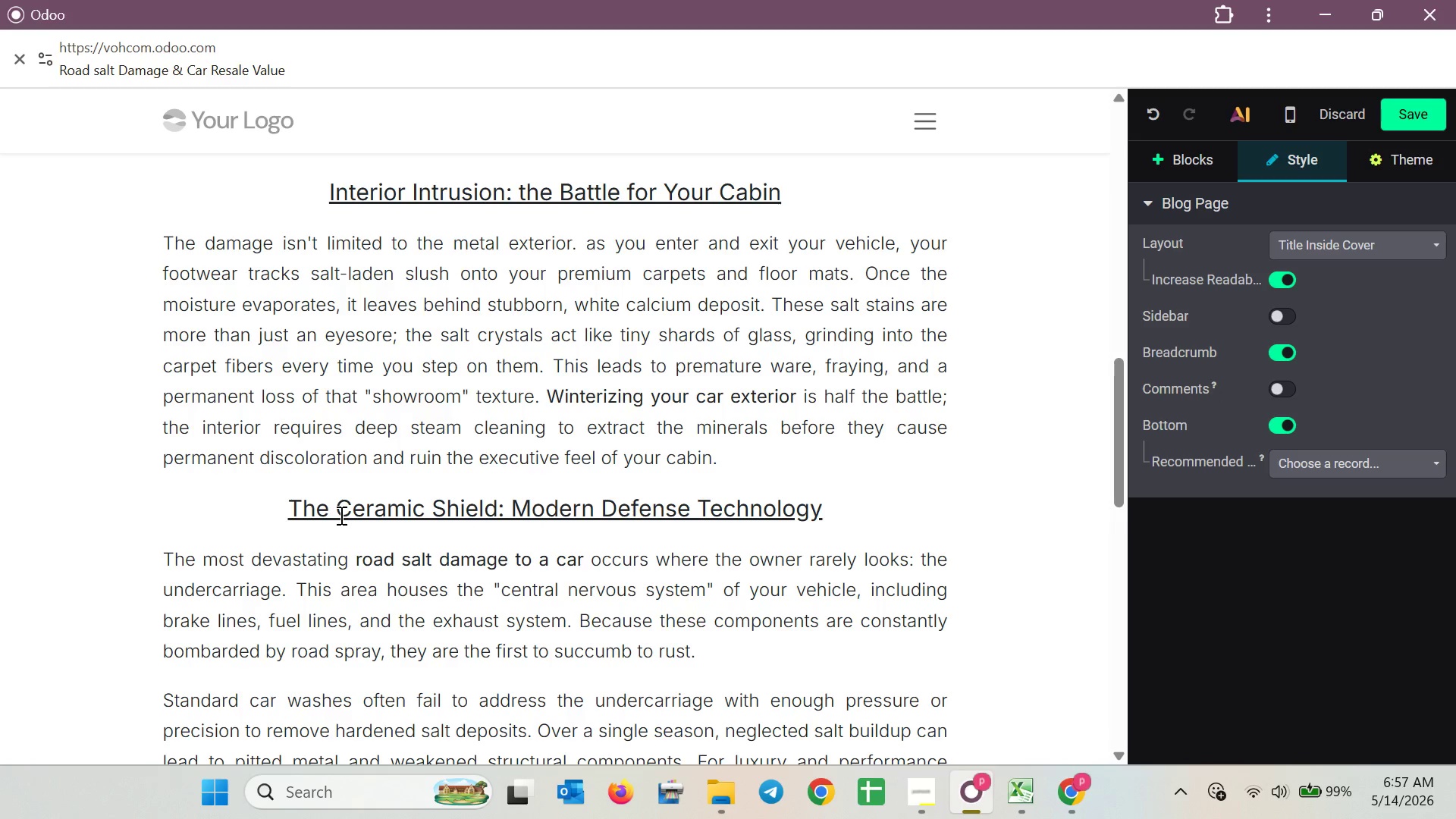 
scroll: coordinate [341, 515], scroll_direction: down, amount: 2.0
 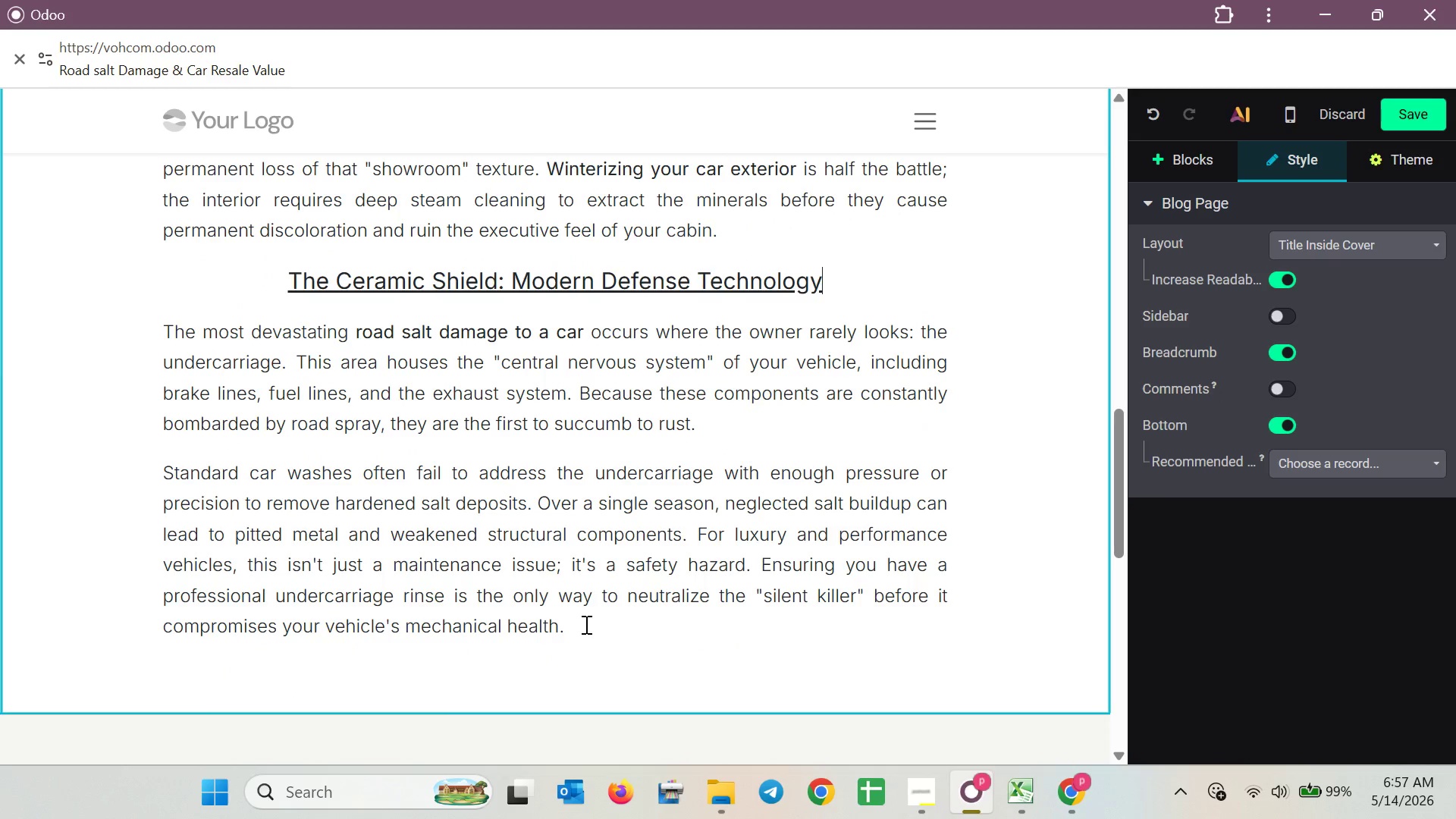 
left_click_drag(start_coordinate=[598, 627], to_coordinate=[173, 324])
 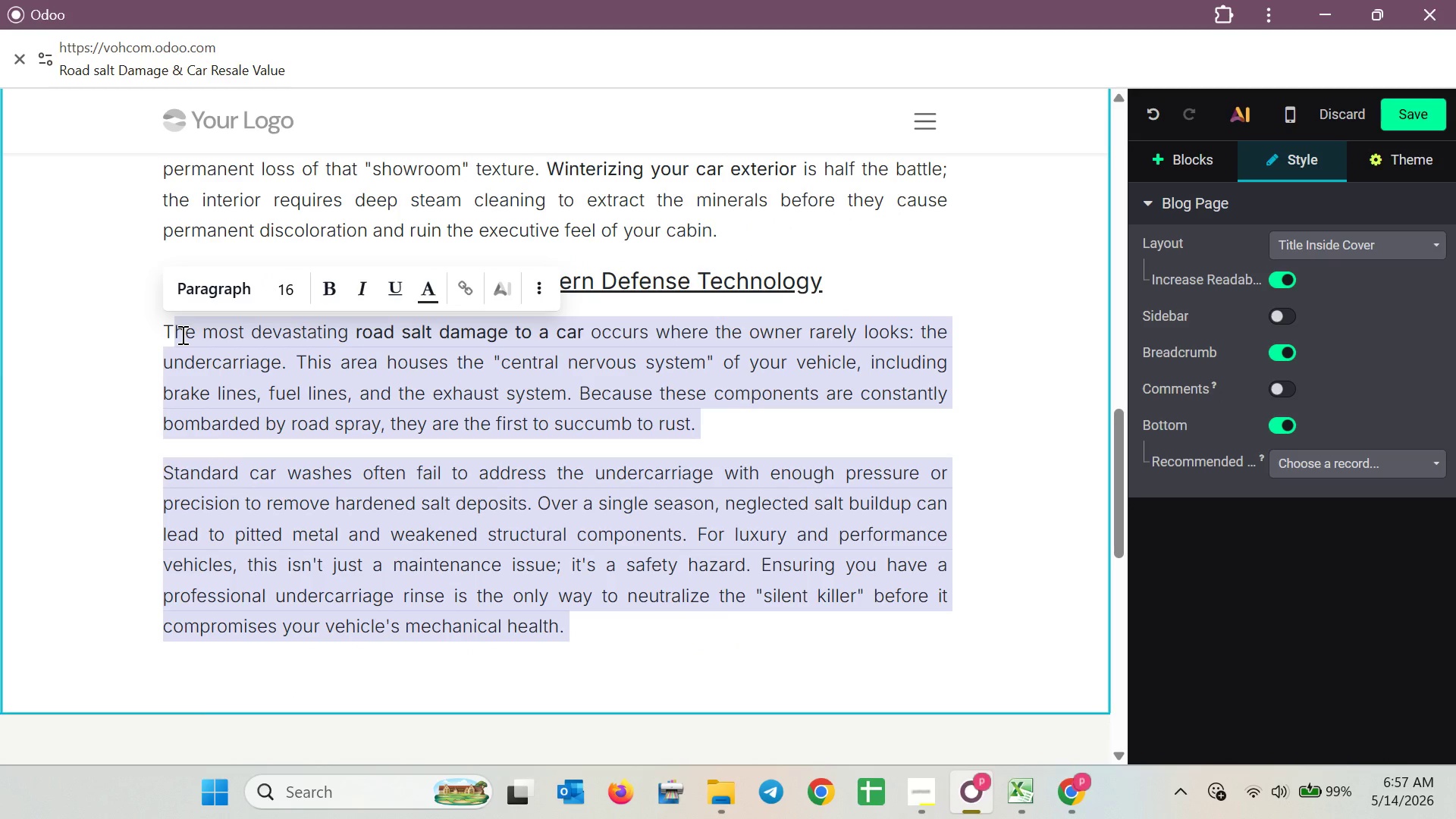 
type(eaditional )
 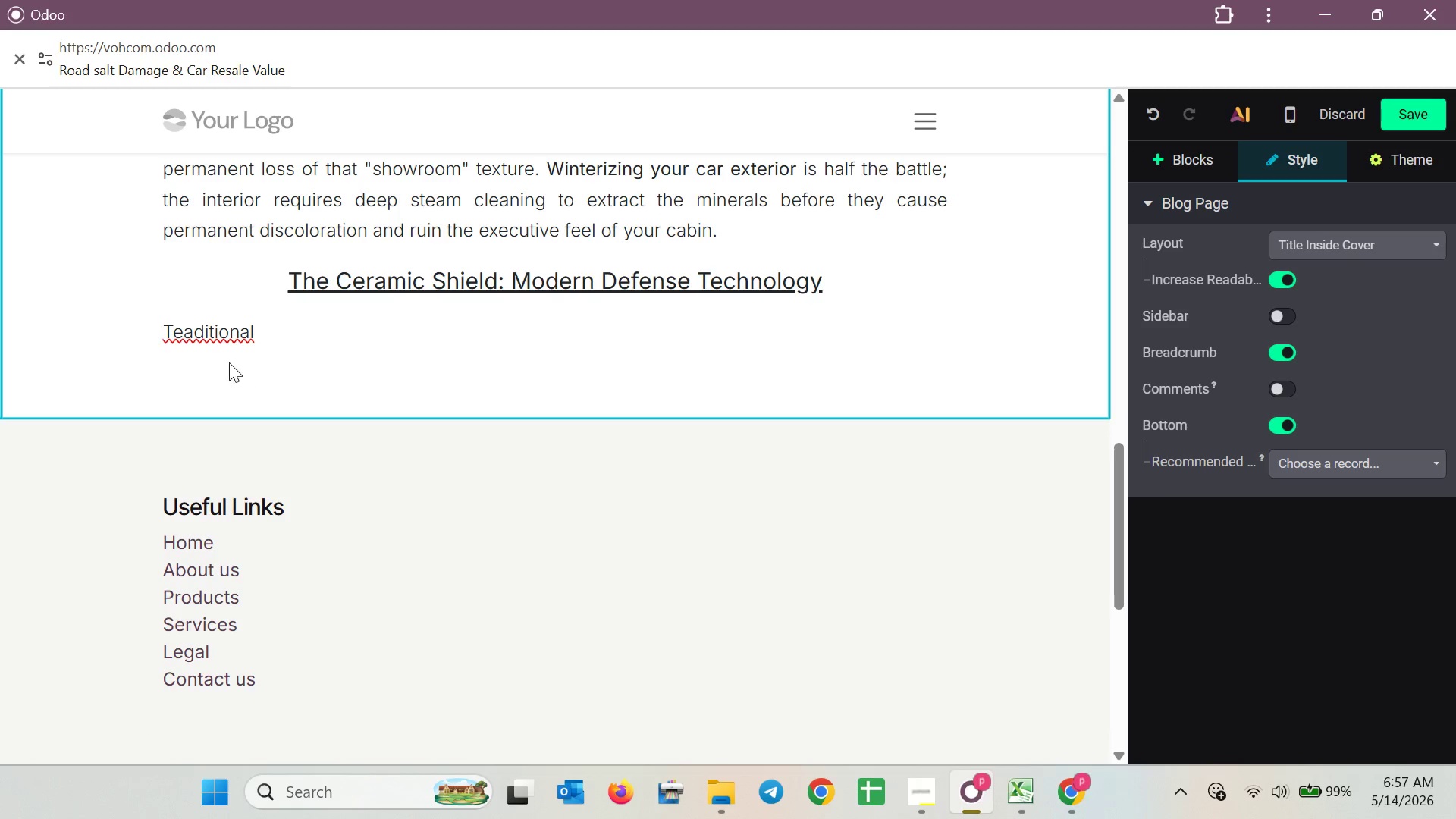 
left_click([196, 337])
 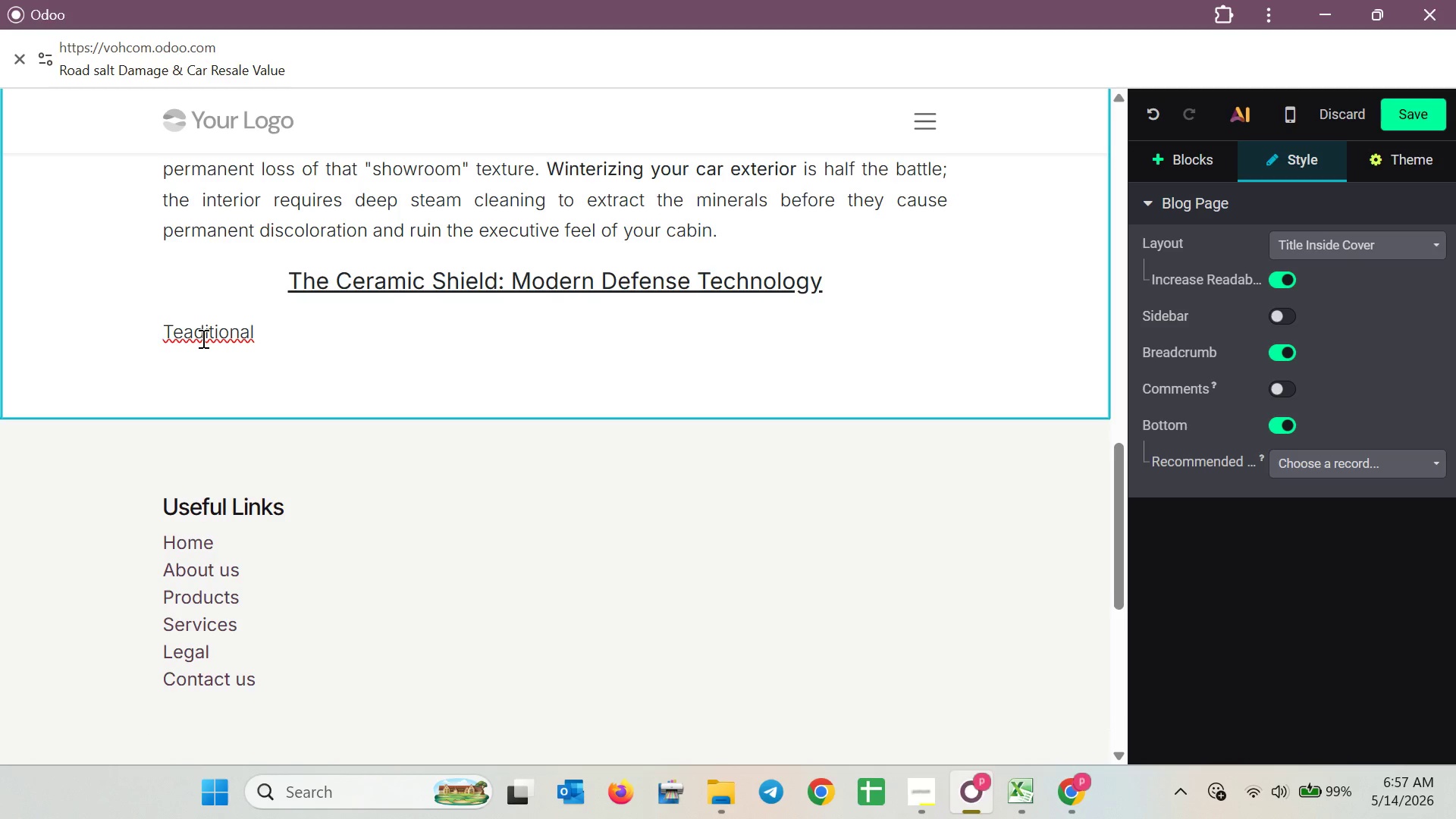 
key(Backspace)
key(Backspace)
type(ra )
key(Backspace)
 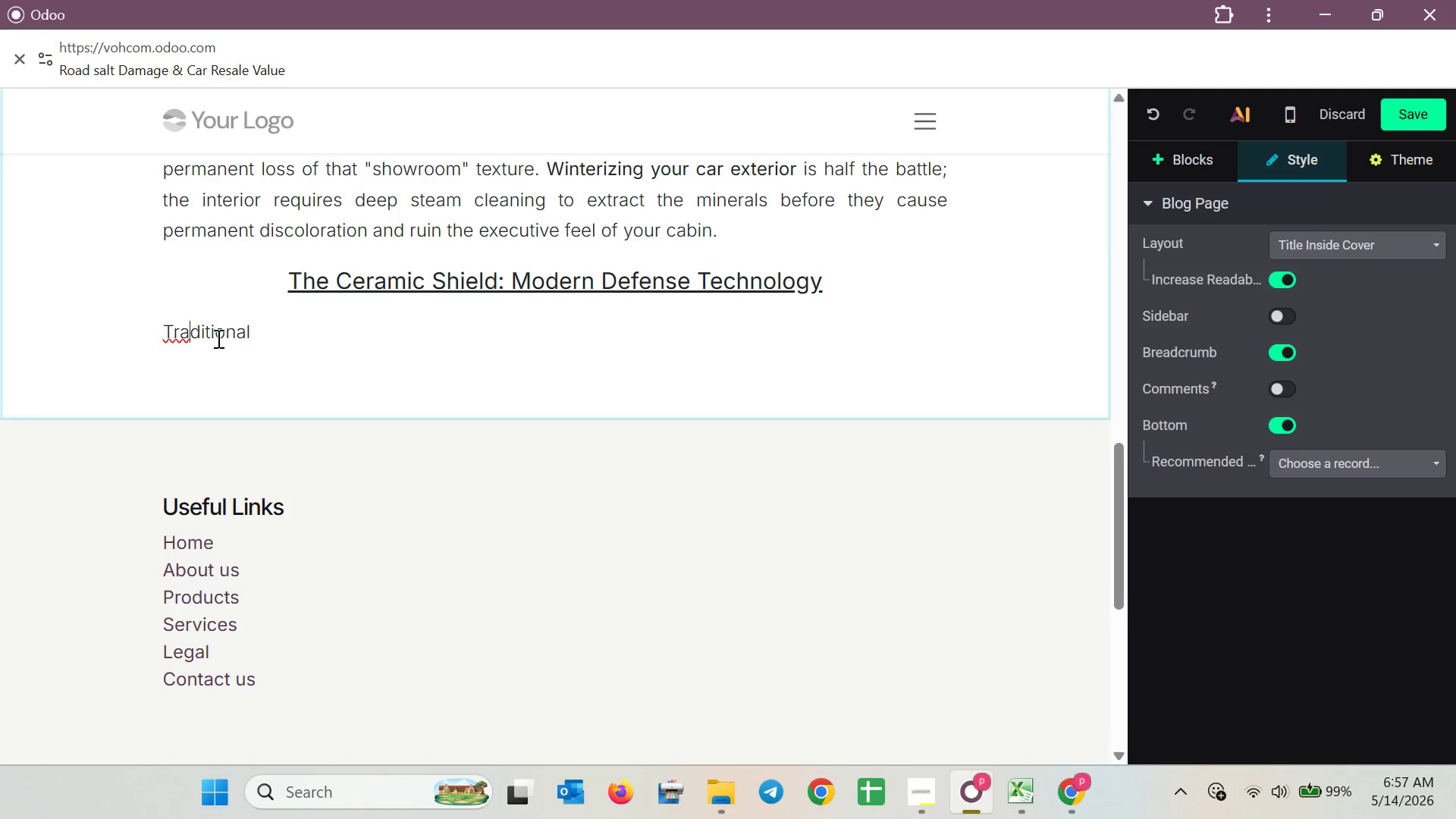 
left_click([252, 337])
 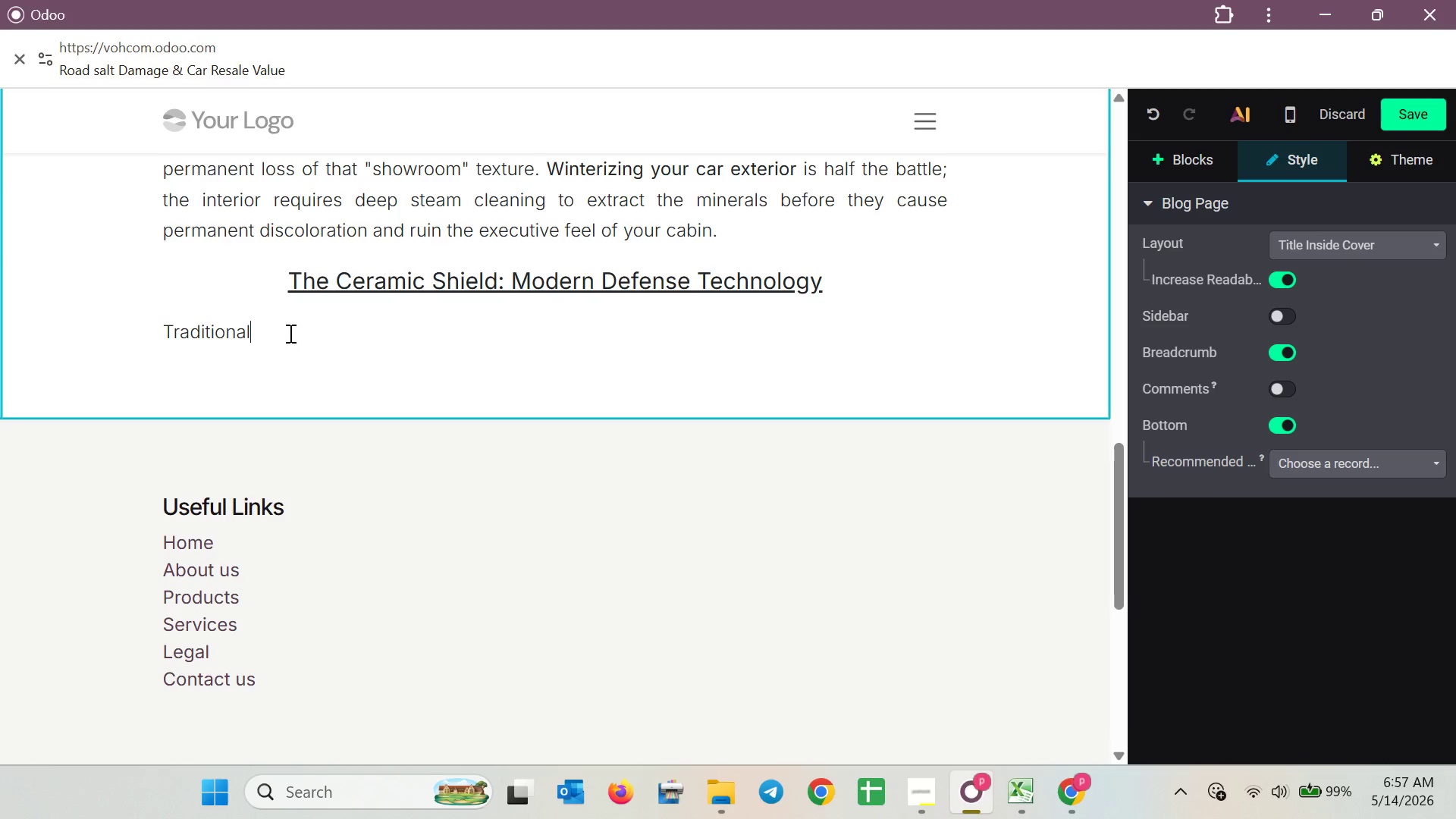 
type( wa)
 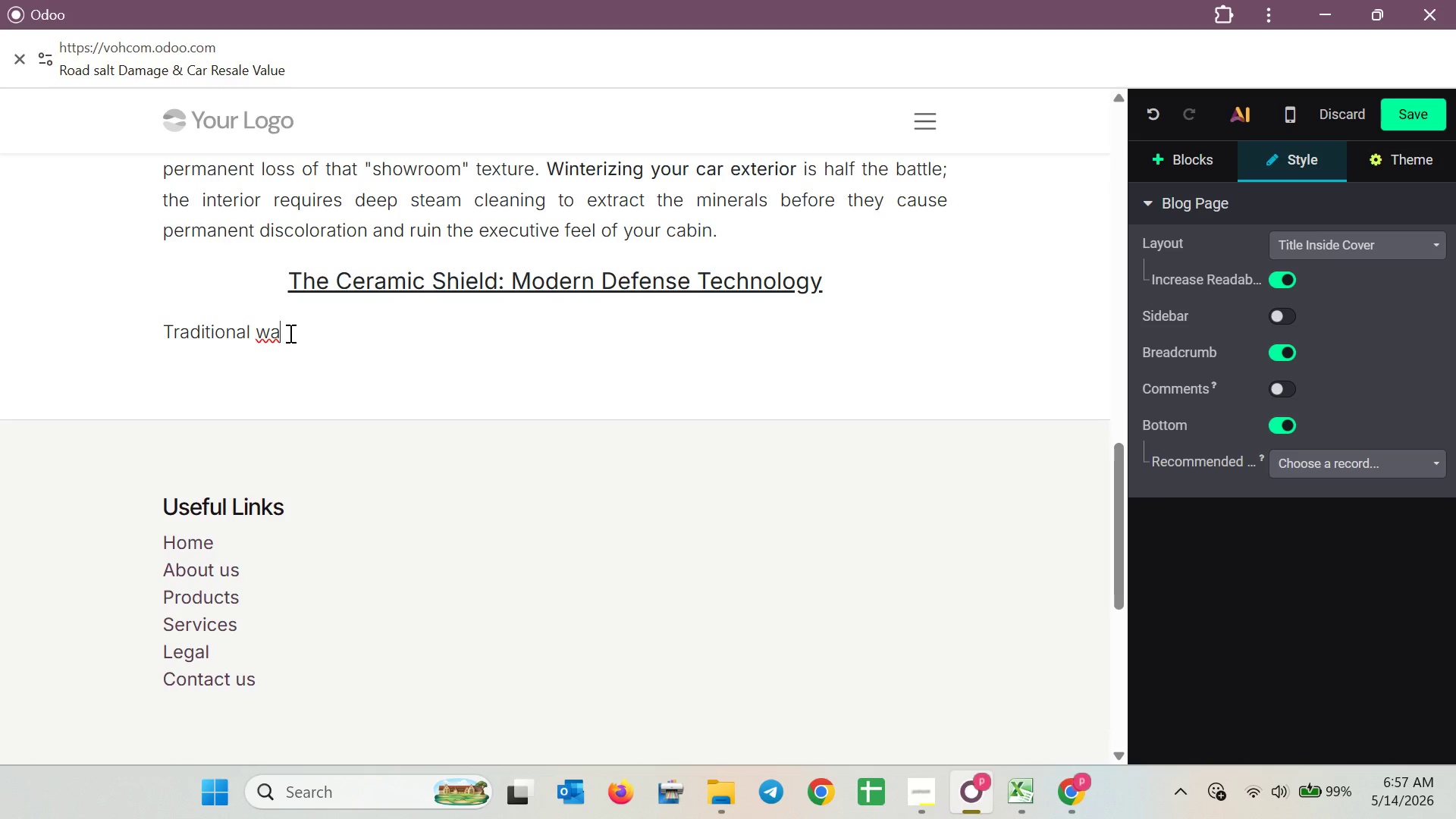 
type(xes are )
 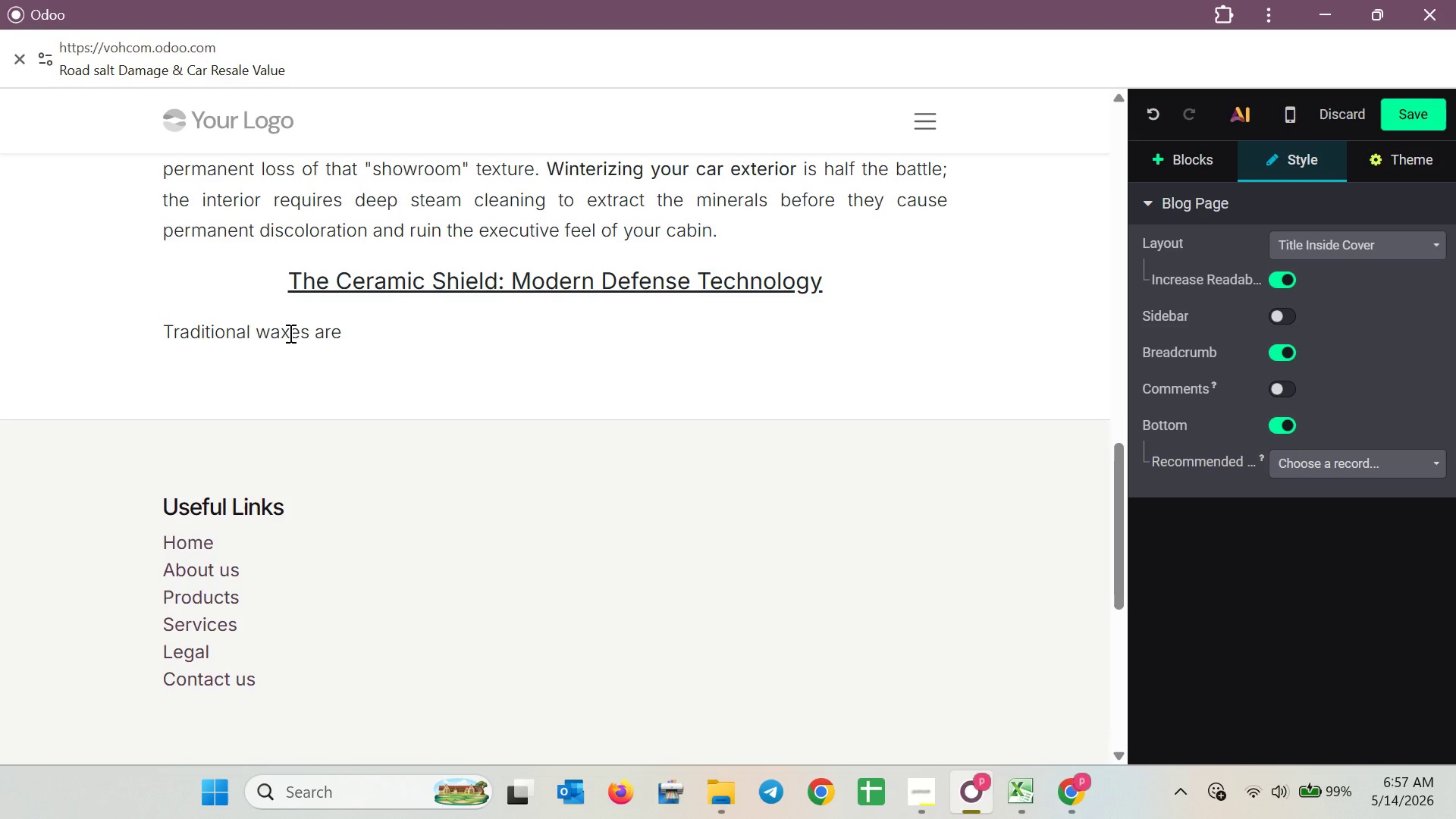 
wait(13.08)
 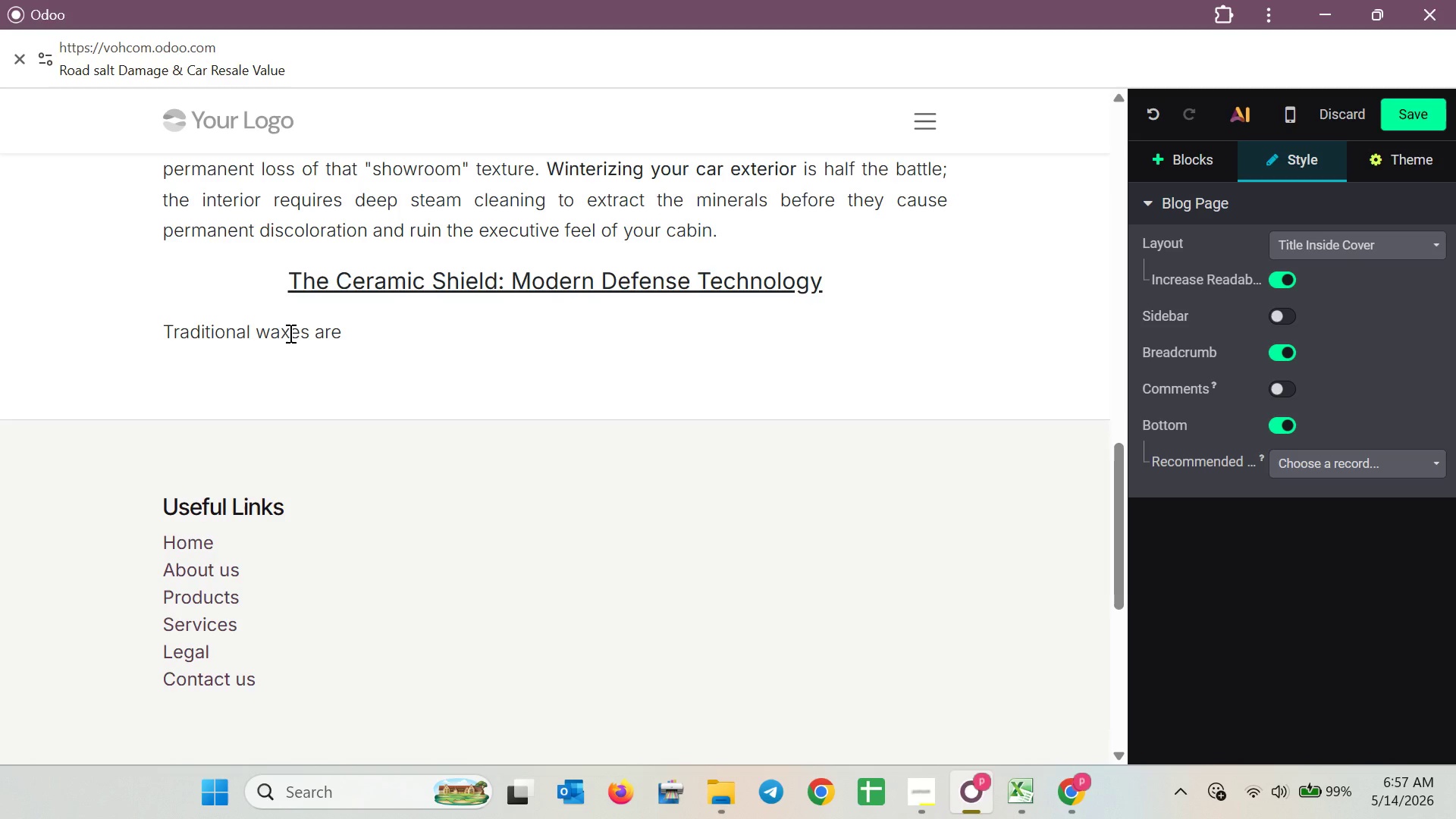 
type(no longer suffcient )
 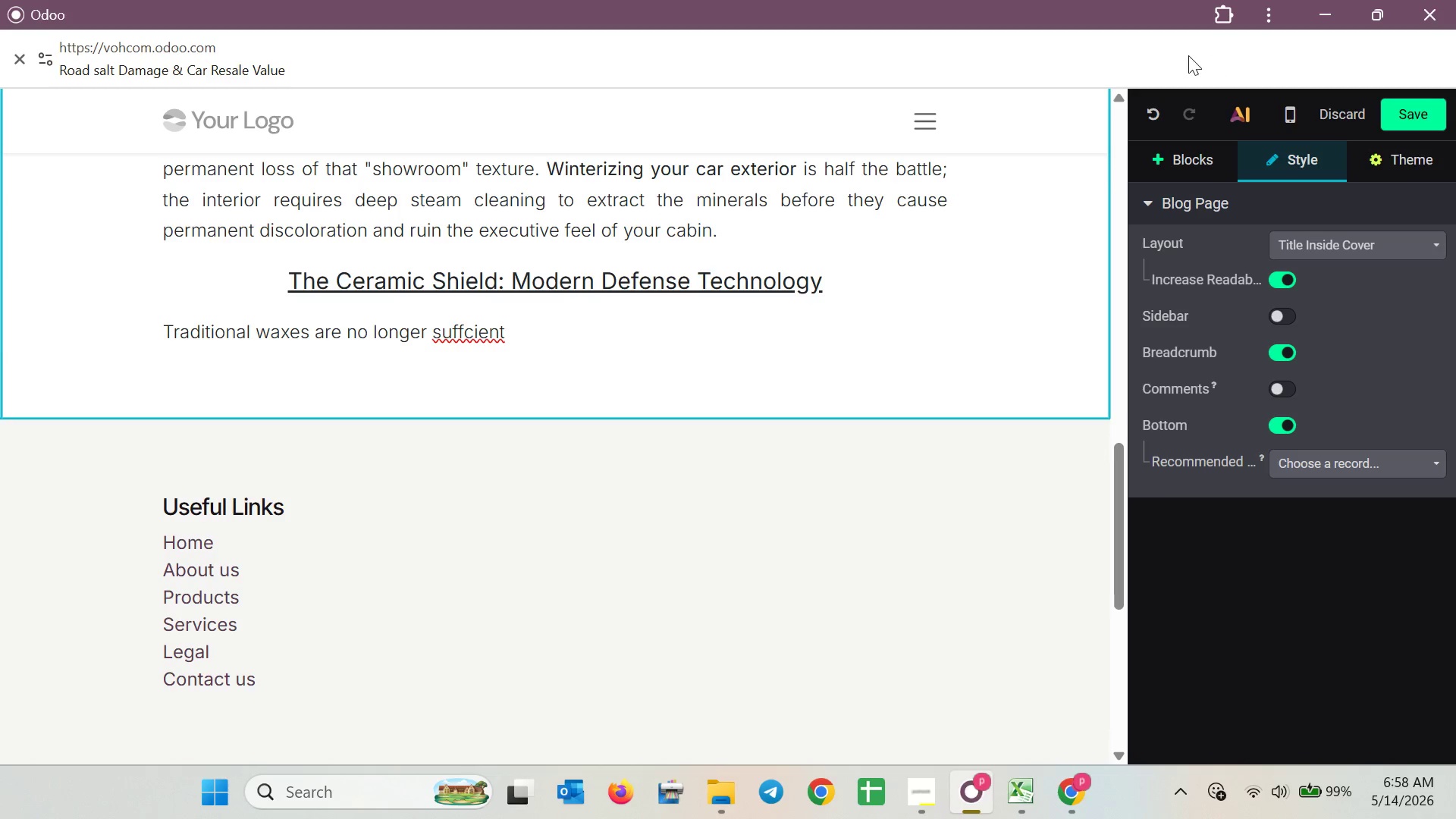 
key(Backspace)
 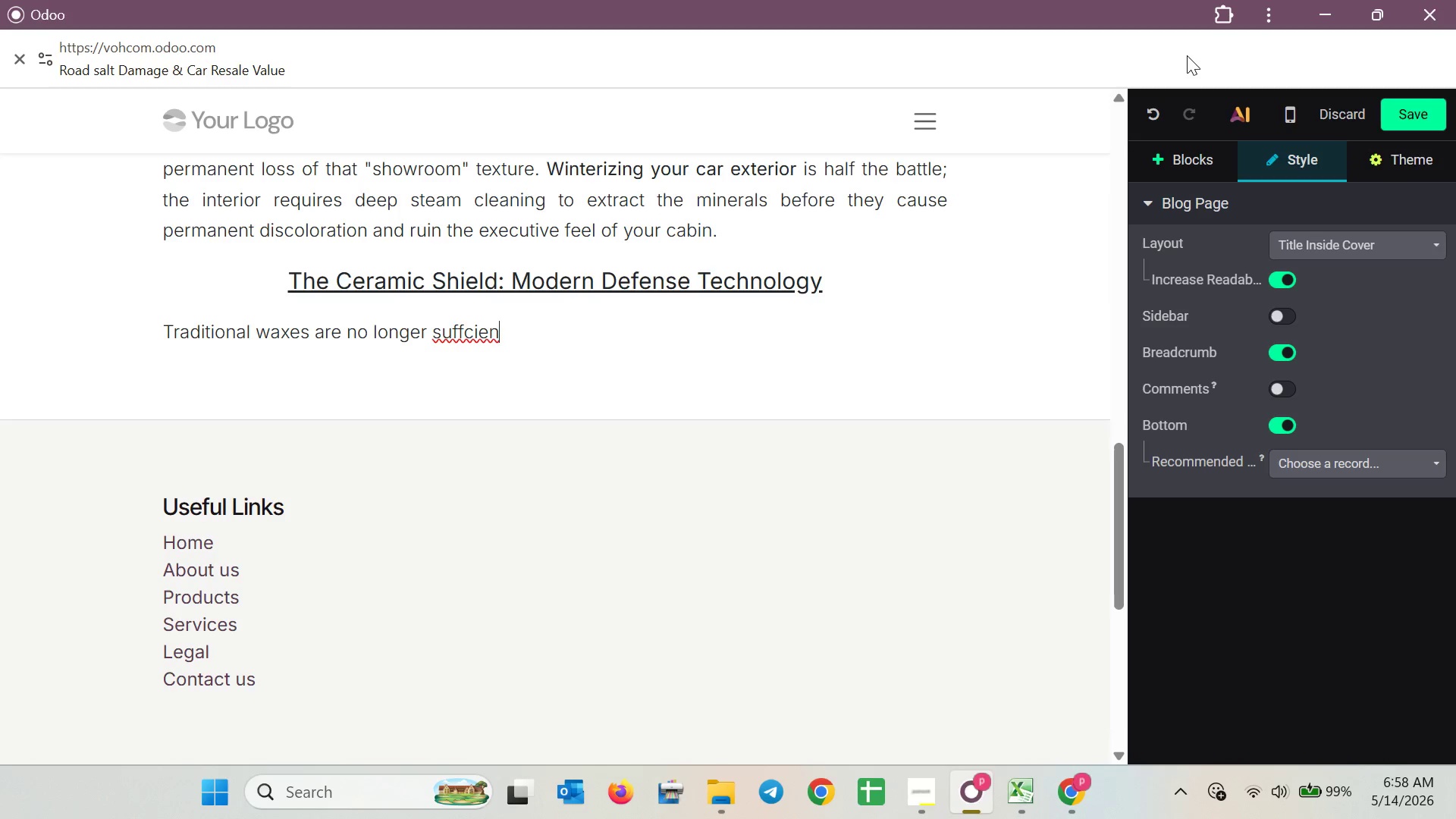 
key(Backspace)
 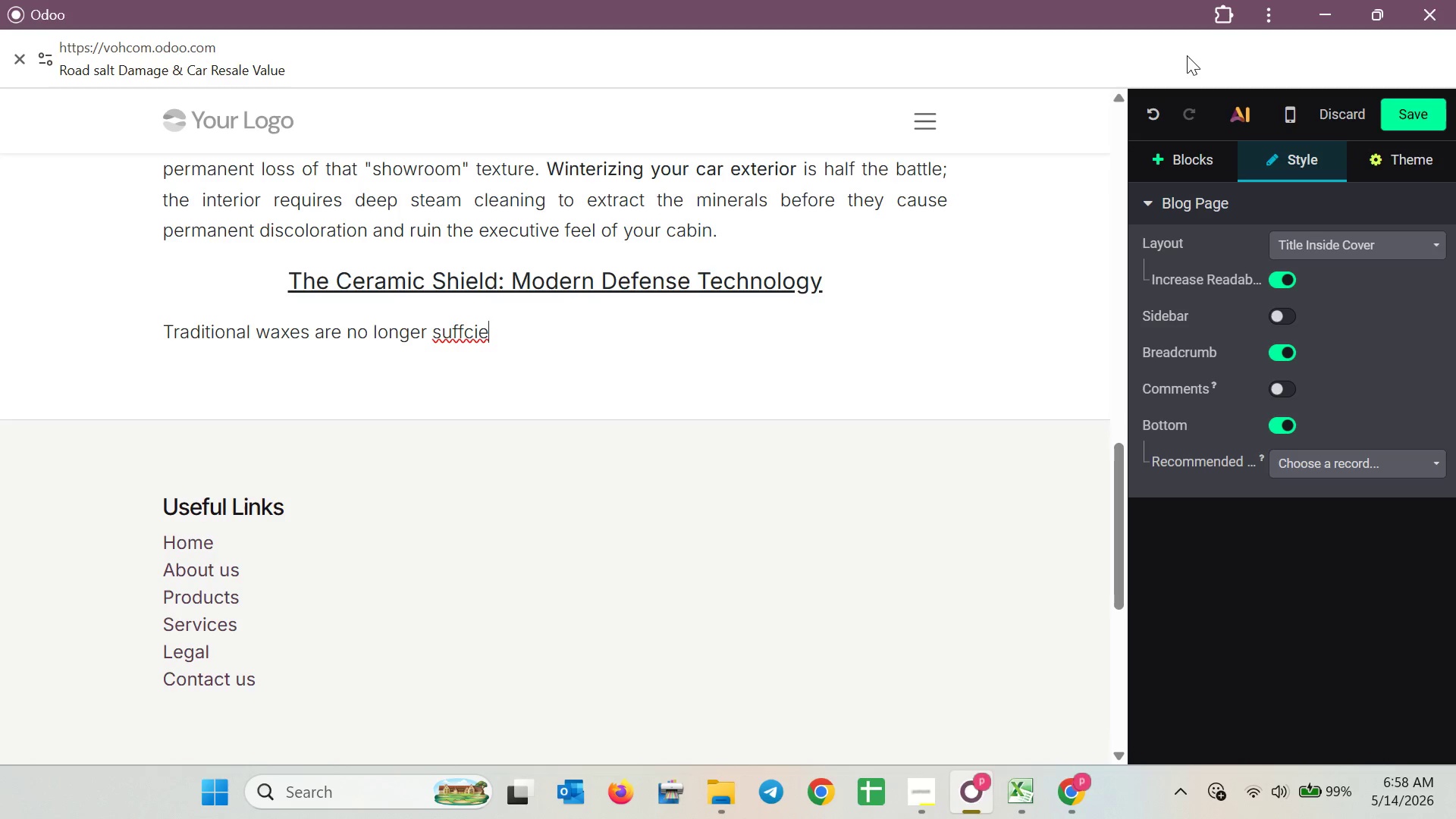 
key(Backspace)
 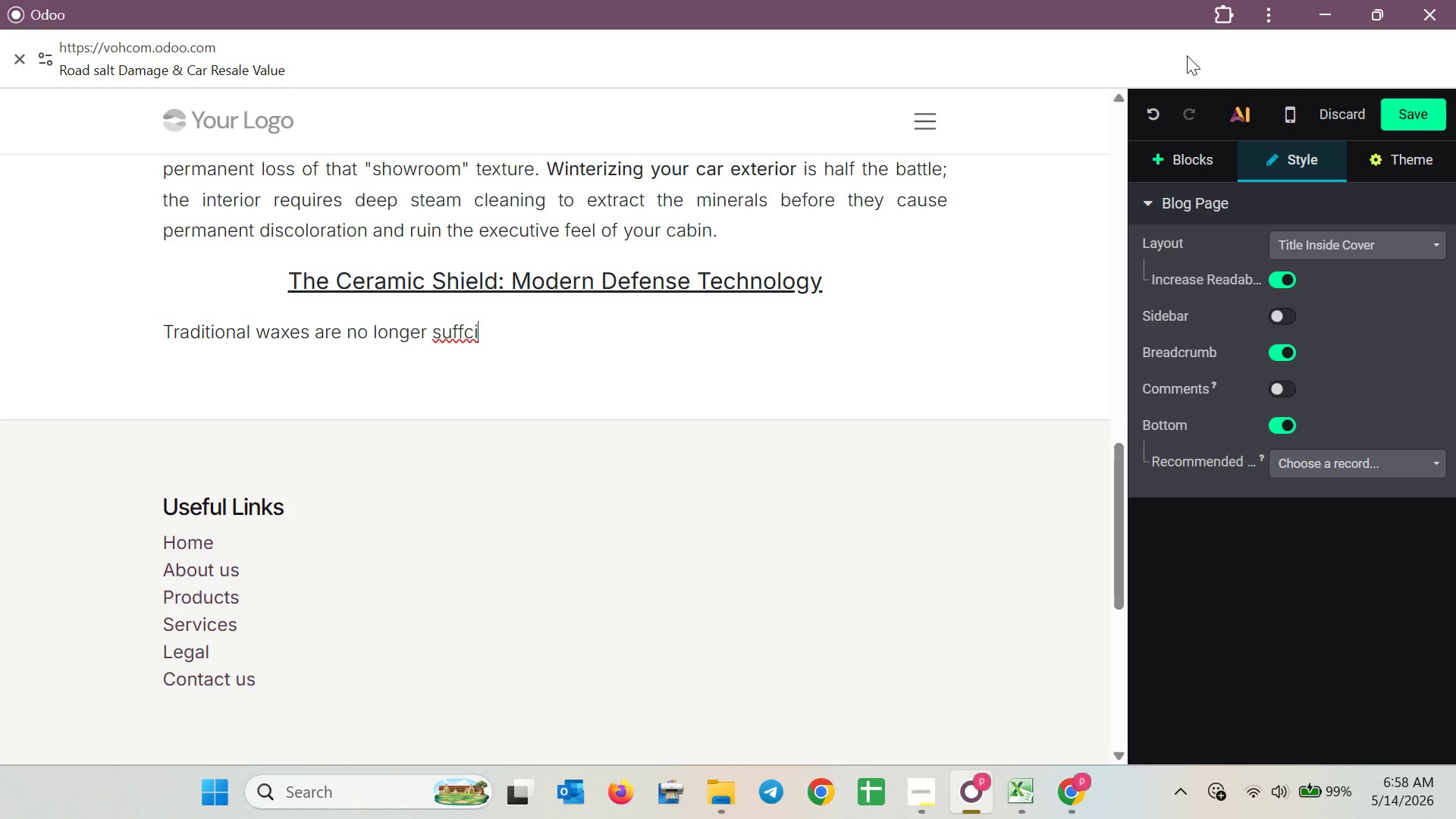 
key(Backspace)
 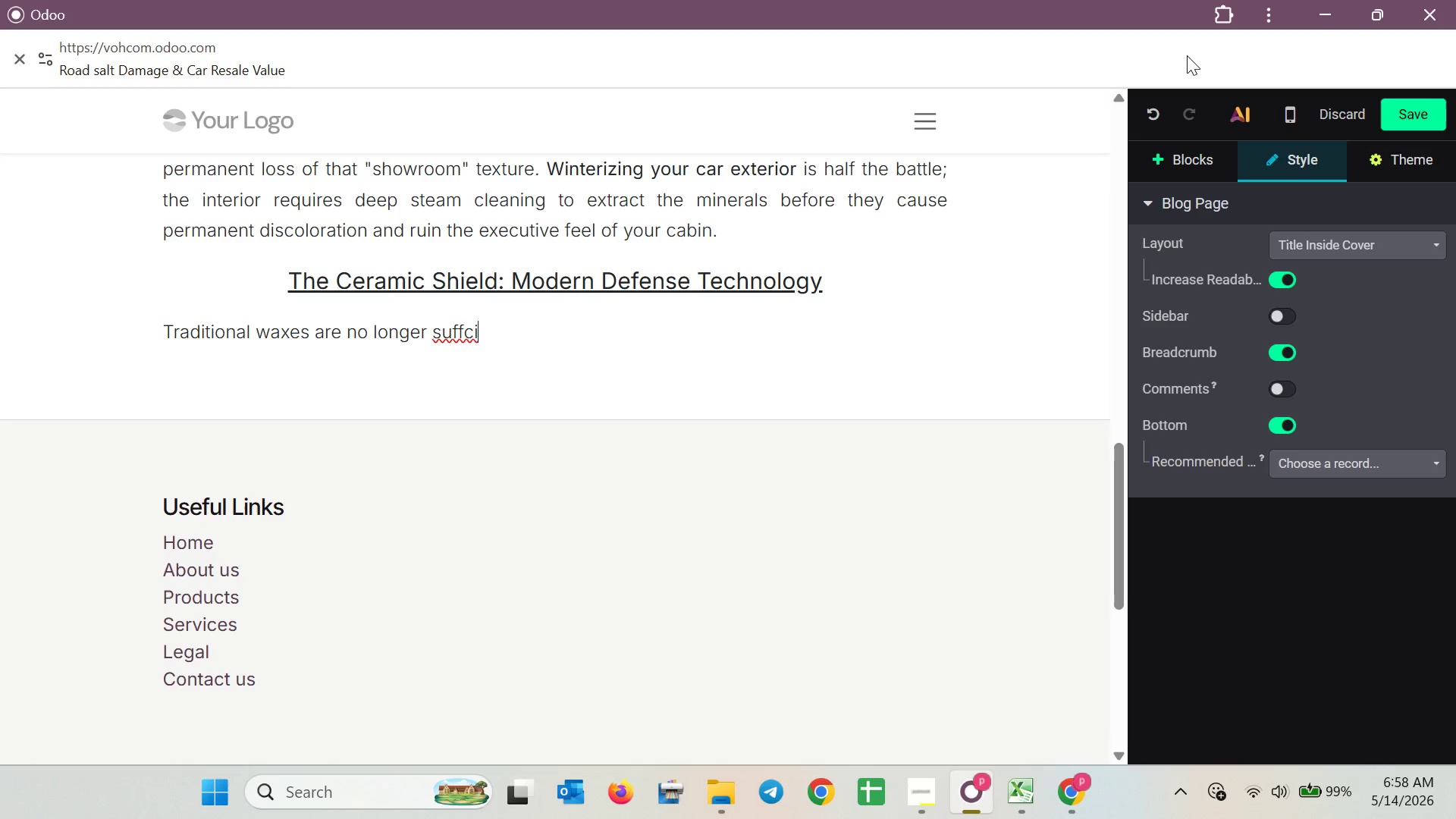 
key(Backspace)
 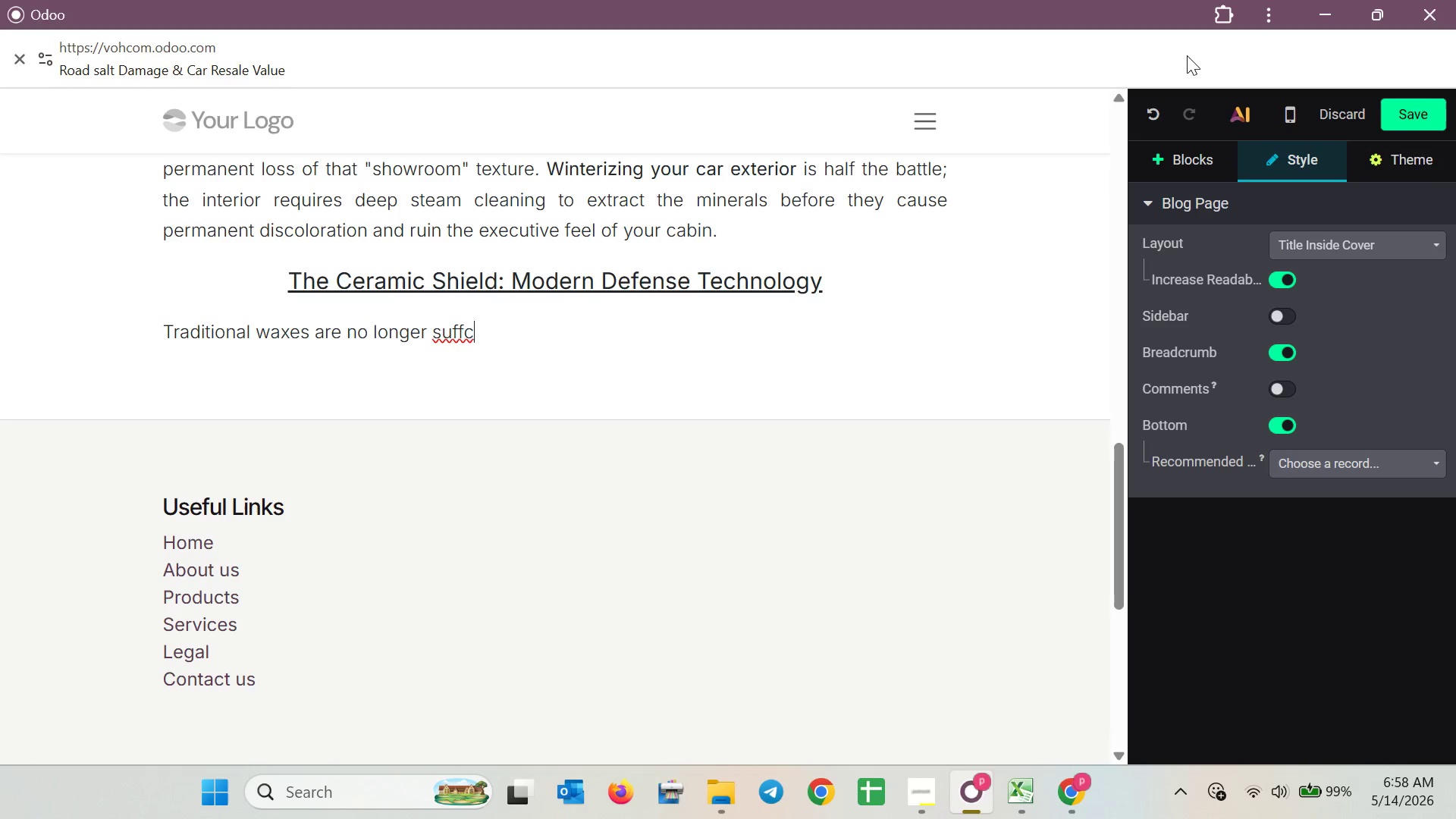 
key(Backspace)
 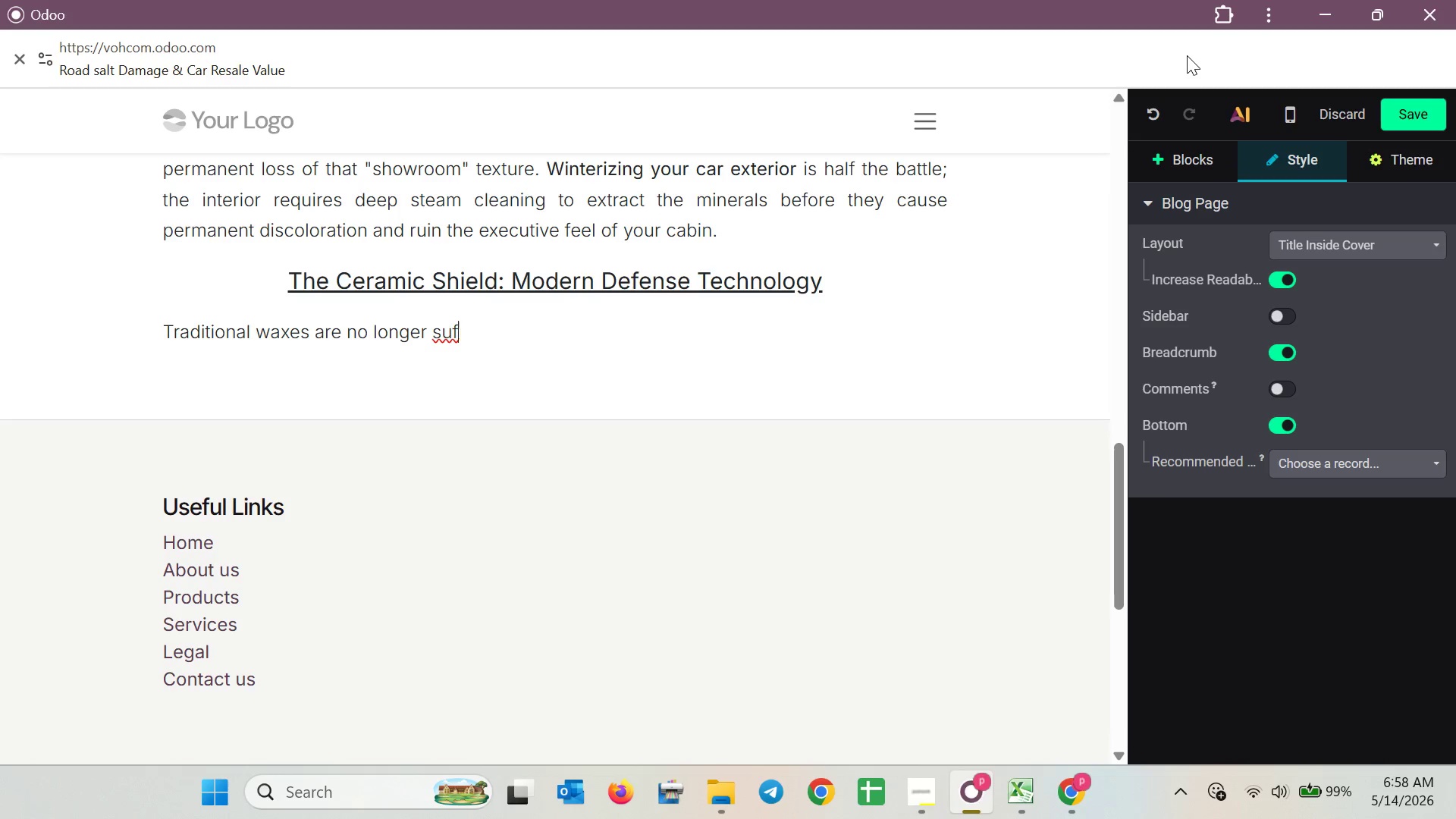 
key(Backspace)
 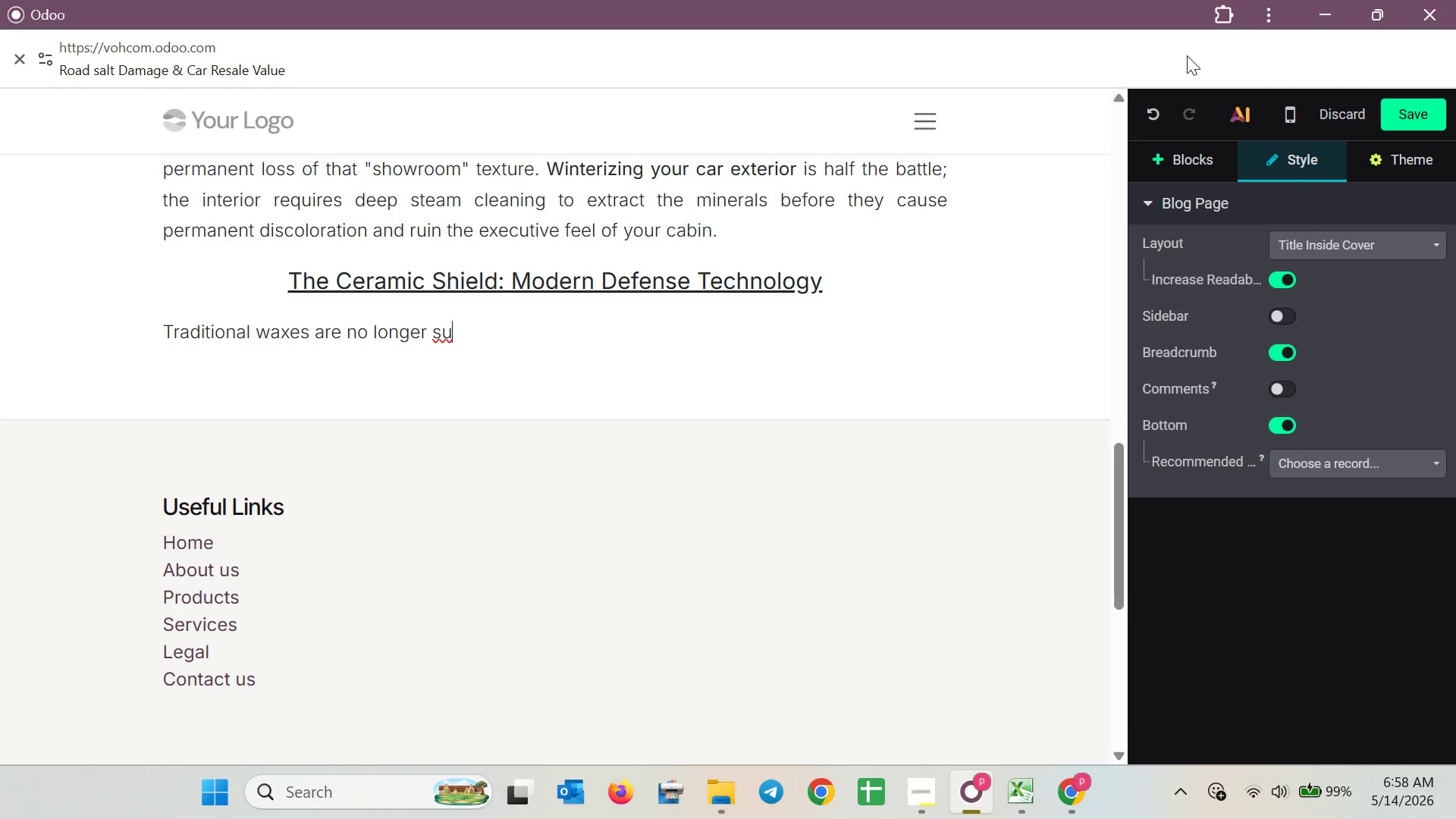 
key(Backspace)
 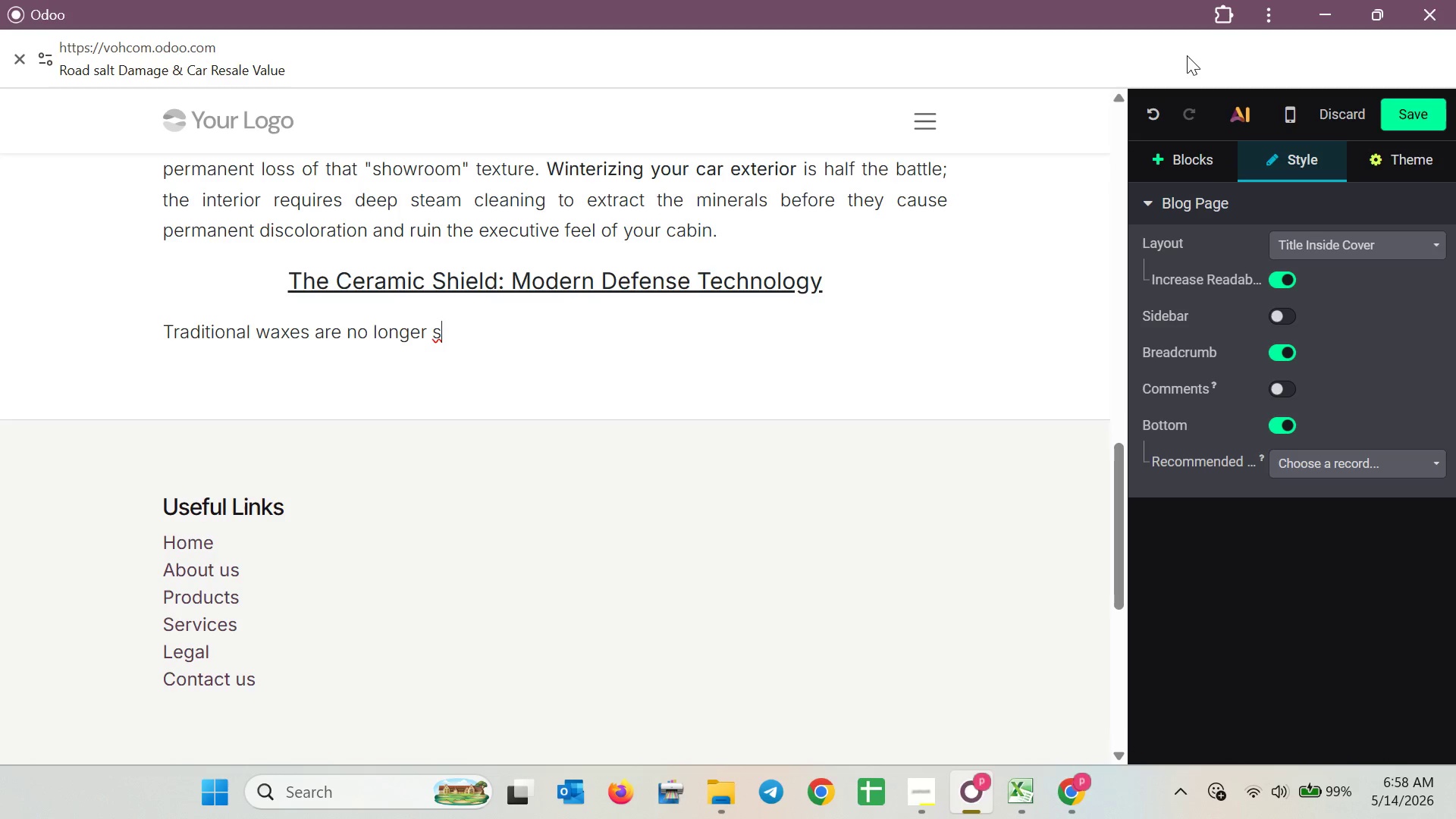 
key(Backspace)
 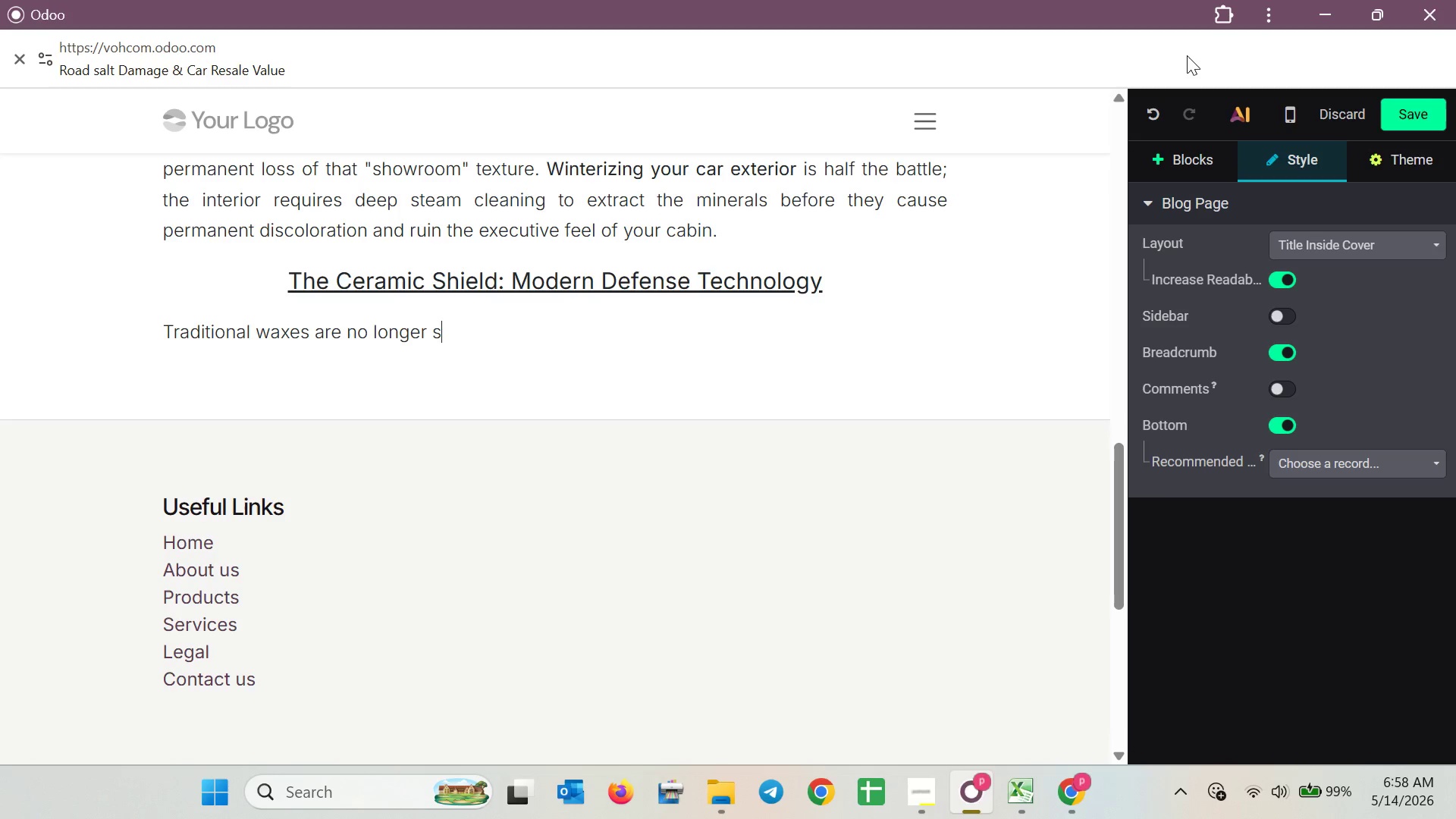 
type(uffic)
 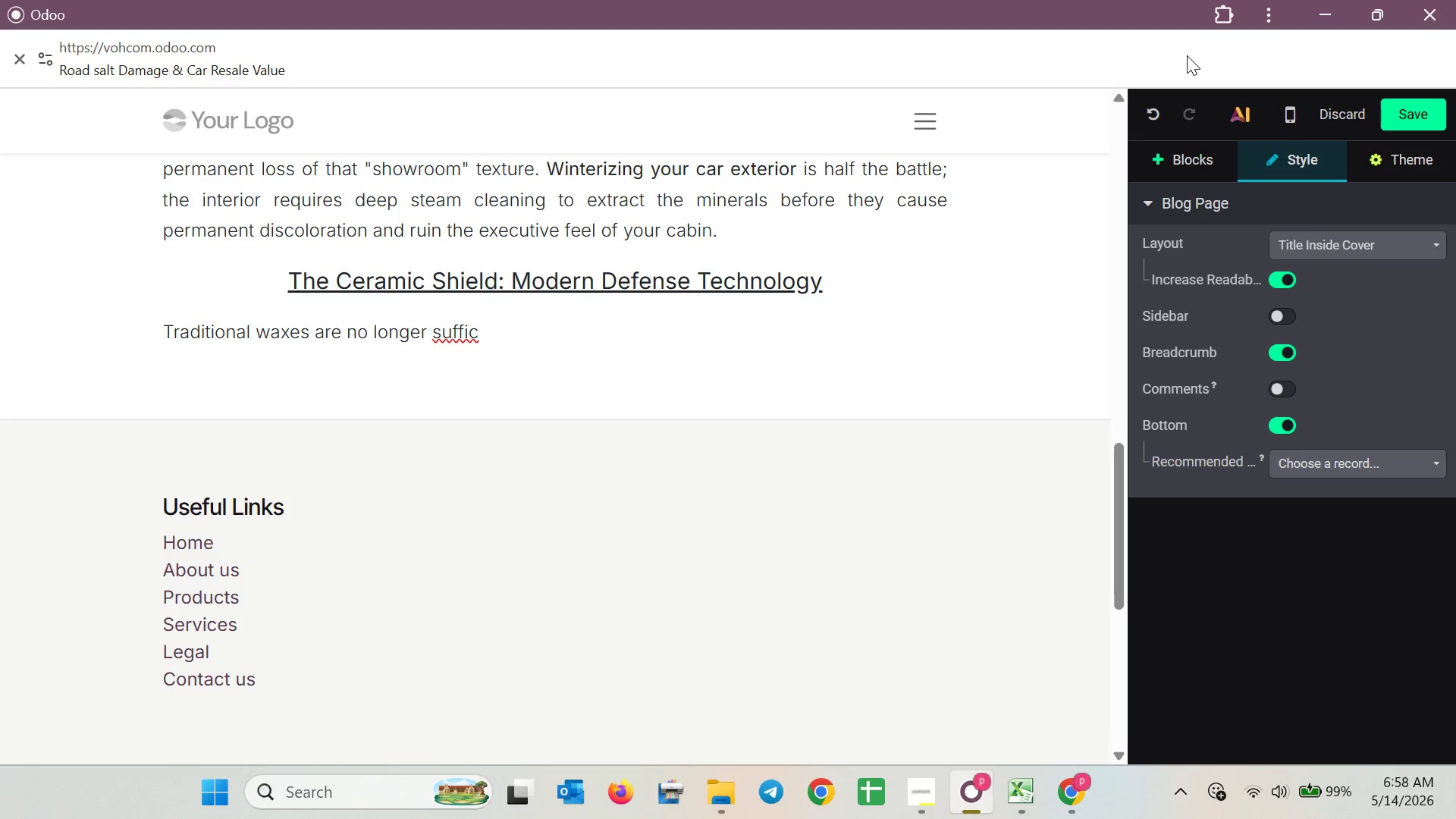 
type(ient )
 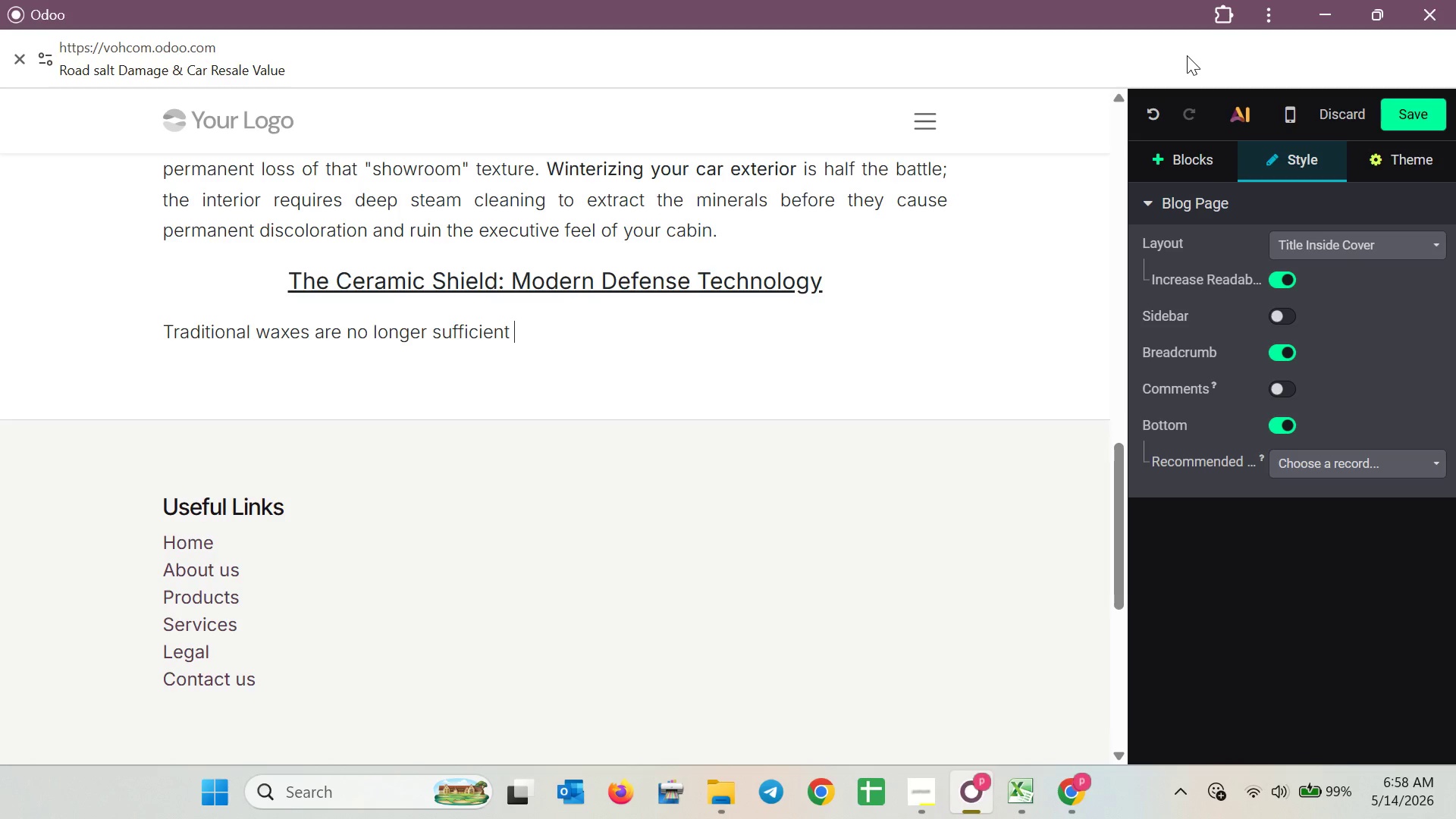 
type(to combat the modern chemical mixtures used on today's )
 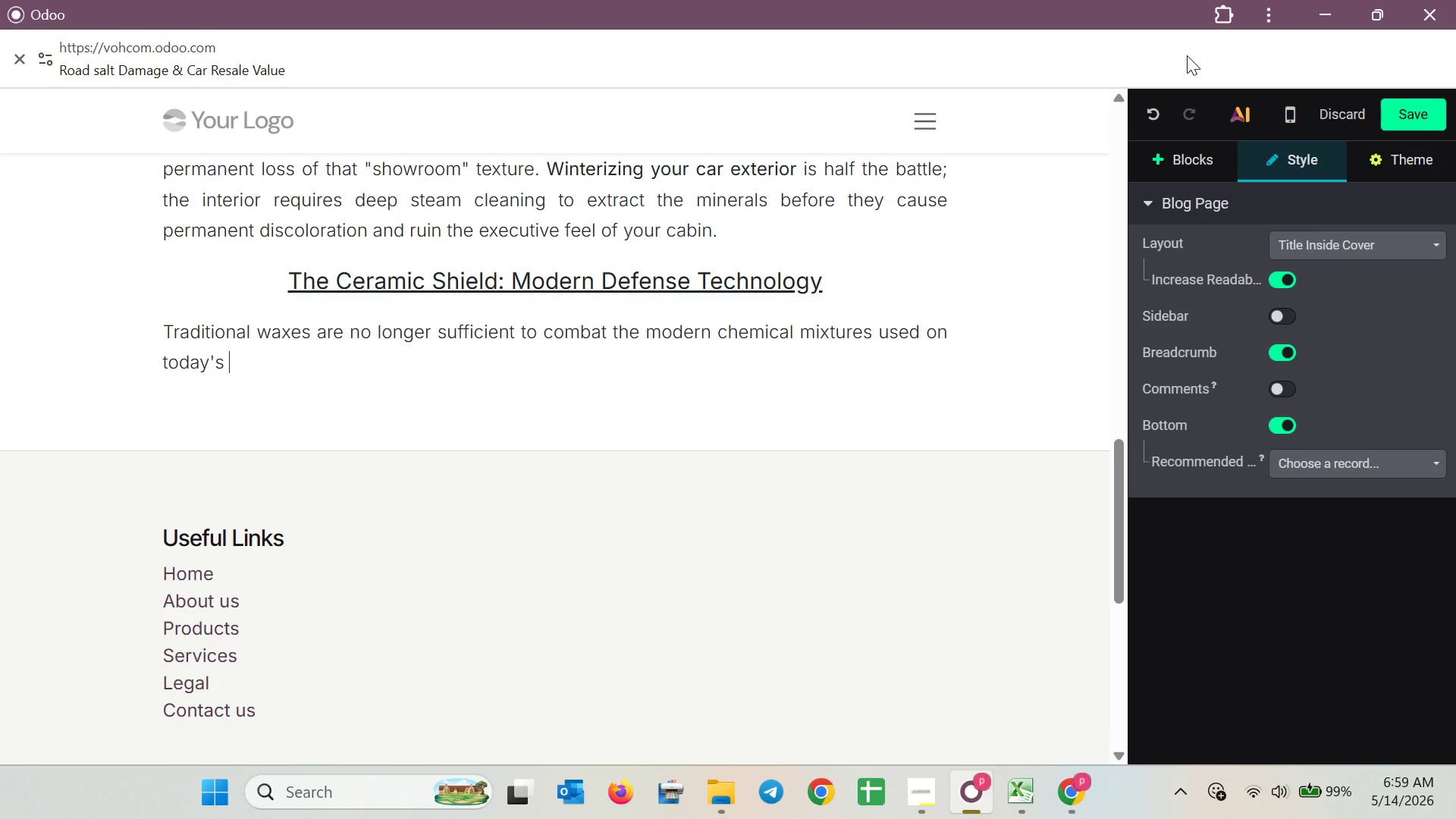 
type(roads. Tp)
key(Backspace)
type(o T)
key(Backspace)
type(truly protect )
 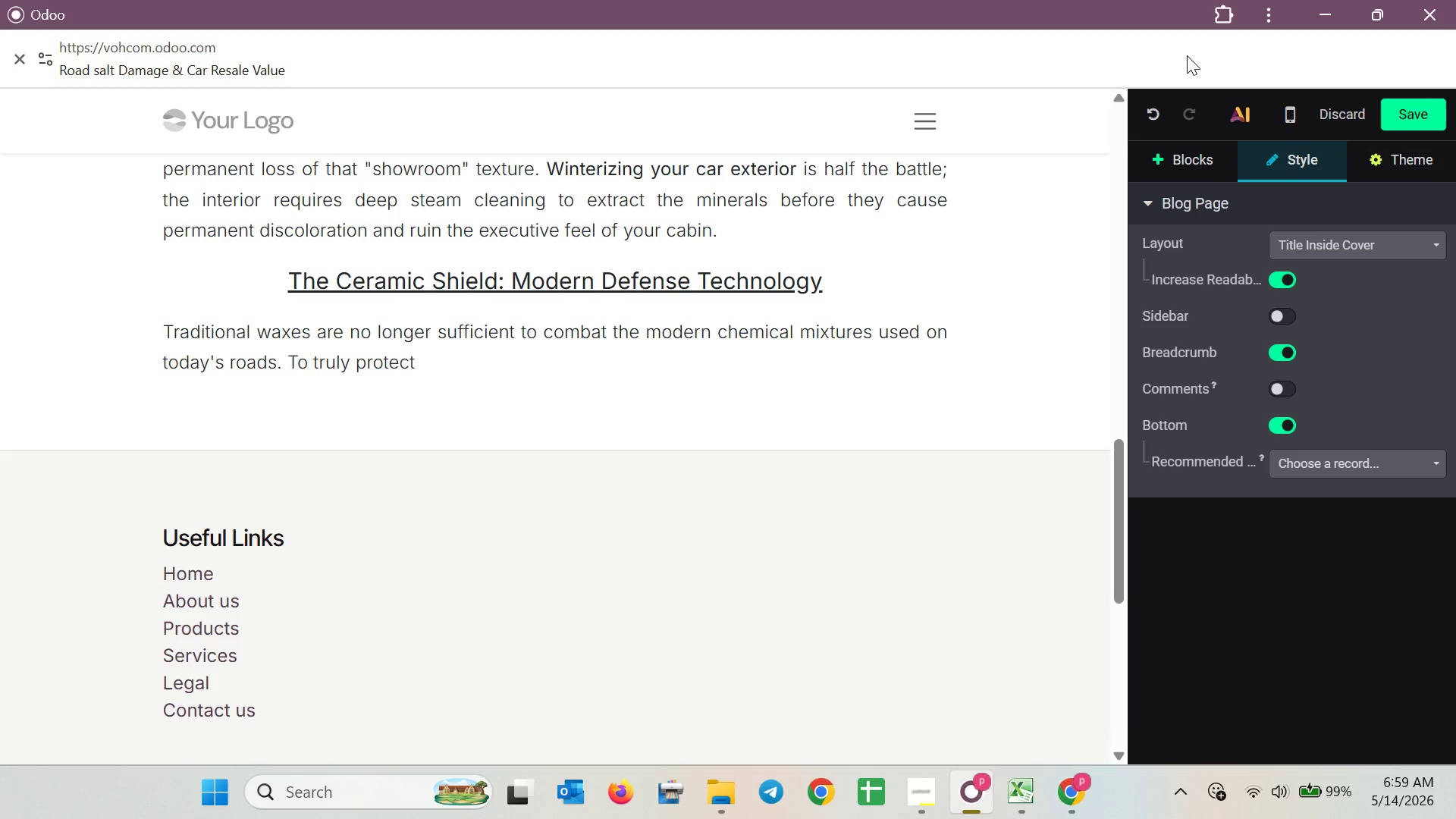 
wait(12.67)
 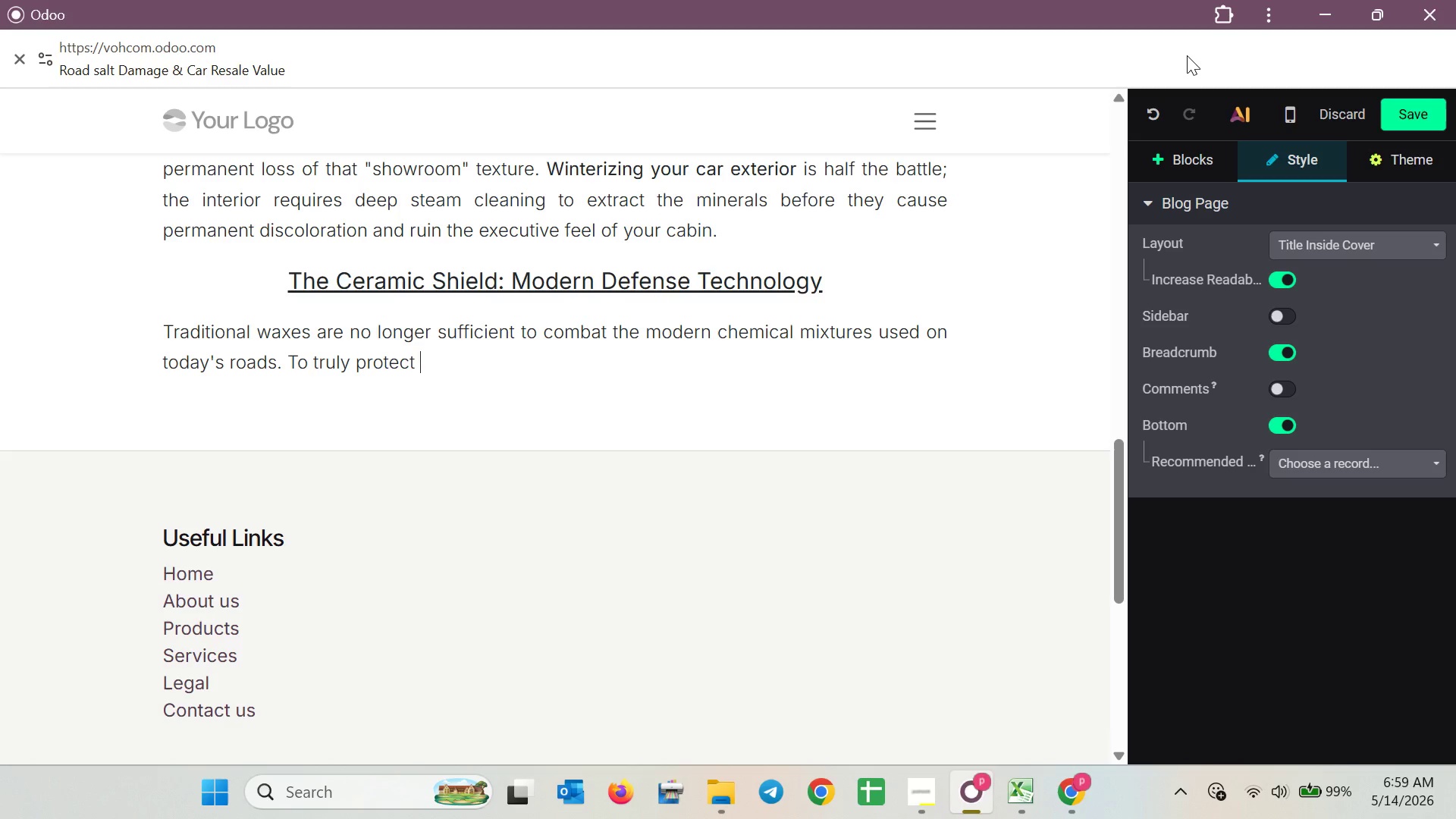 
type(o)
key(Backspace)
type(your paint )
 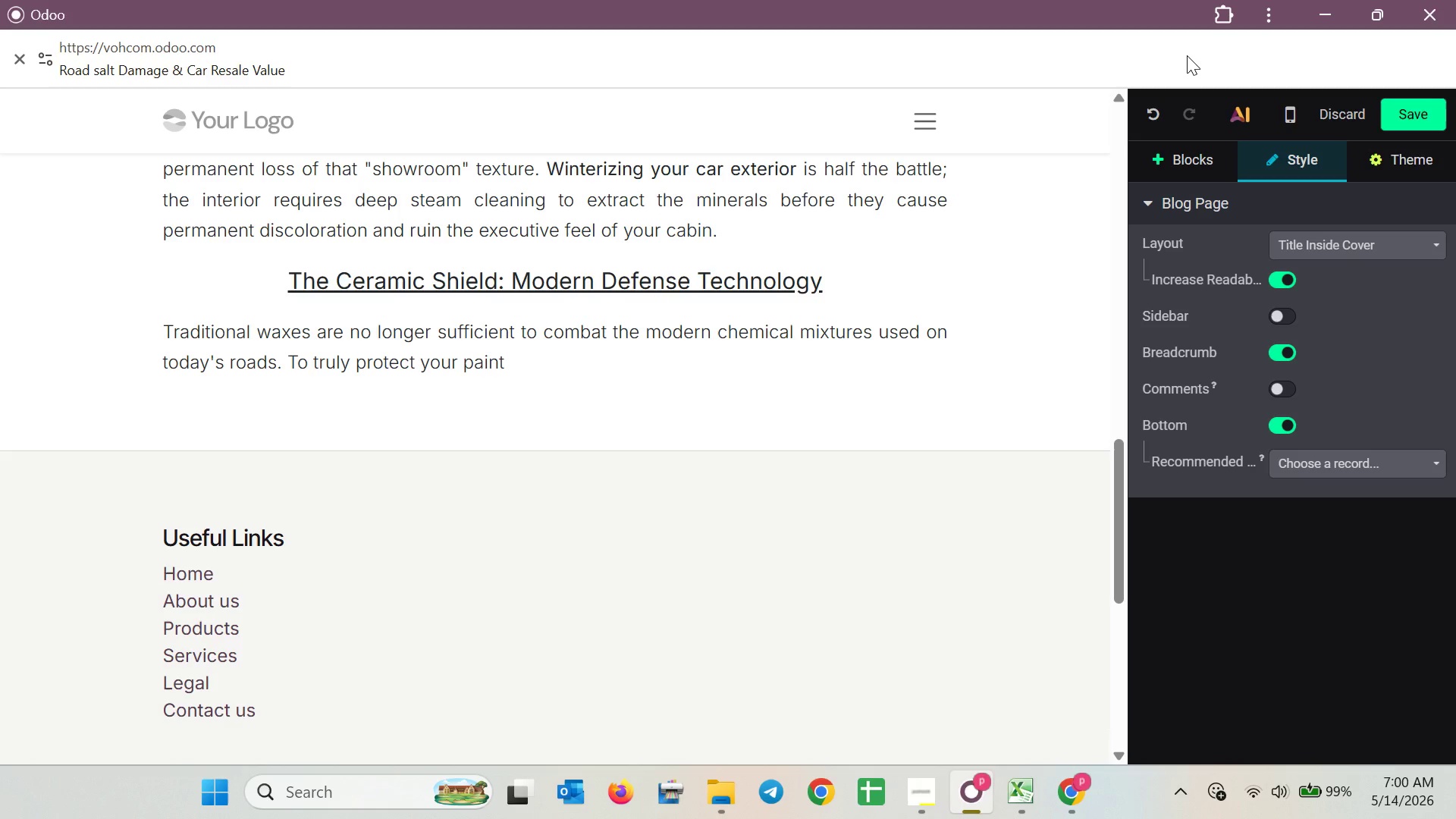 
wait(48.06)
 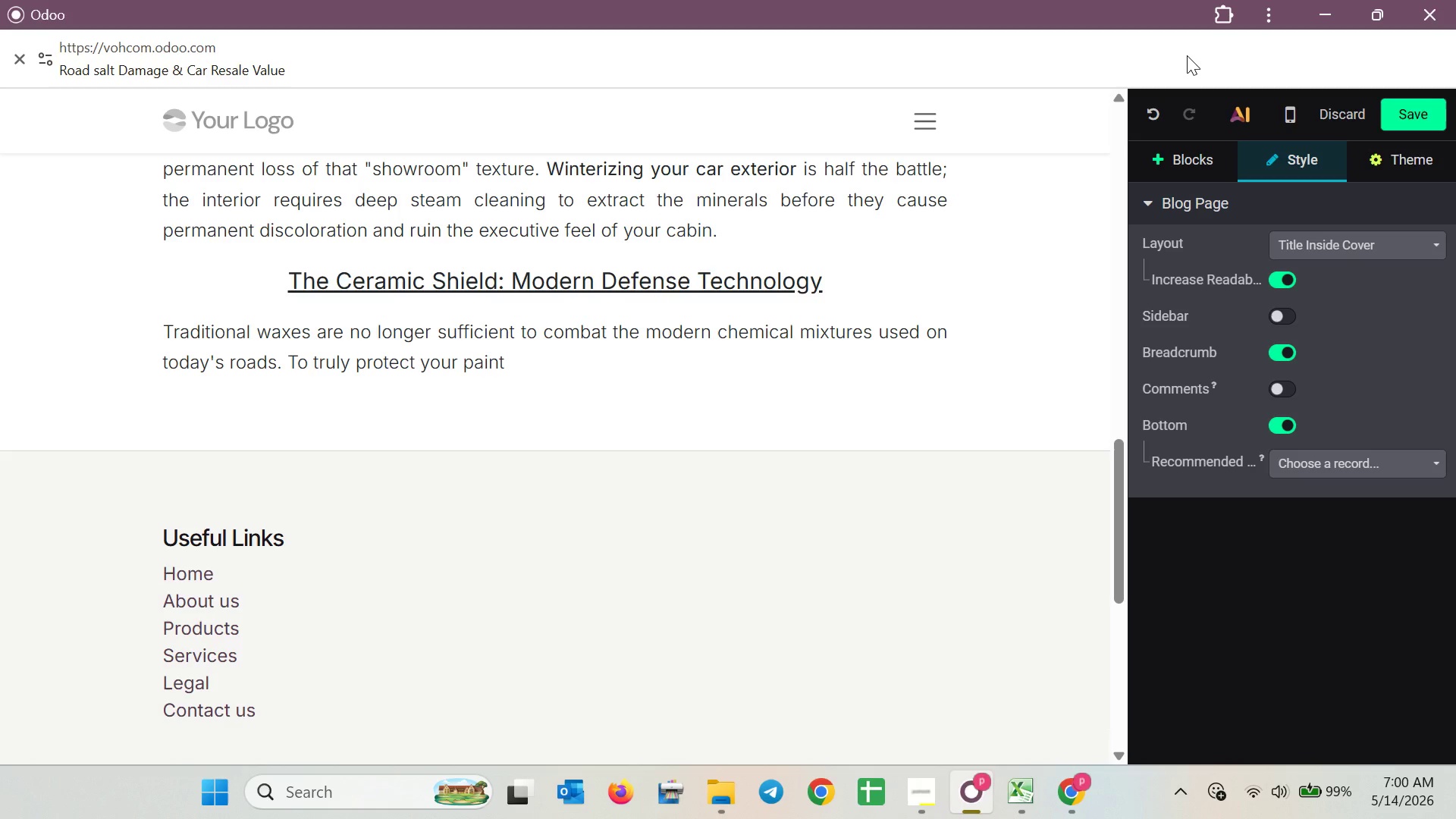 
left_click([1020, 793])
 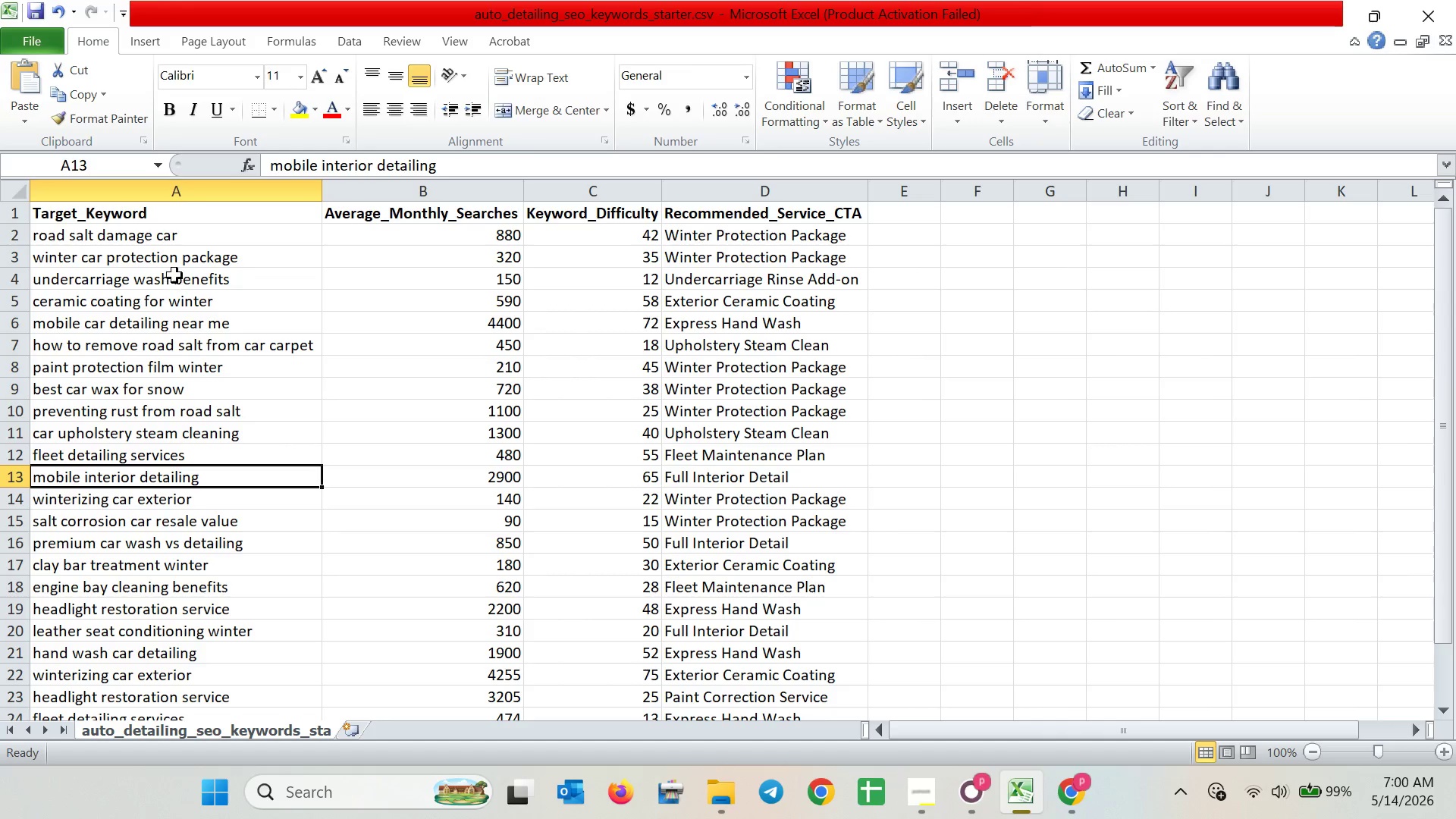 
double_click([174, 261])
 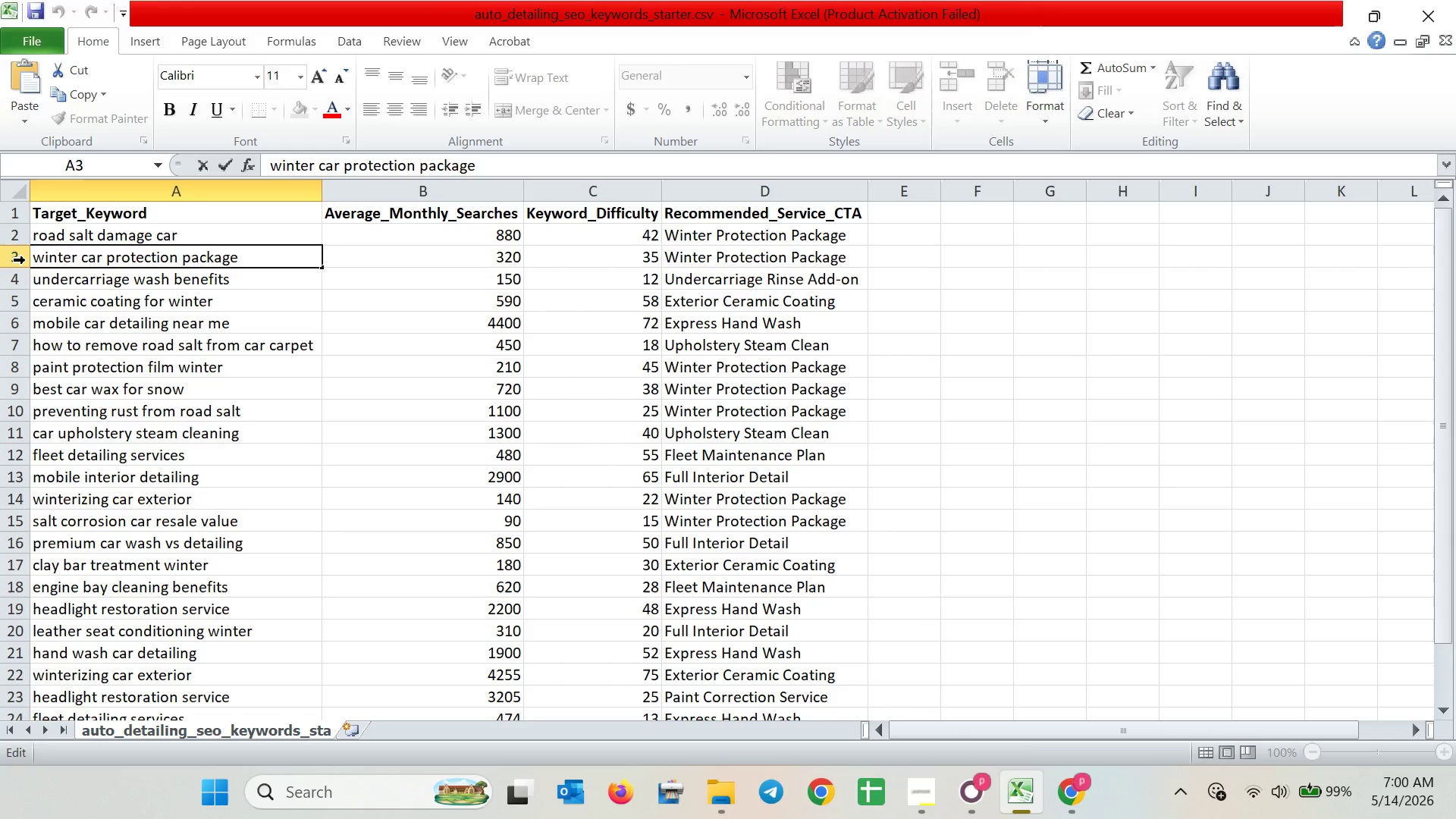 
double_click([26, 260])
 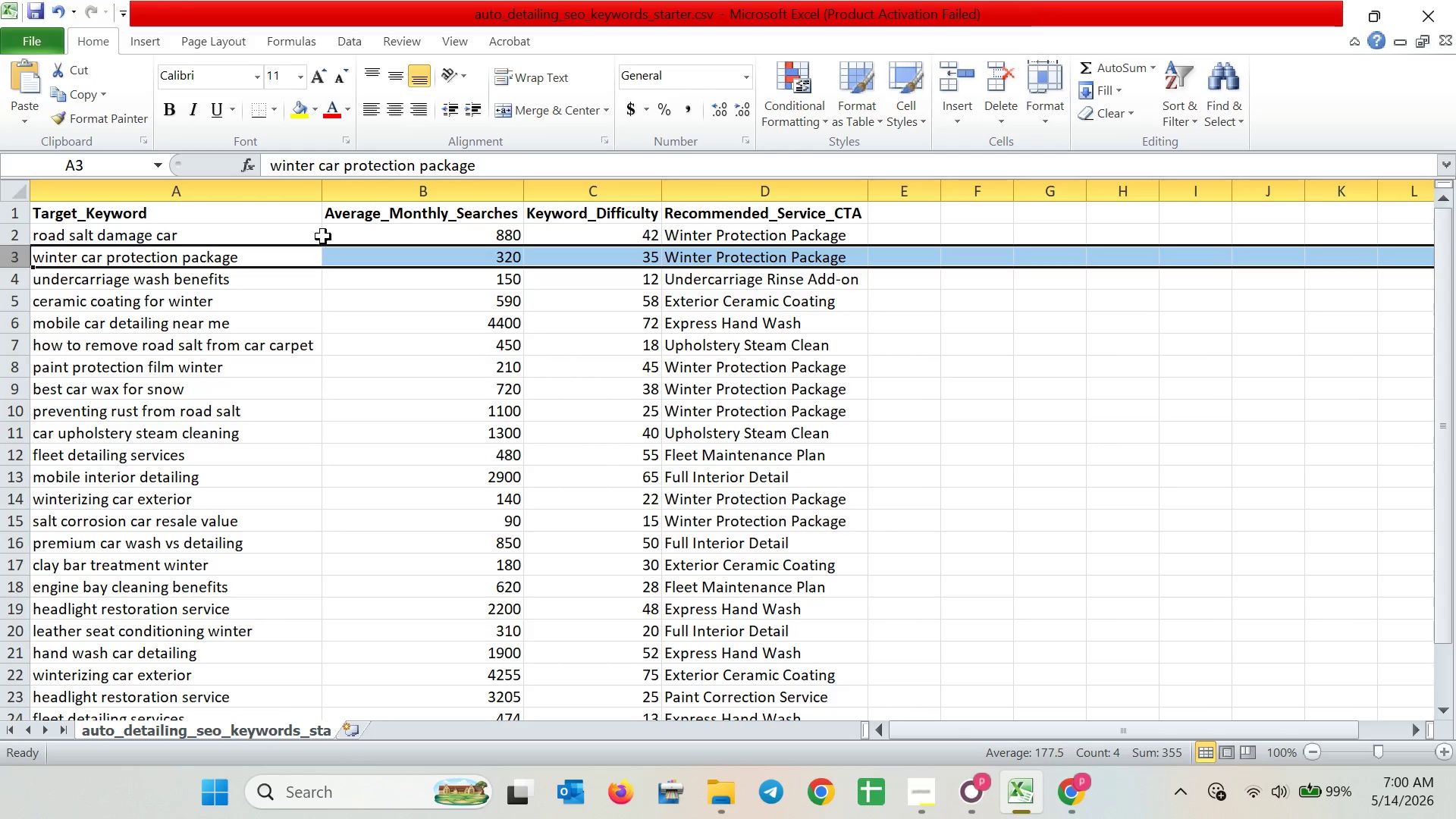 
wait(7.69)
 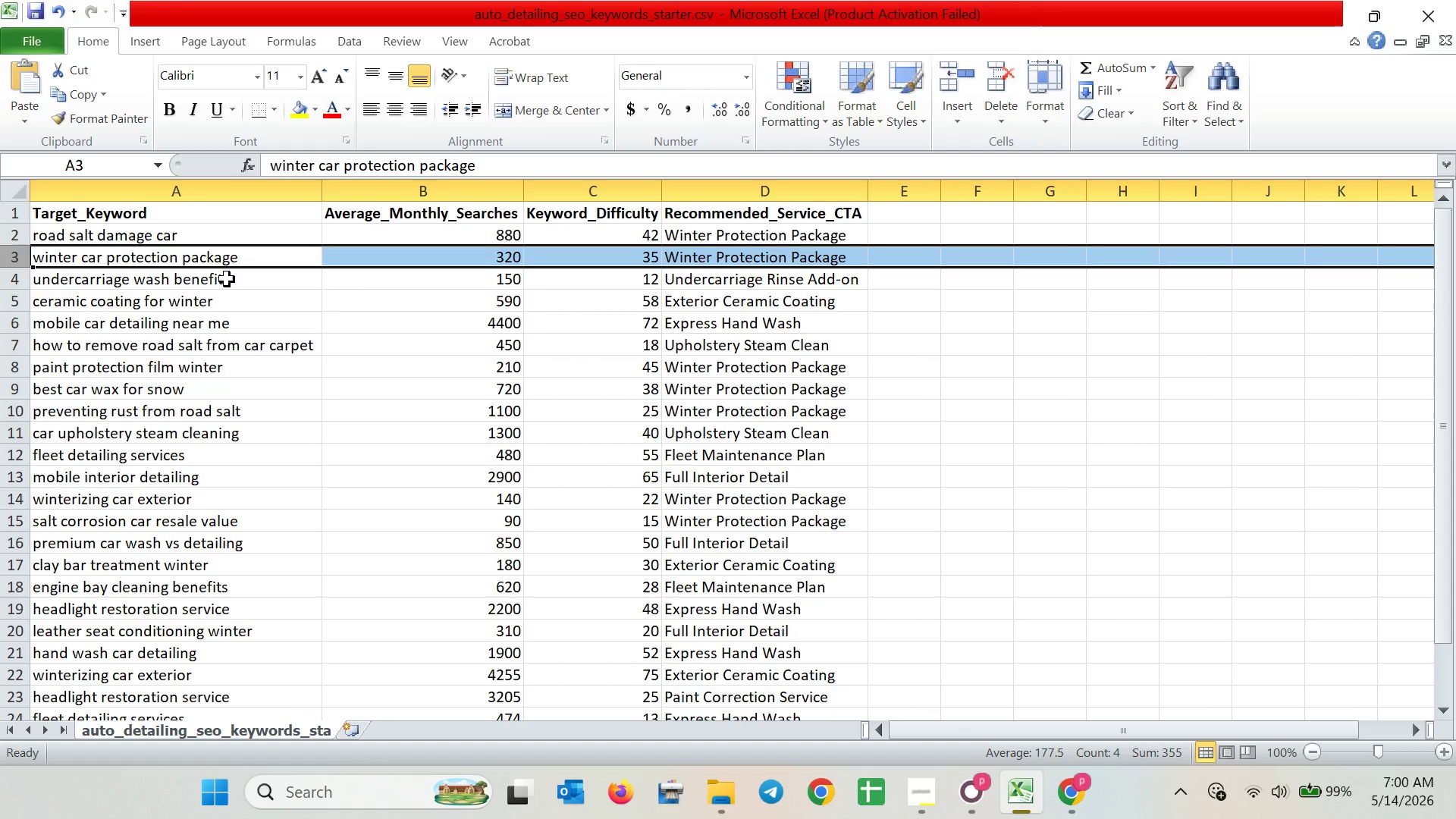 
left_click([987, 780])
 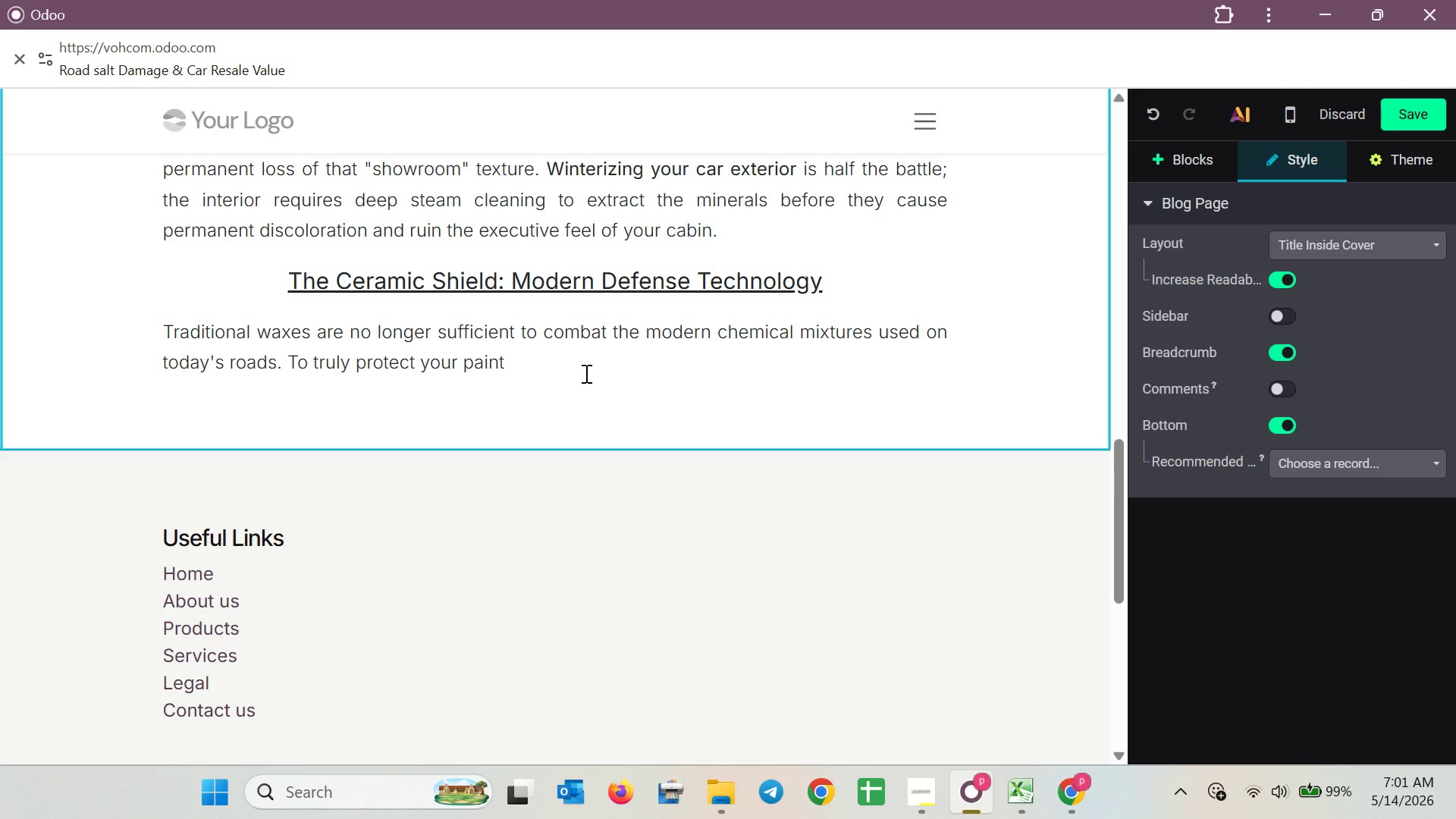 
wait(58.98)
 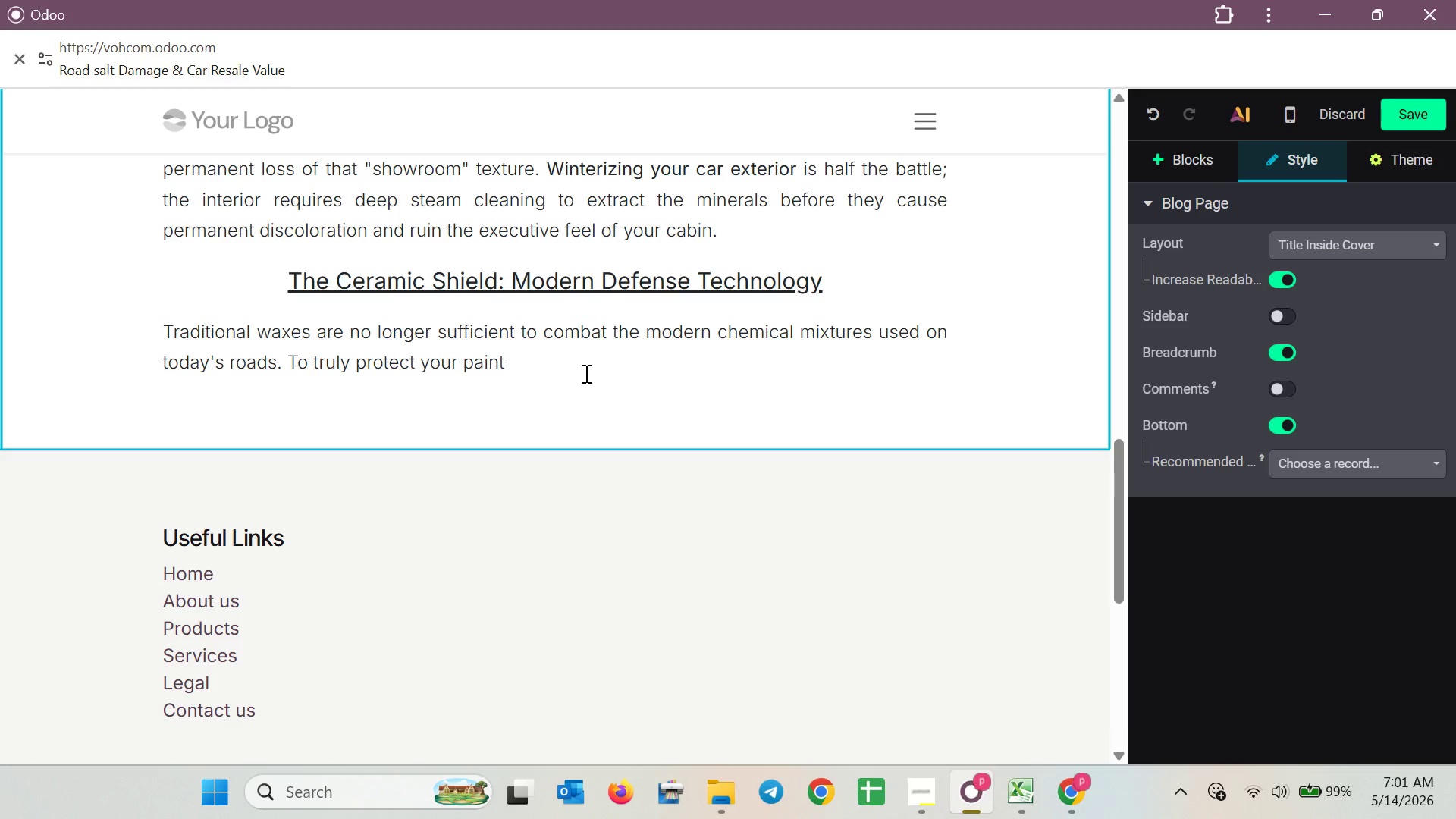 
type(your car)
 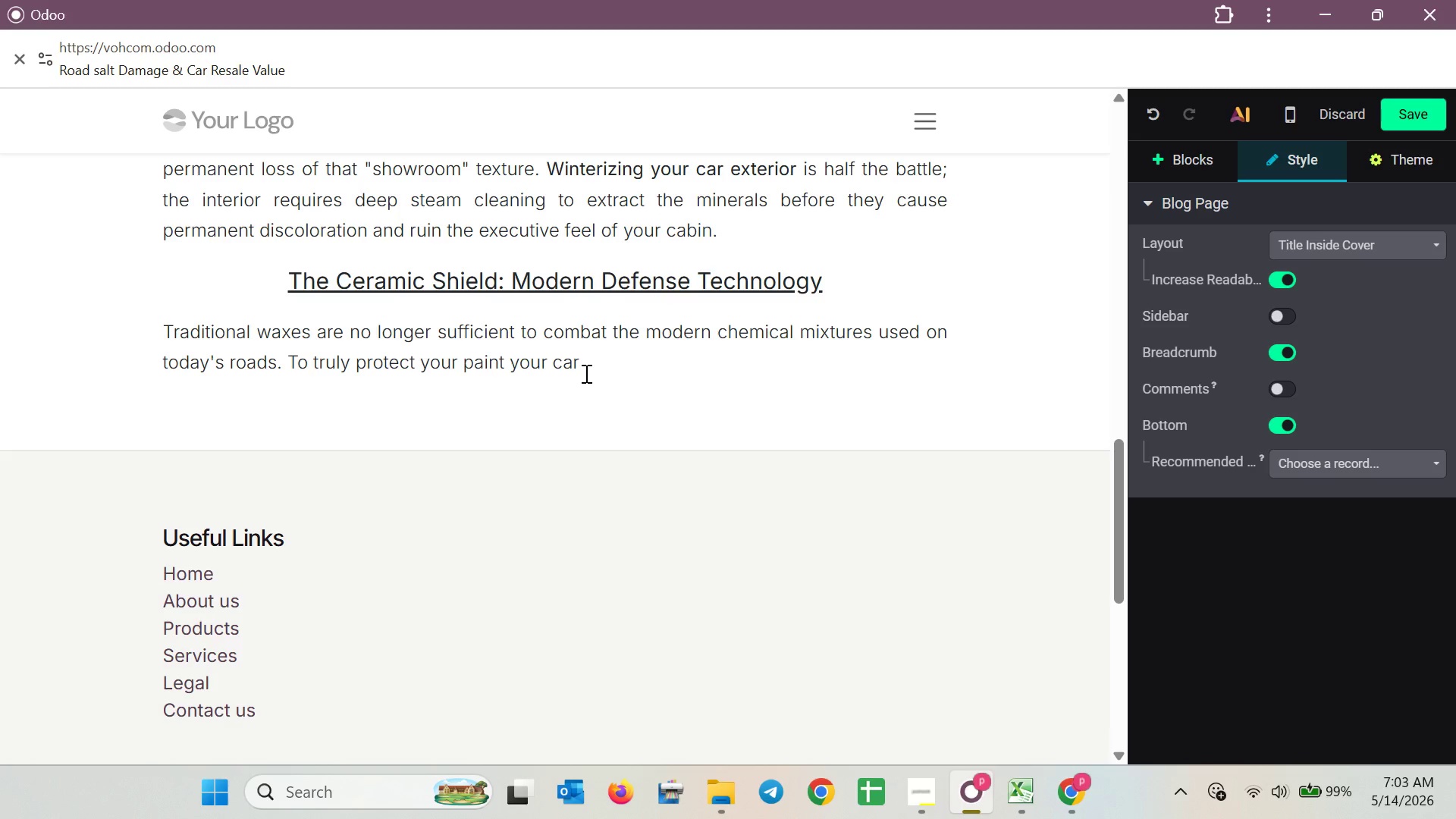 
wait(93.64)
 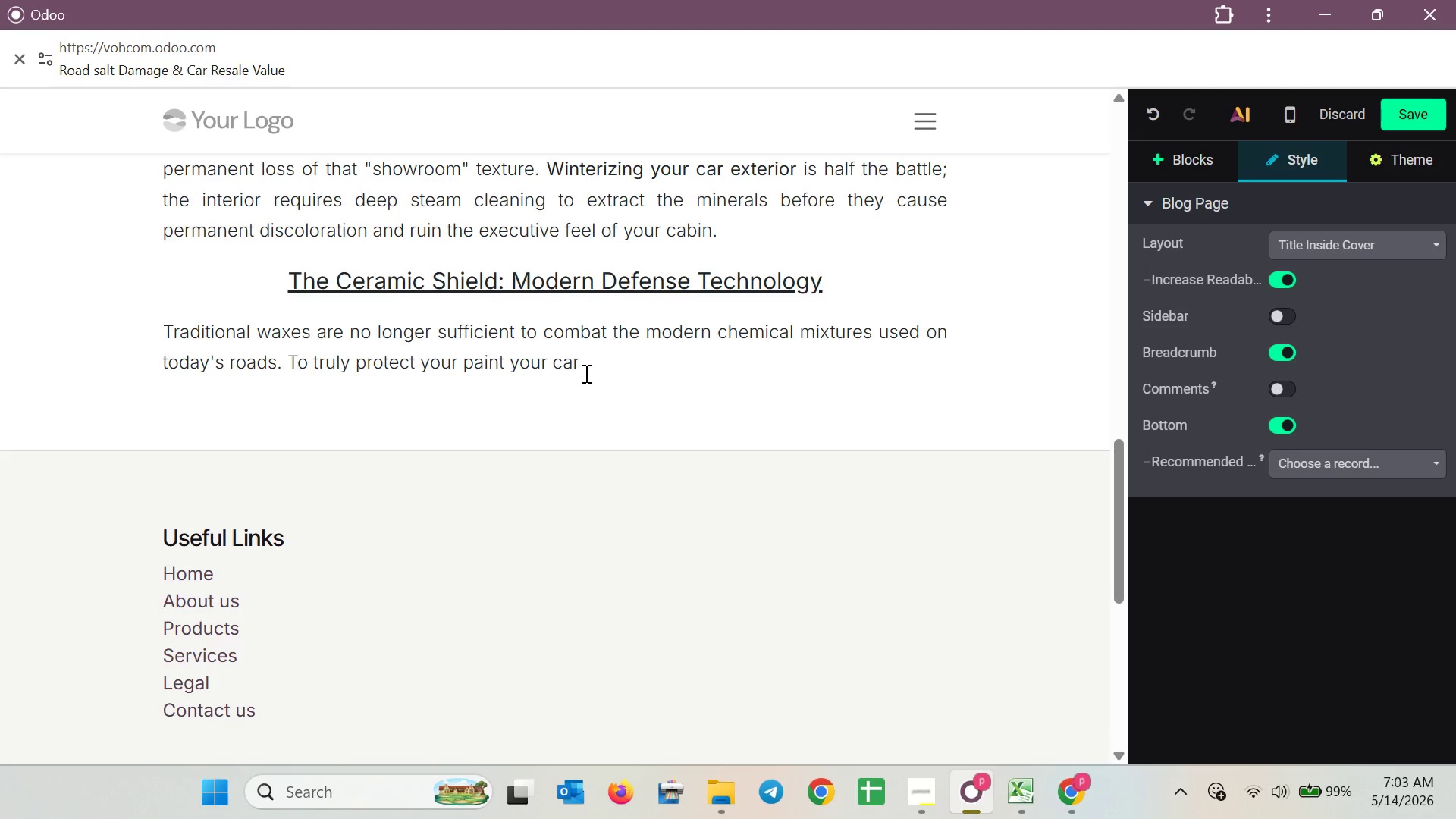 
key(Backspace)
key(Backspace)
key(Backspace)
key(Backspace)
key(Backspace)
key(Backspace)
key(Backspace)
key(Backspace)
key(Backspace)
type(, you need )
 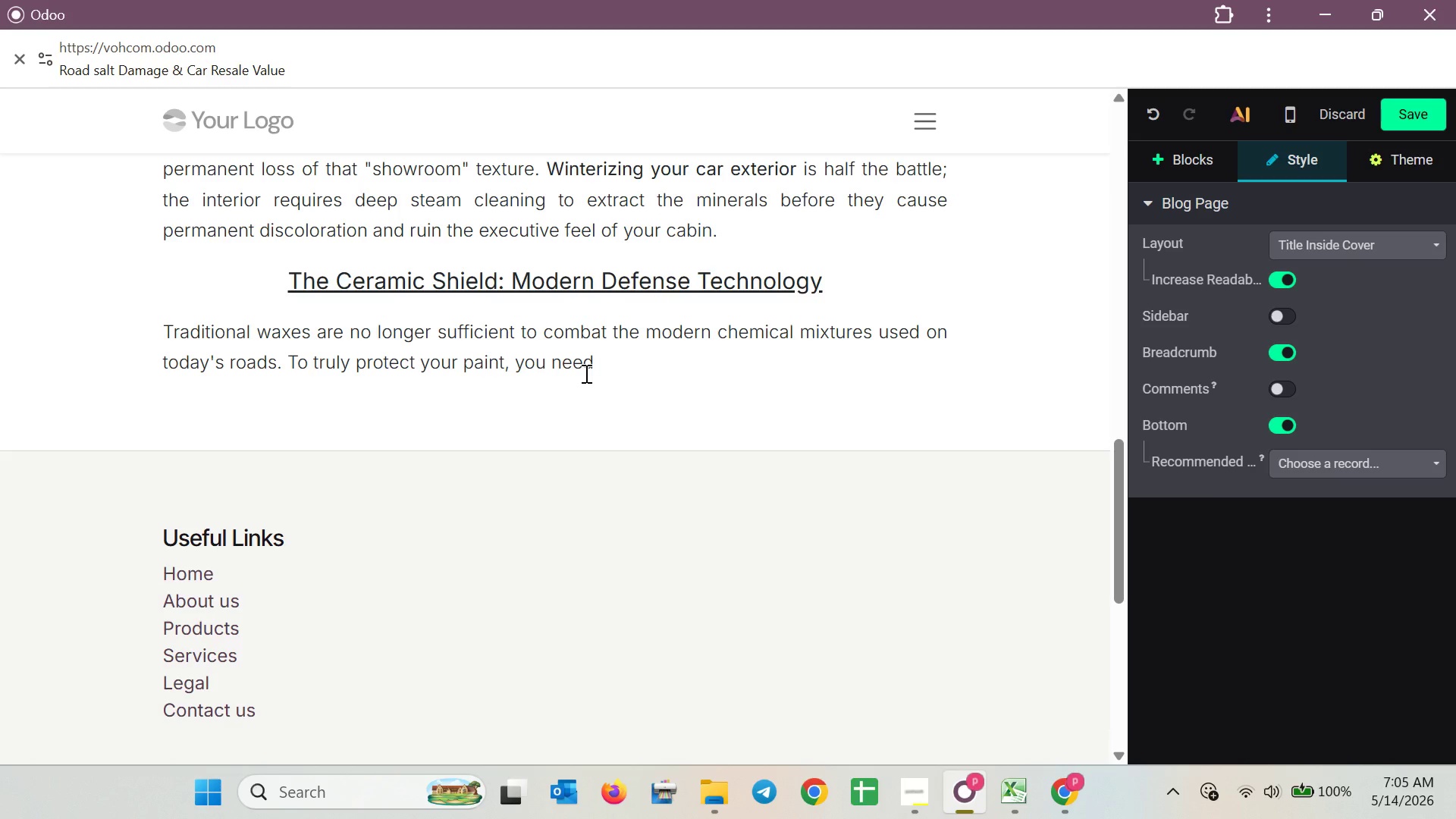 
wait(102.3)
 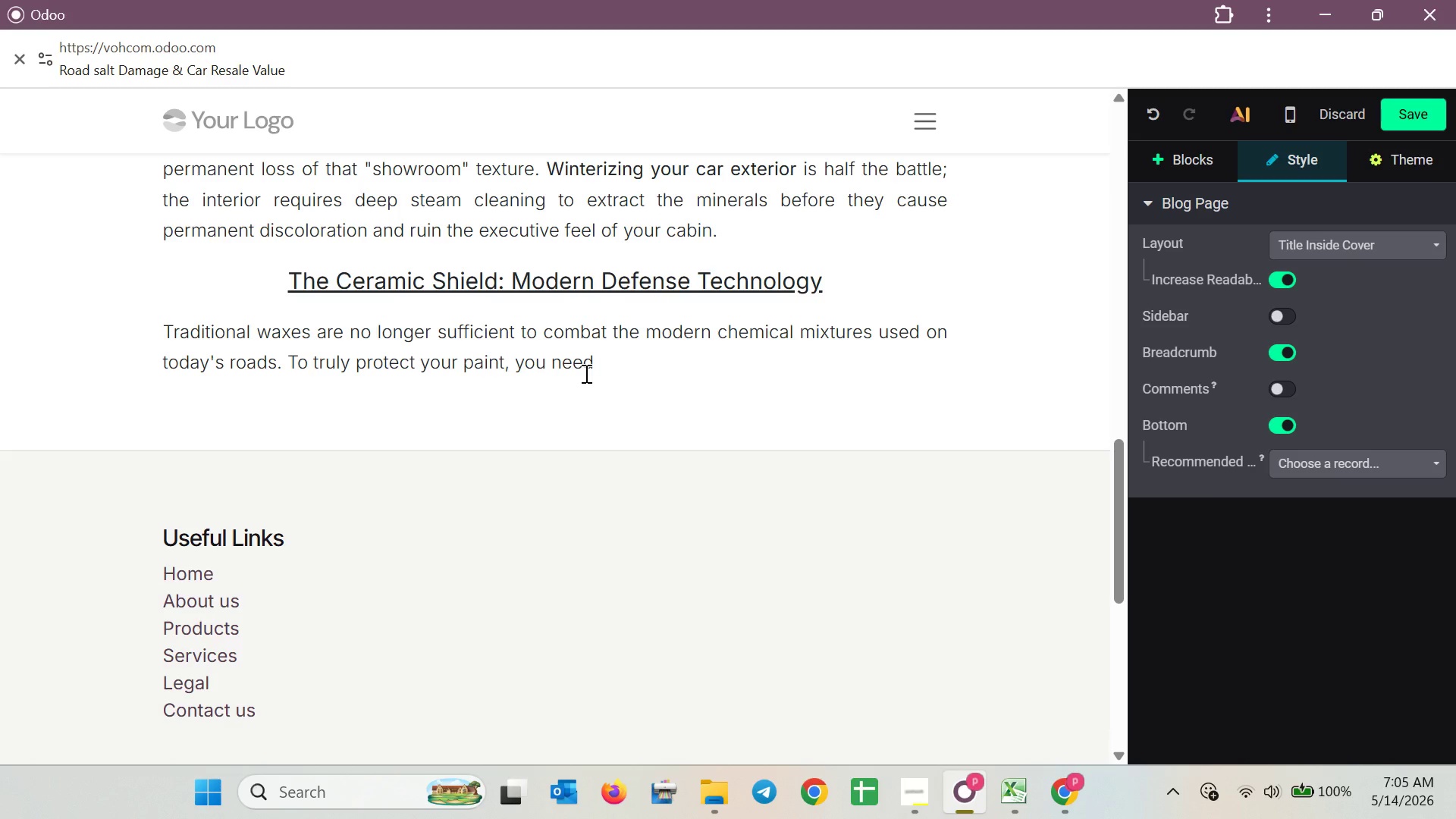 
type( a=)
key(Backspace)
key(Backspace)
key(Backspace)
type(a semi )
 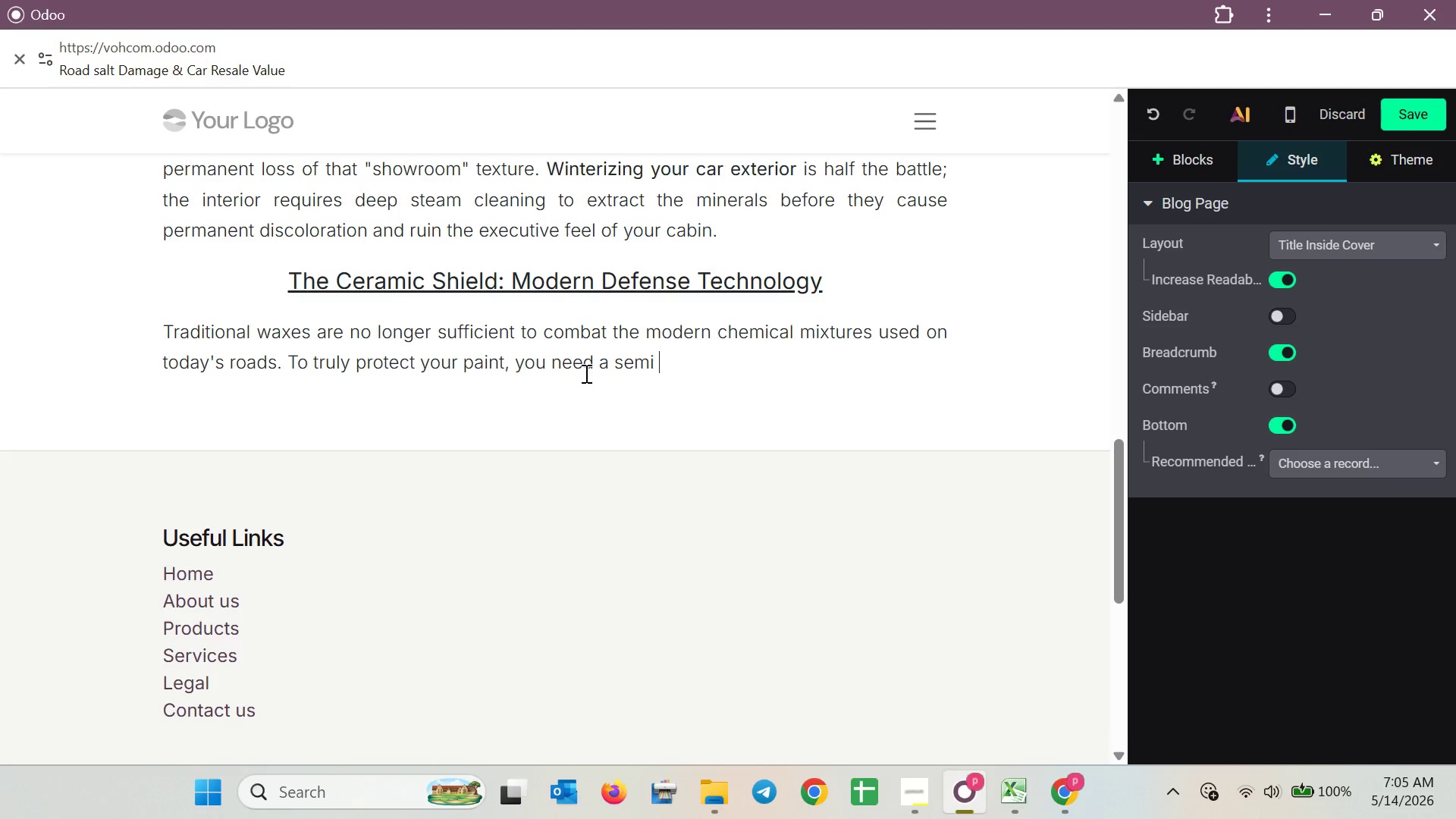 
wait(7.38)
 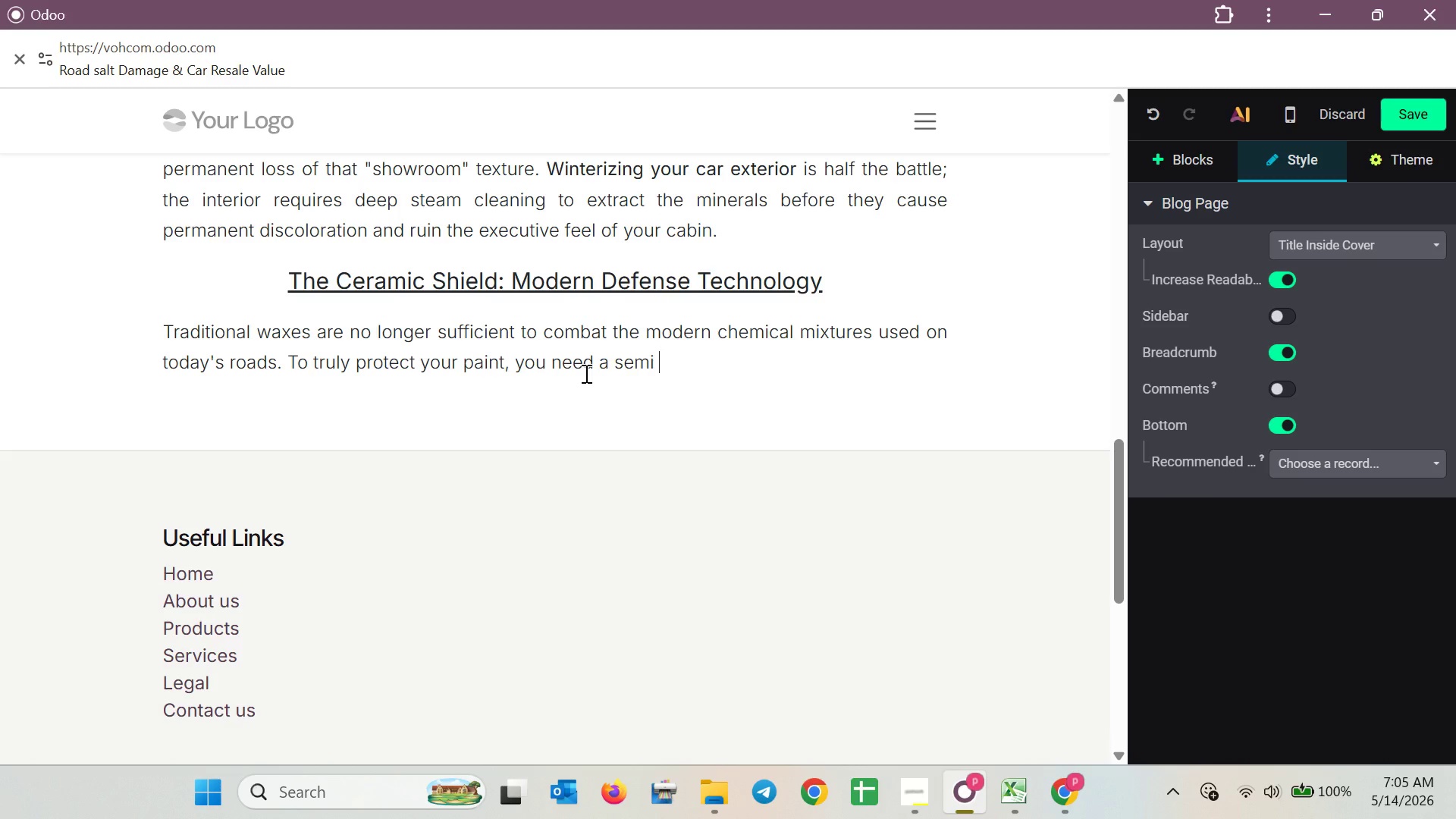 
key(Backspace)
type(-permanent barrier. Exterior Ceramic Coating R)
key(Backspace)
type(re)
 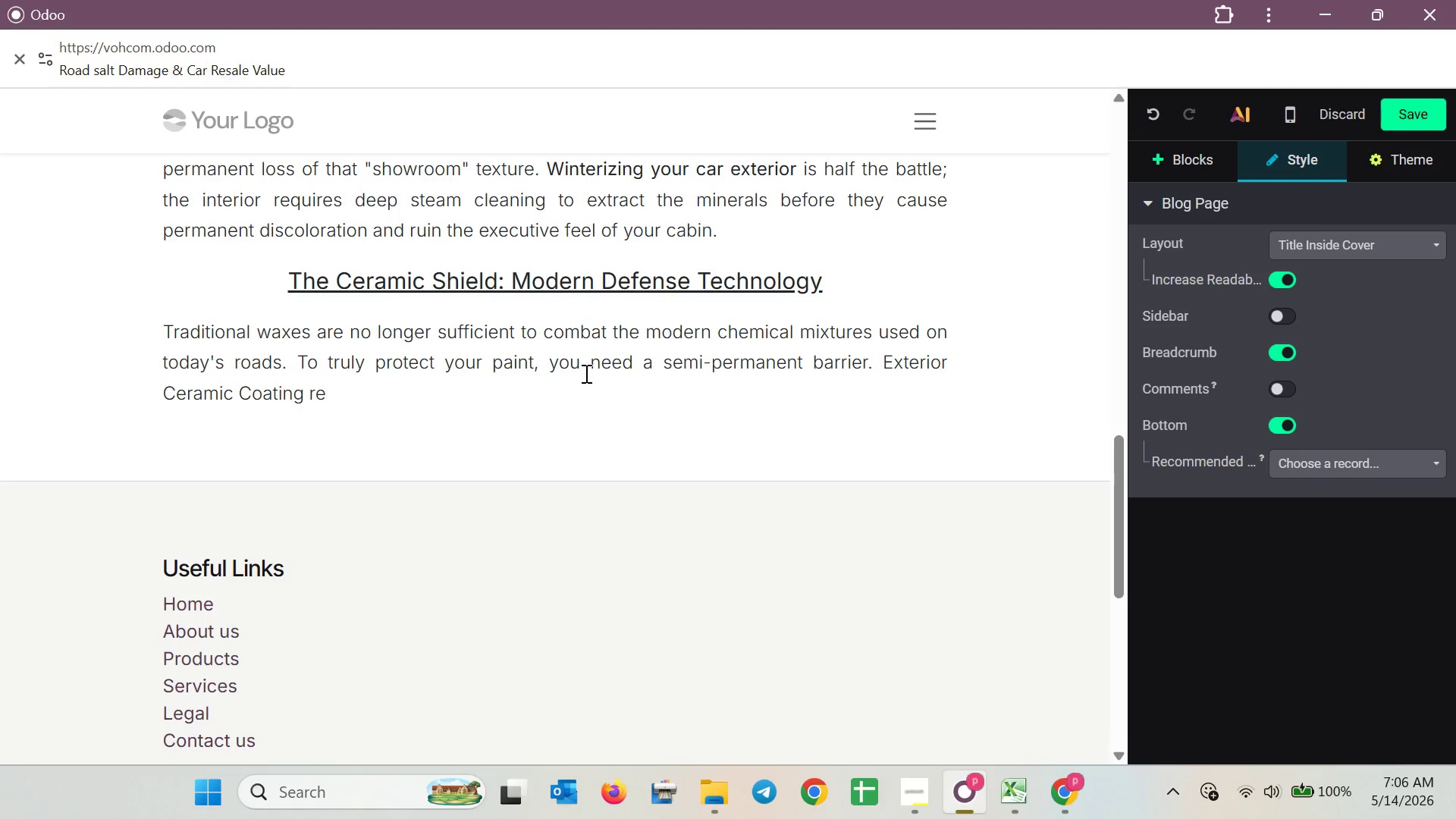 
type(present)
 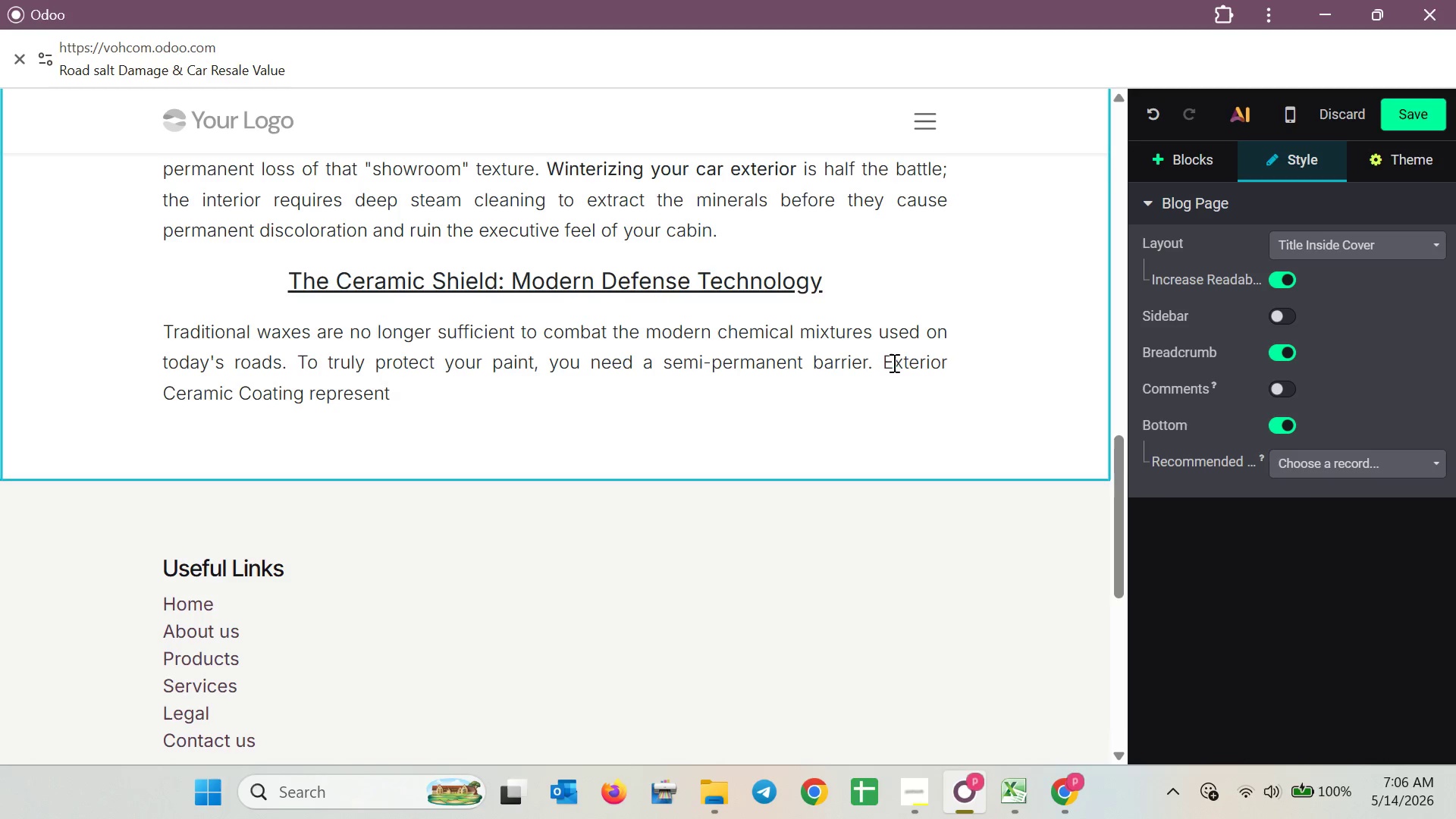 
wait(5.22)
 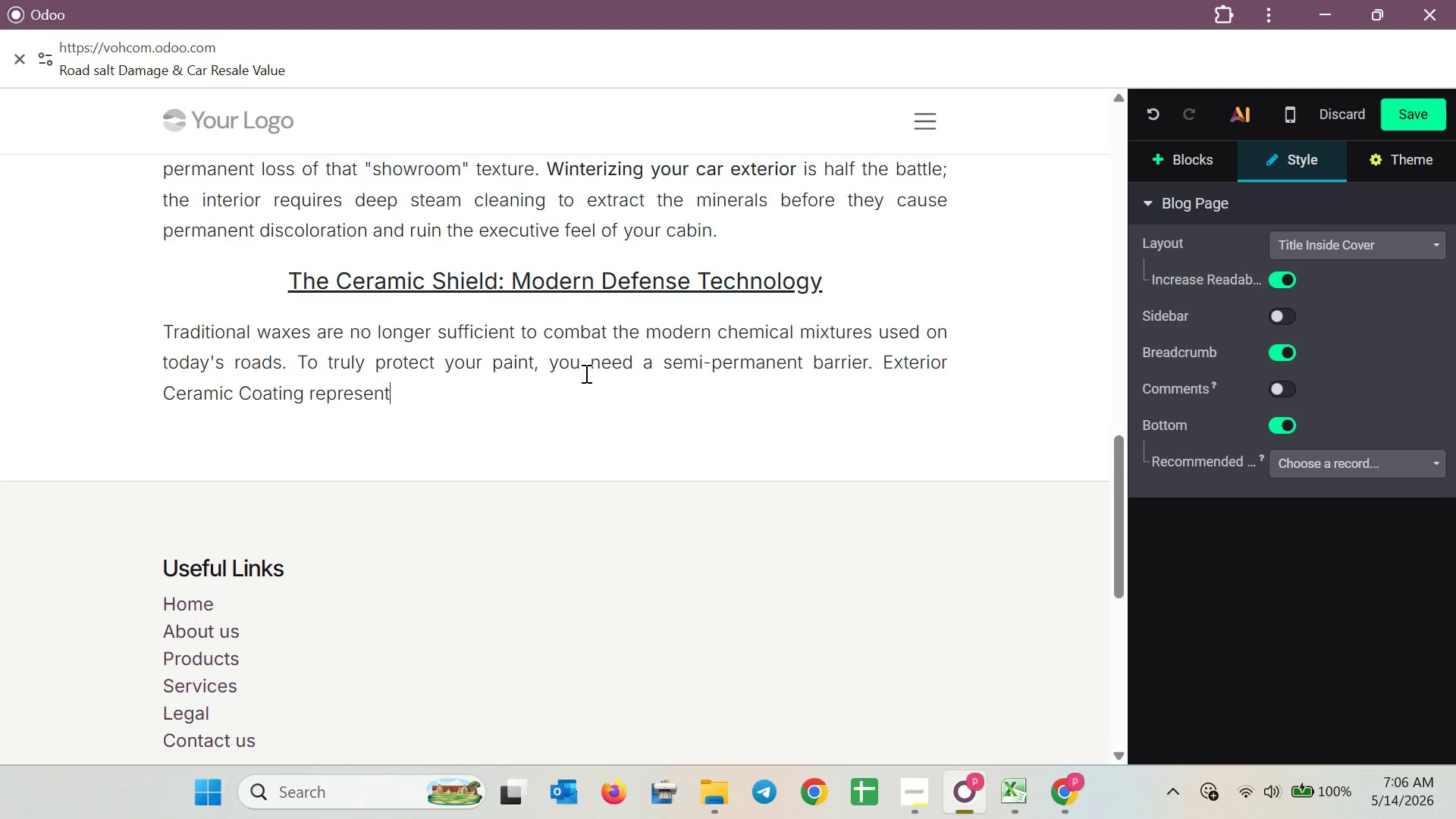 
left_click_drag(start_coordinate=[889, 355], to_coordinate=[890, 375])
 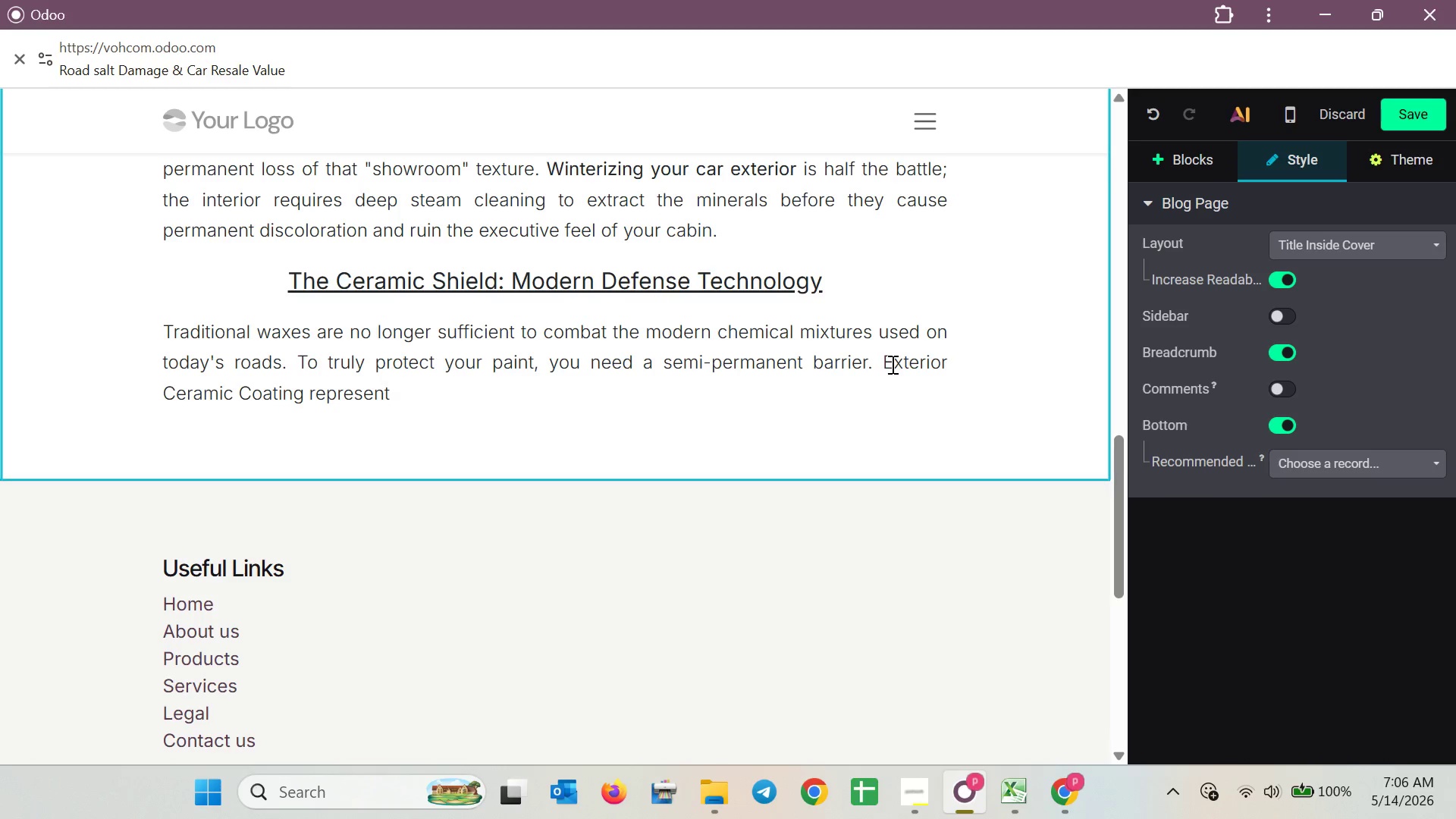 
key(Backspace)
 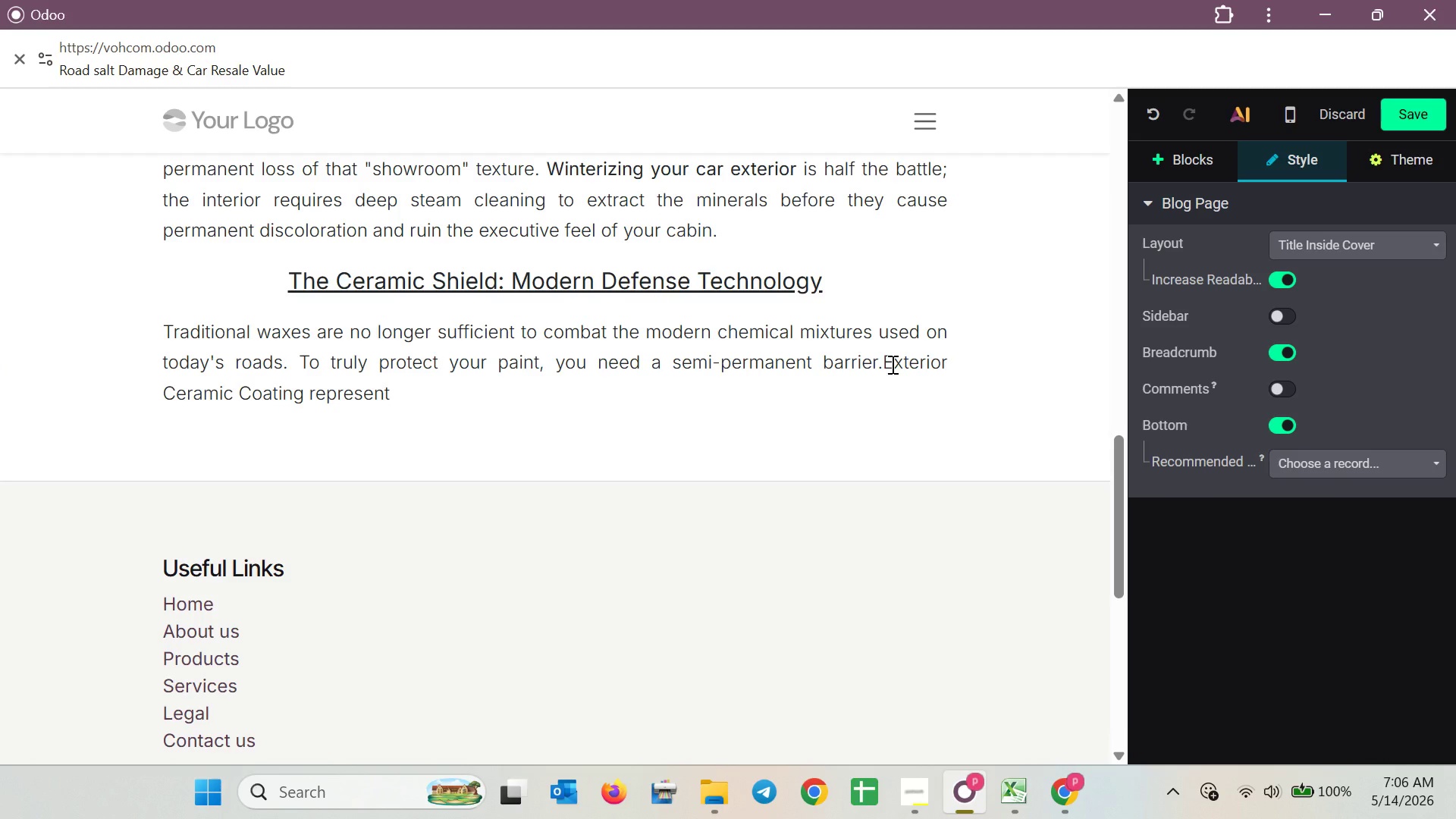 
key(Space)
 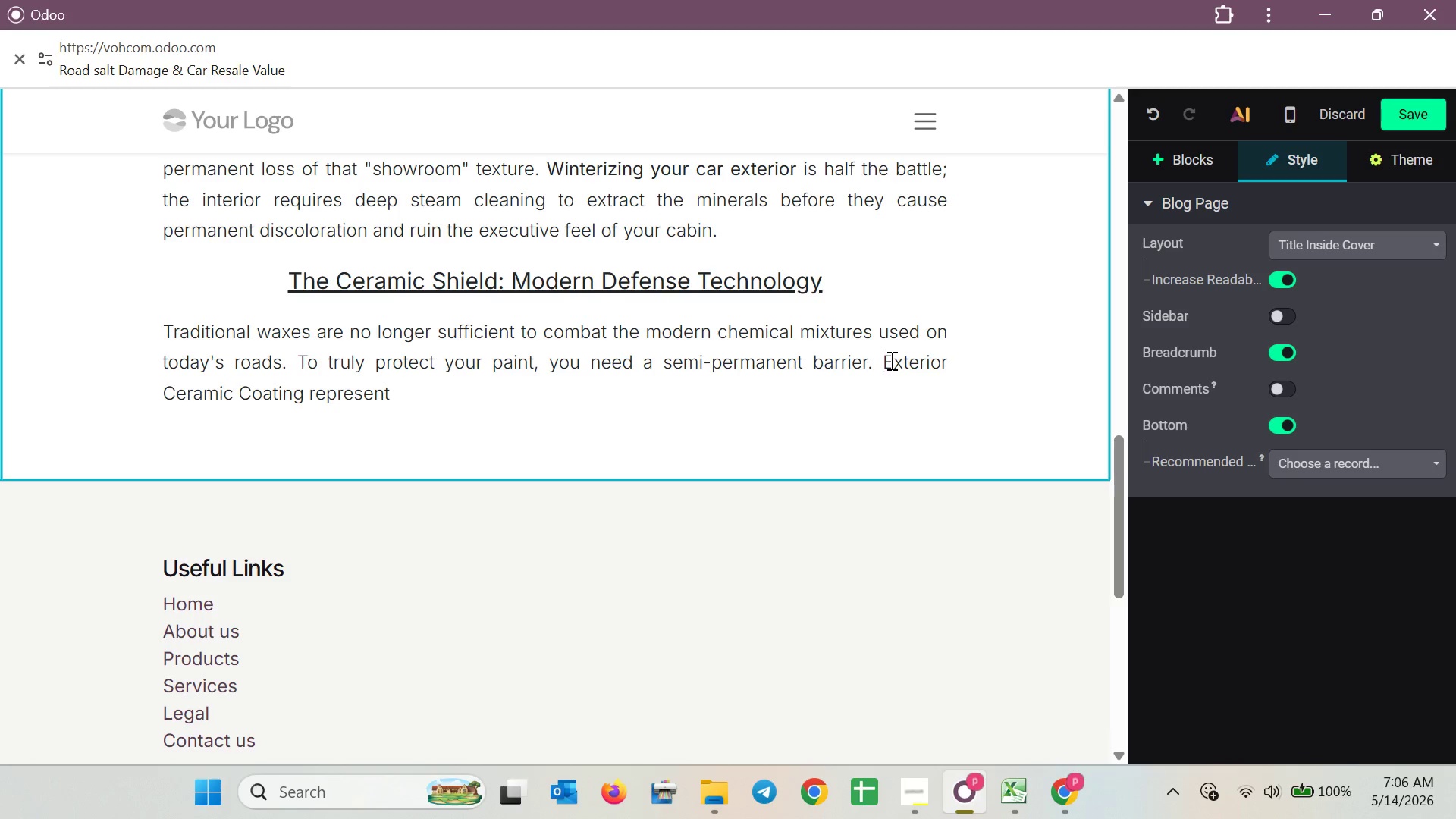 
left_click_drag(start_coordinate=[885, 367], to_coordinate=[300, 413])
 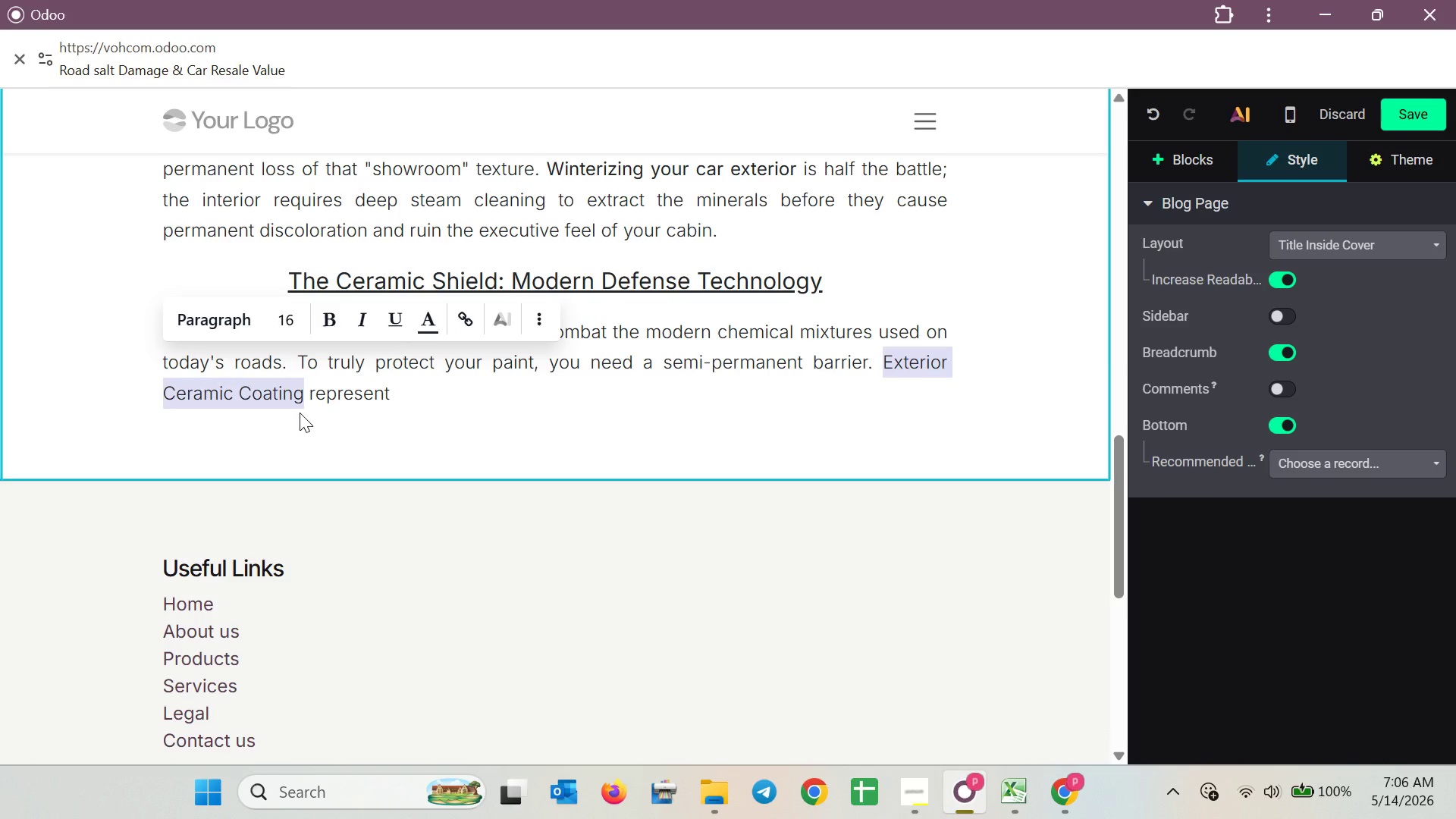 
key(Control+B)
 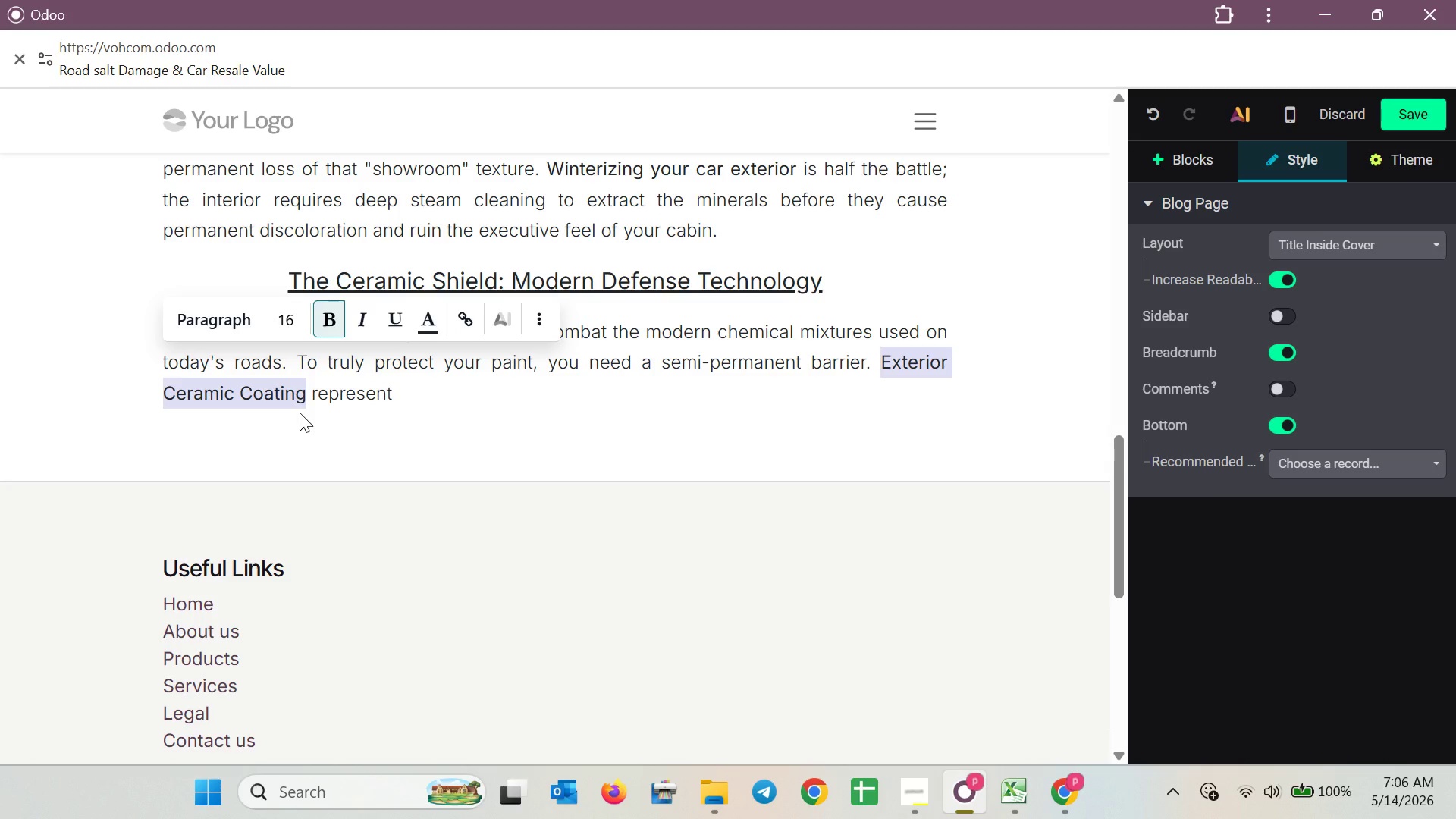 
left_click([400, 396])
 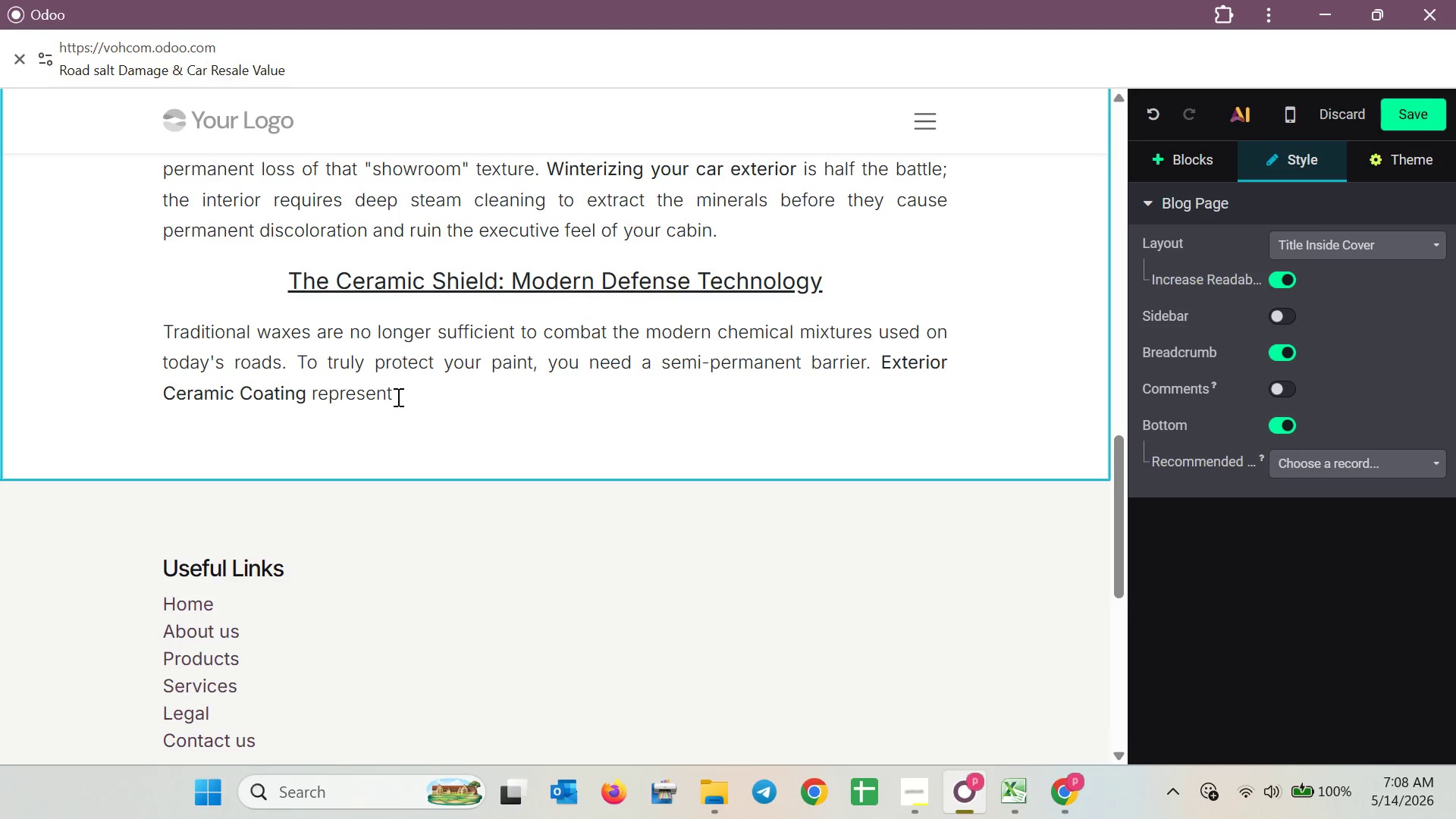 
wait(128.39)
 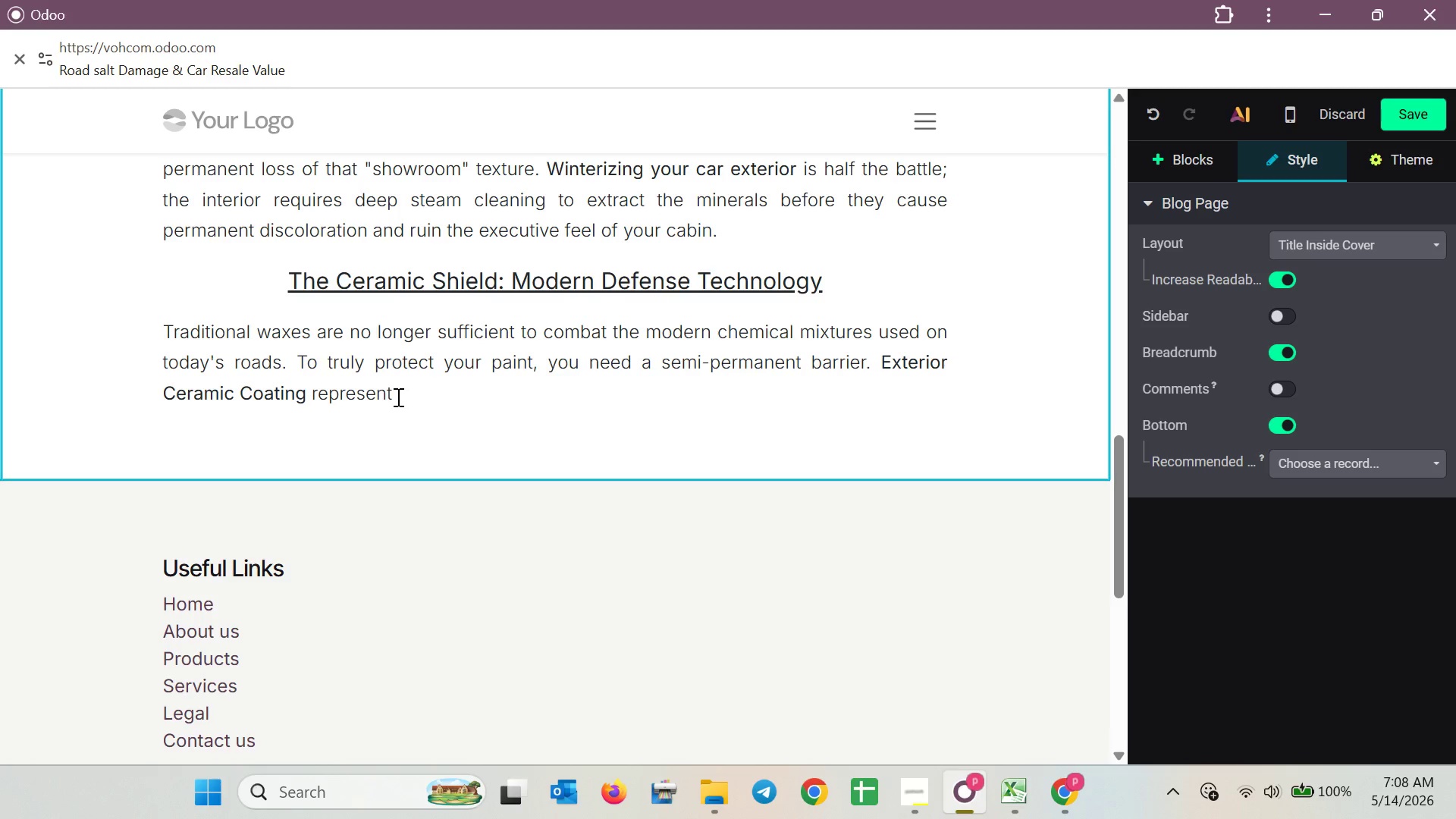 
type(the )
 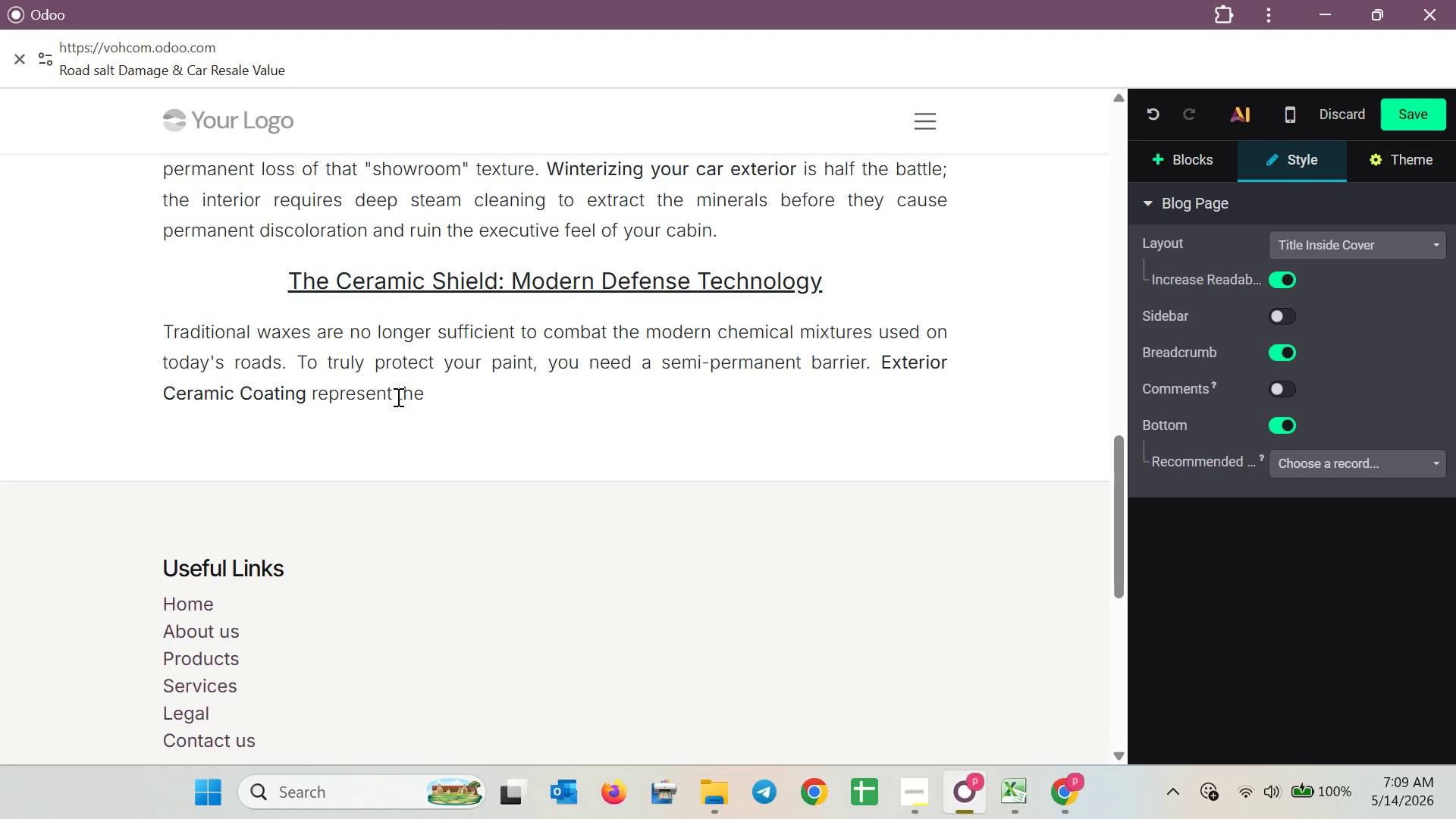 
type(pinna)
 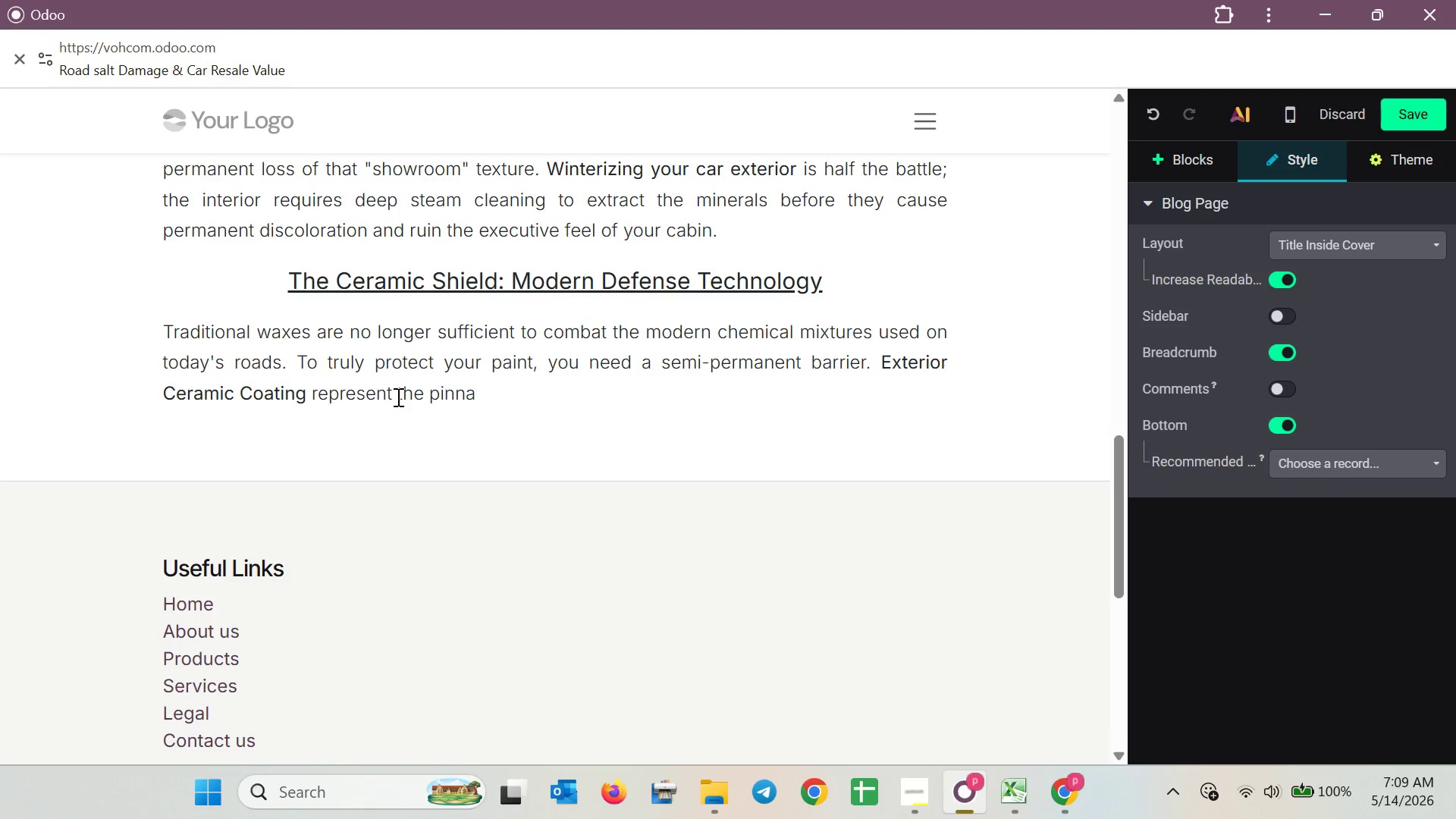 
wait(16.19)
 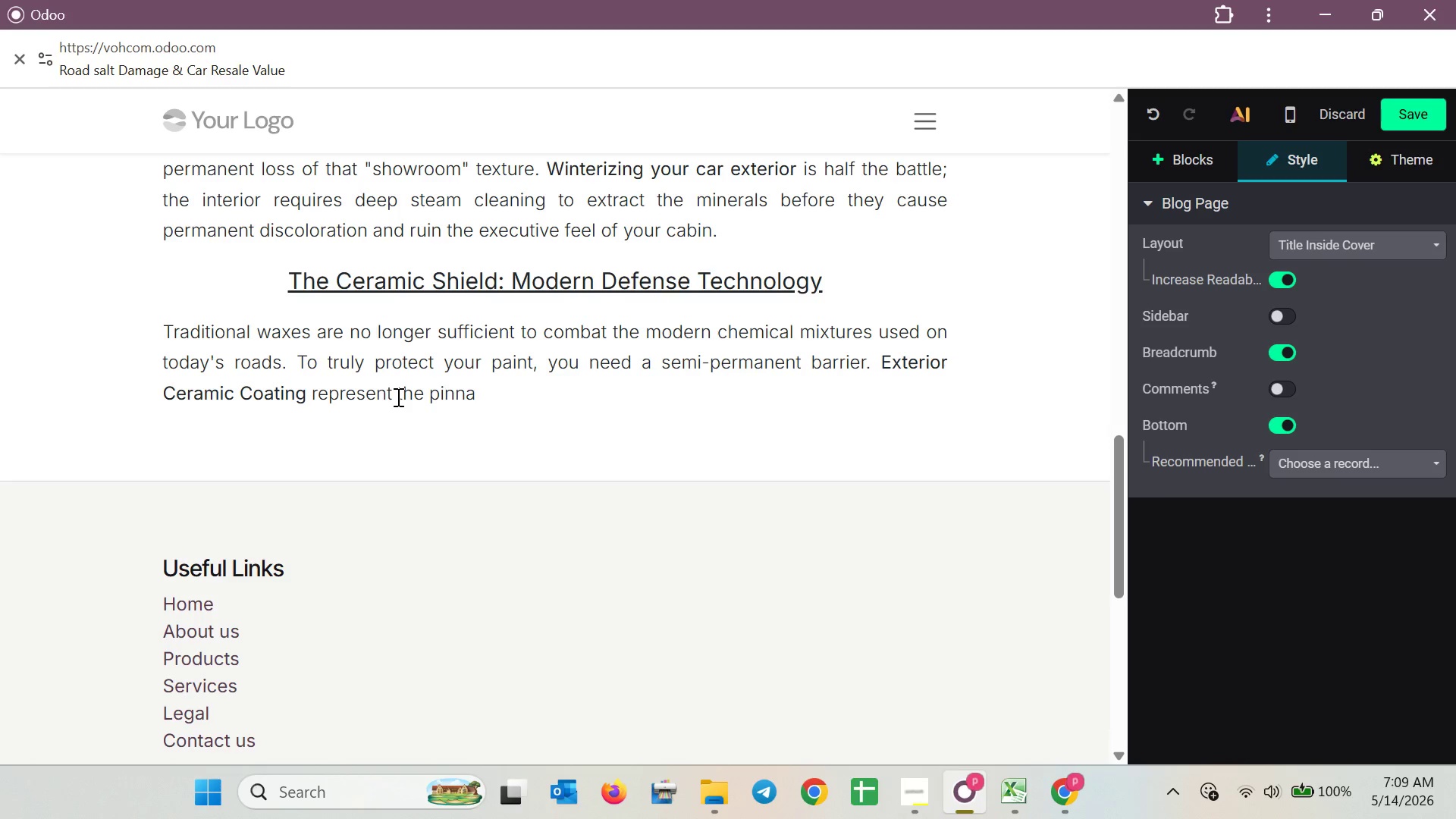 
type(cle of paint protection )
key(Backspace)
type(. )
 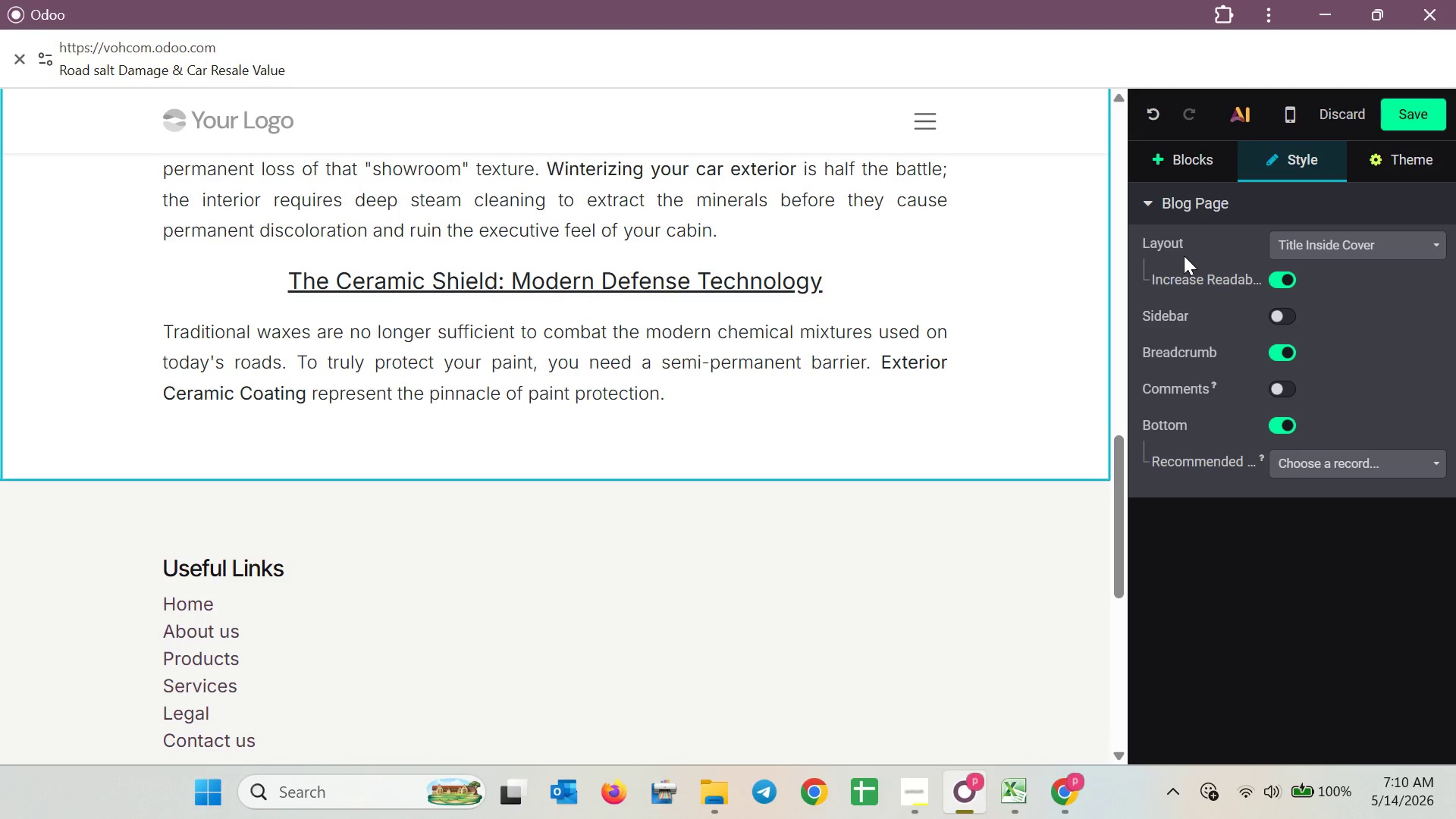 
wait(22.45)
 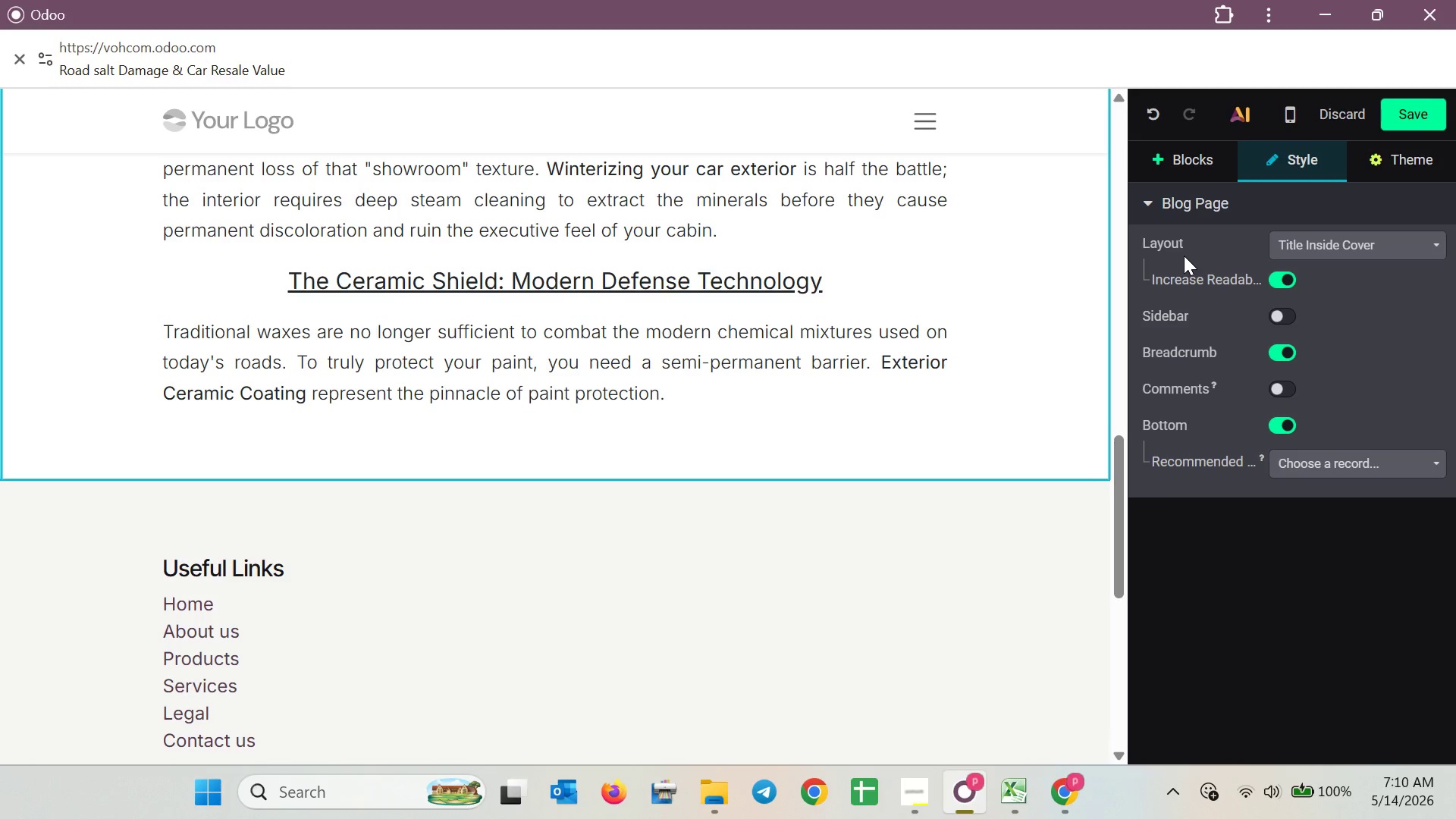 
type(Thwe)
key(Backspace)
key(Backspace)
type(ese )
 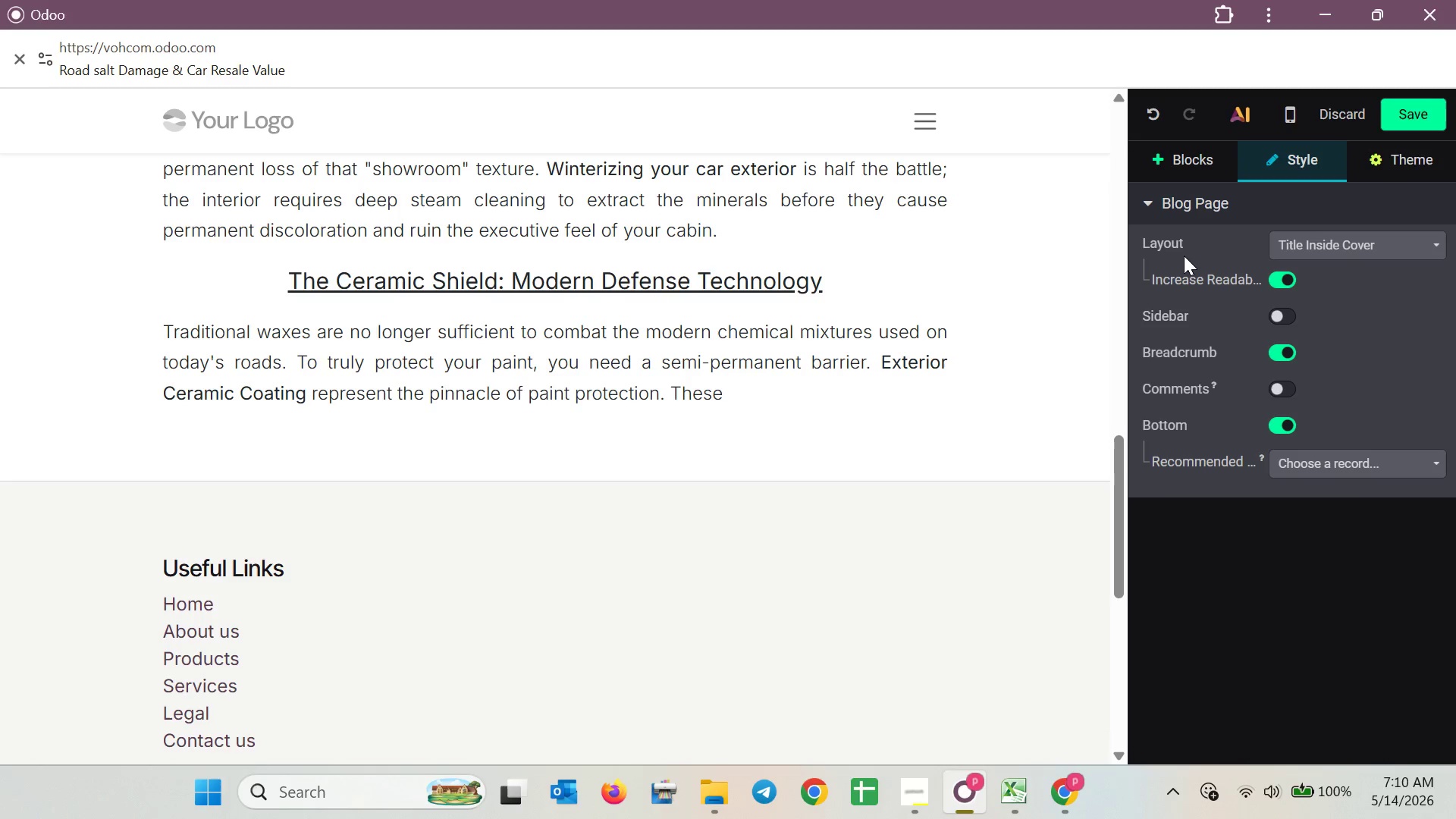 
type(coating )
 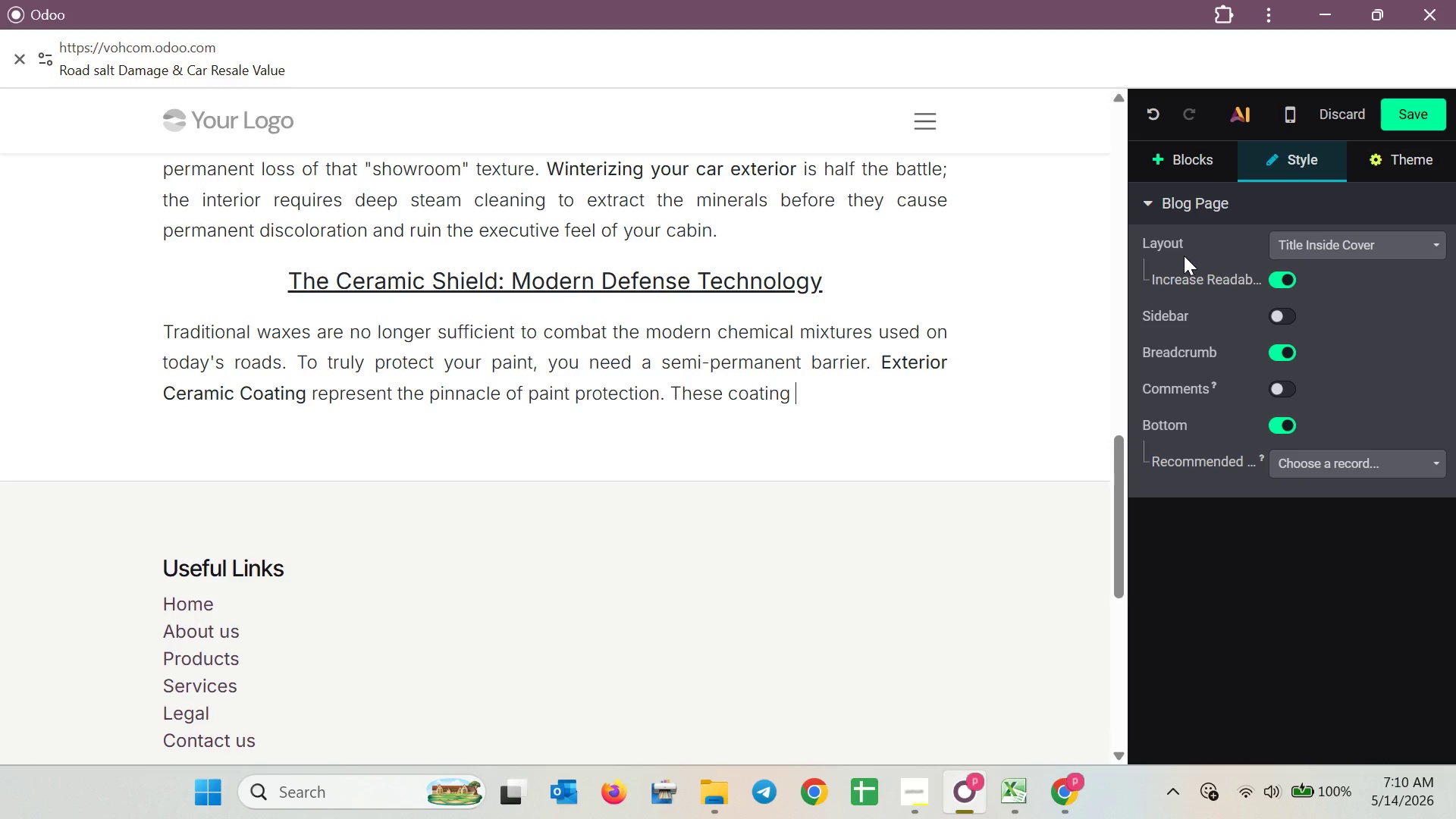 
wait(5.53)
 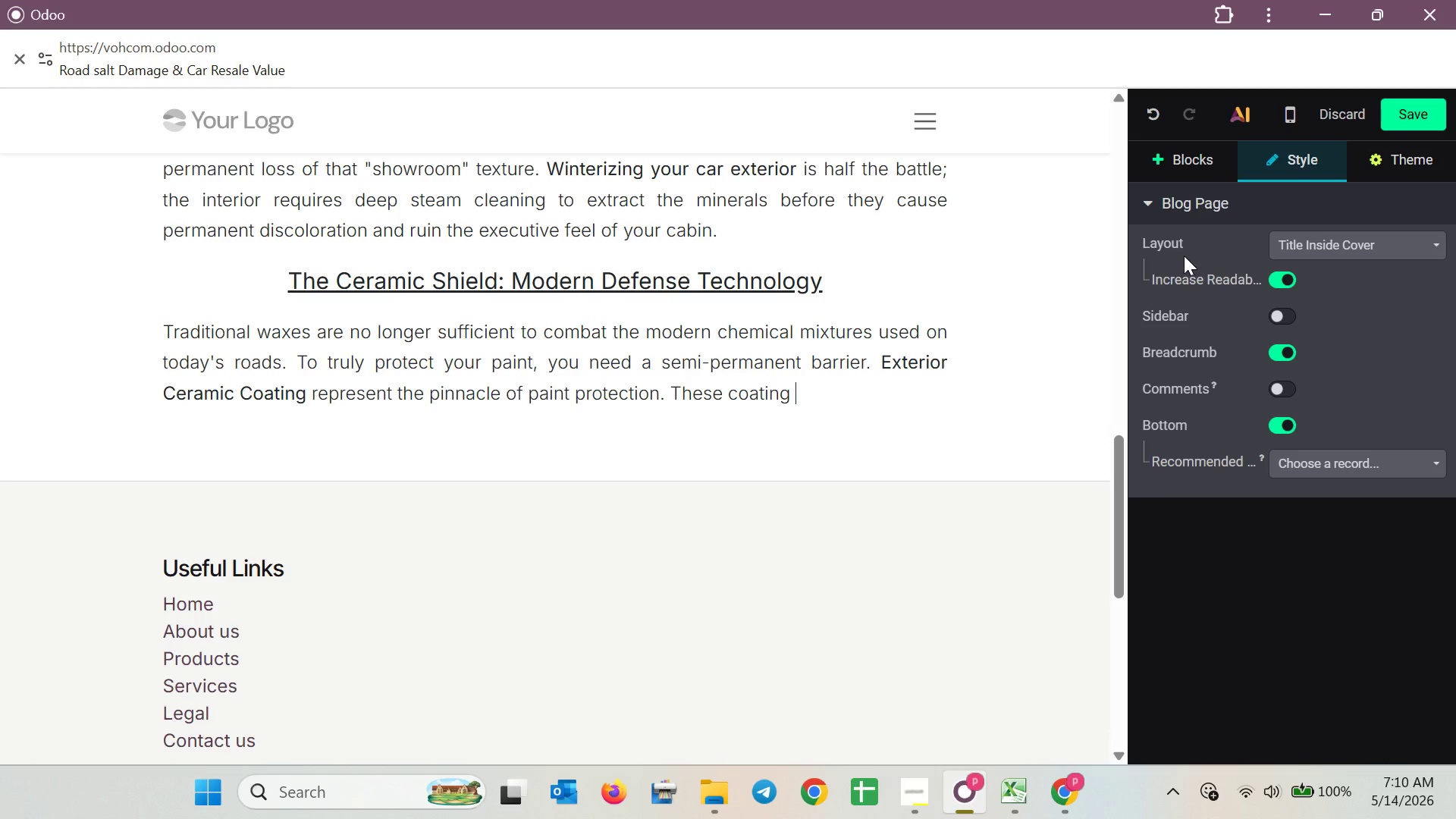 
type(bond at amolecular level )
 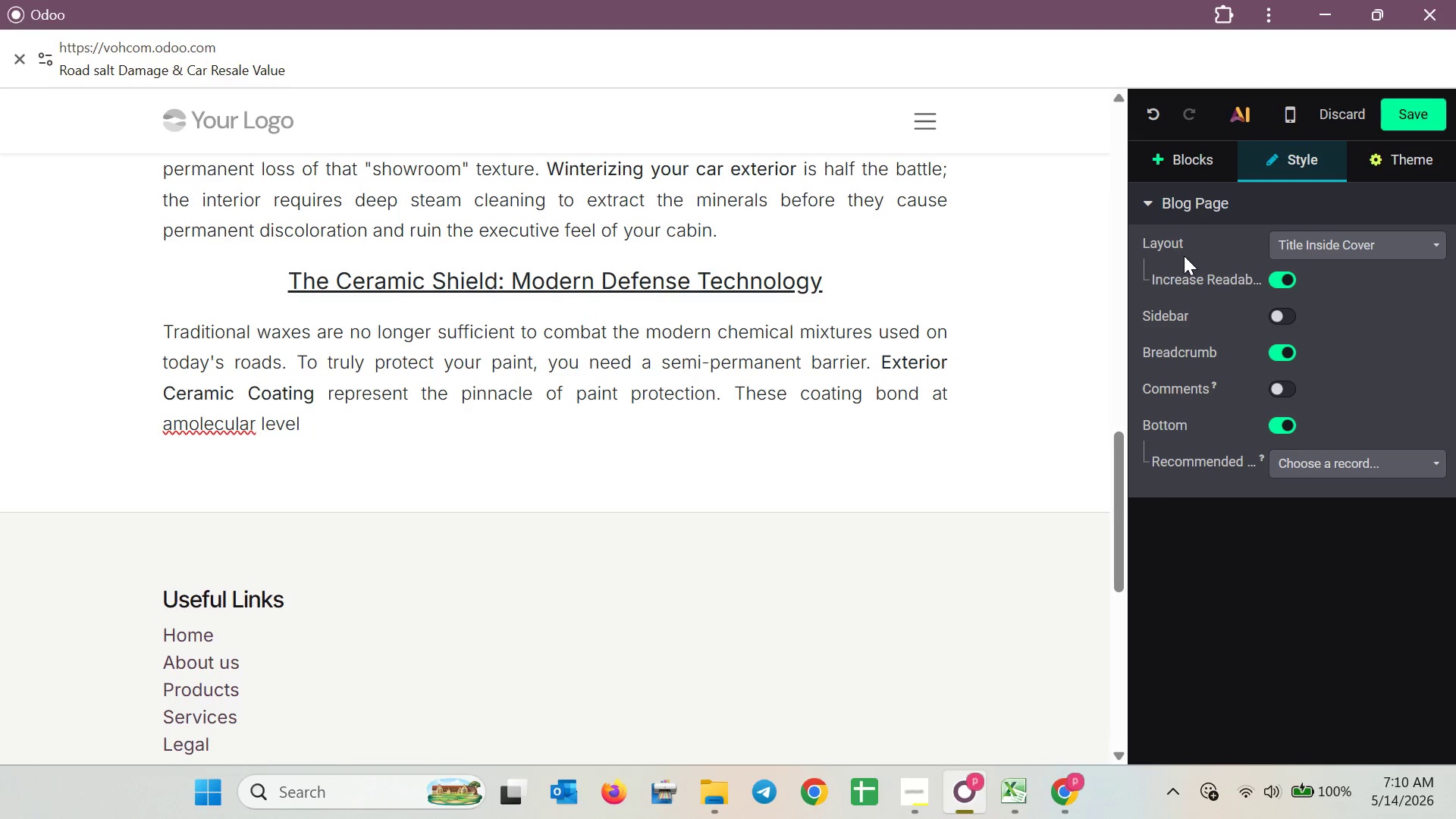 
hold_key(key=ArrowLeft, duration=0.84)
 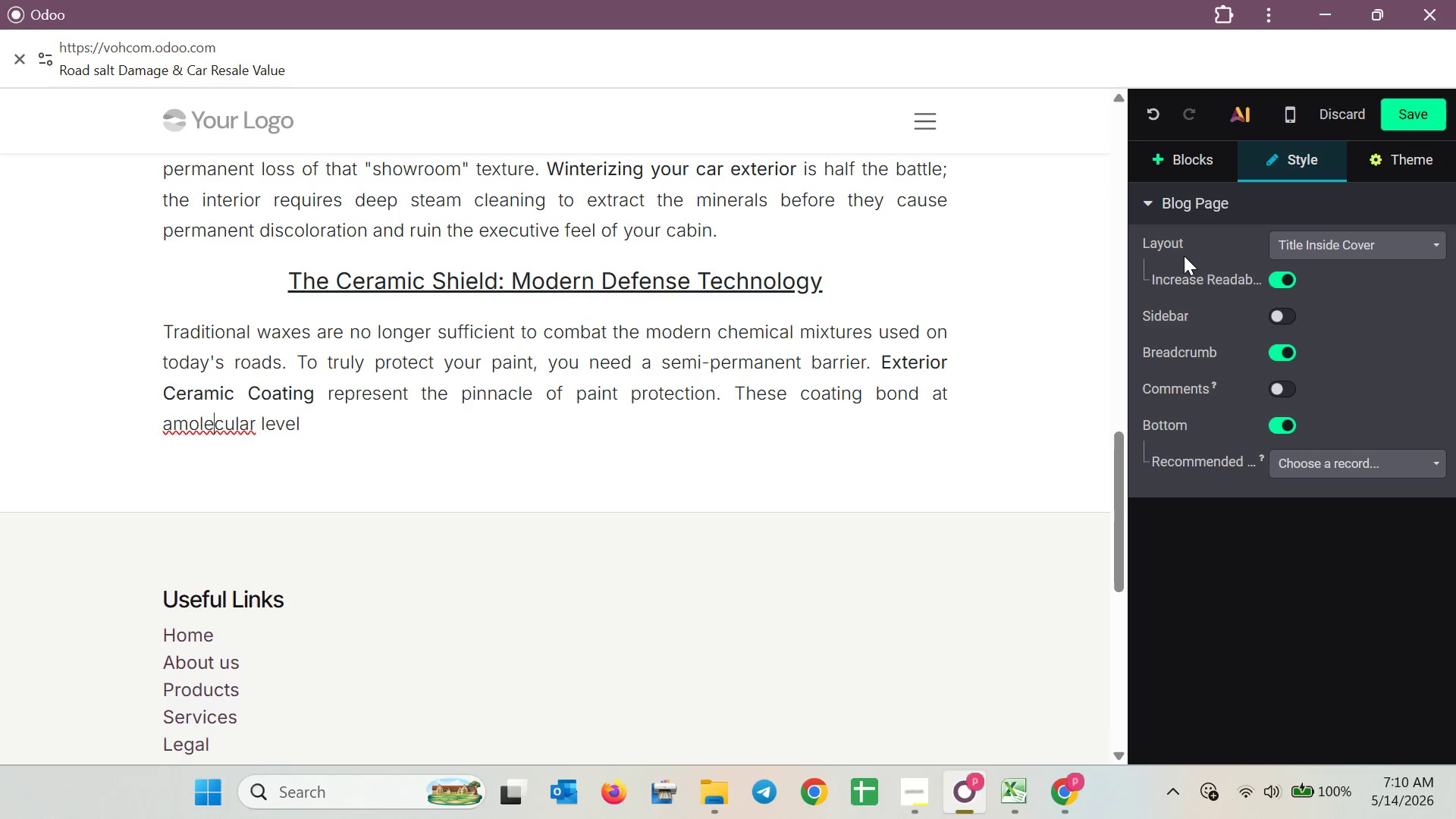 
key(ArrowLeft)
 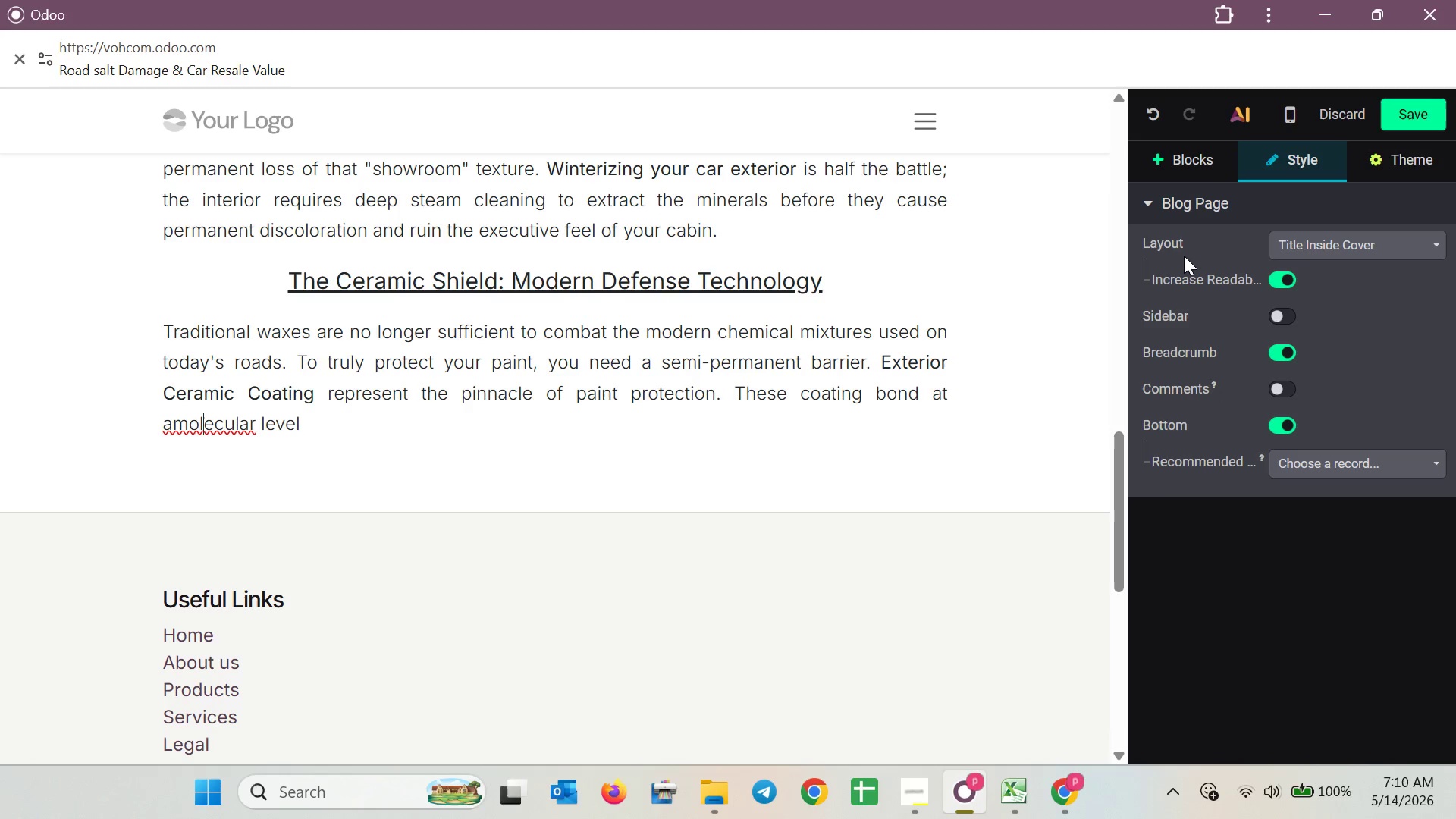 
key(ArrowLeft)
 